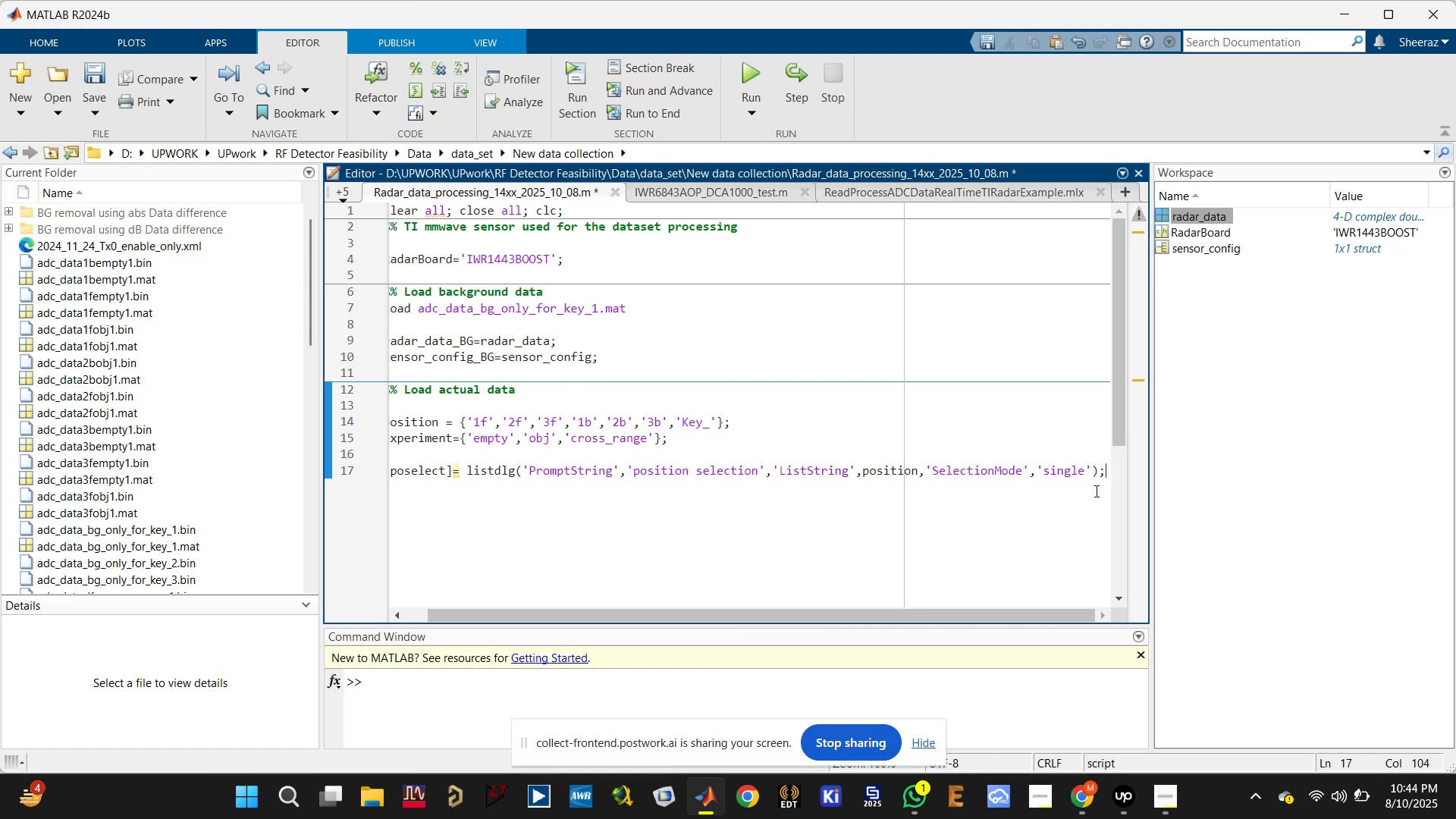 
key(Enter)
 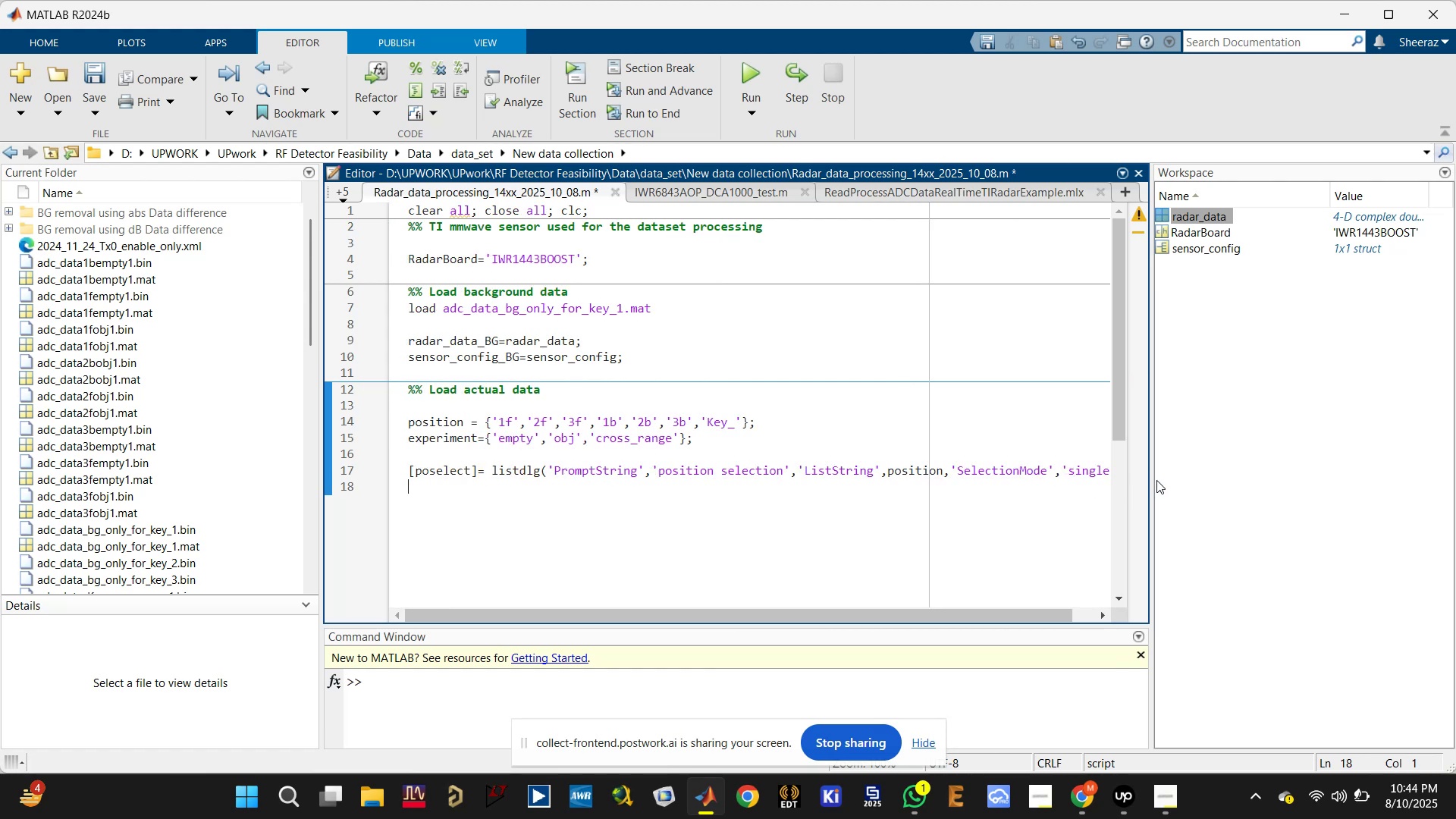 
left_click_drag(start_coordinate=[1150, 479], to_coordinate=[1304, 468])
 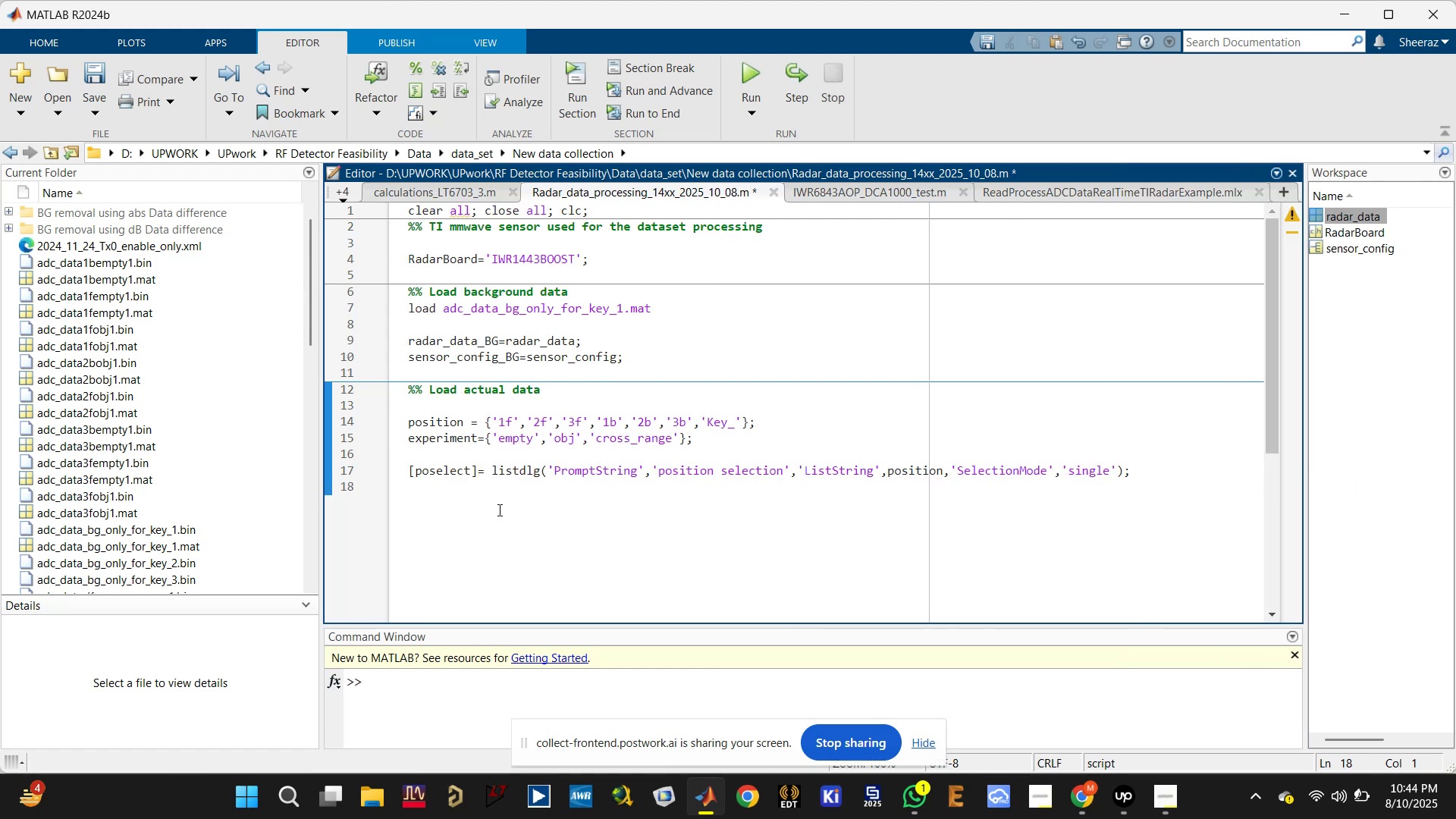 
left_click([499, 494])
 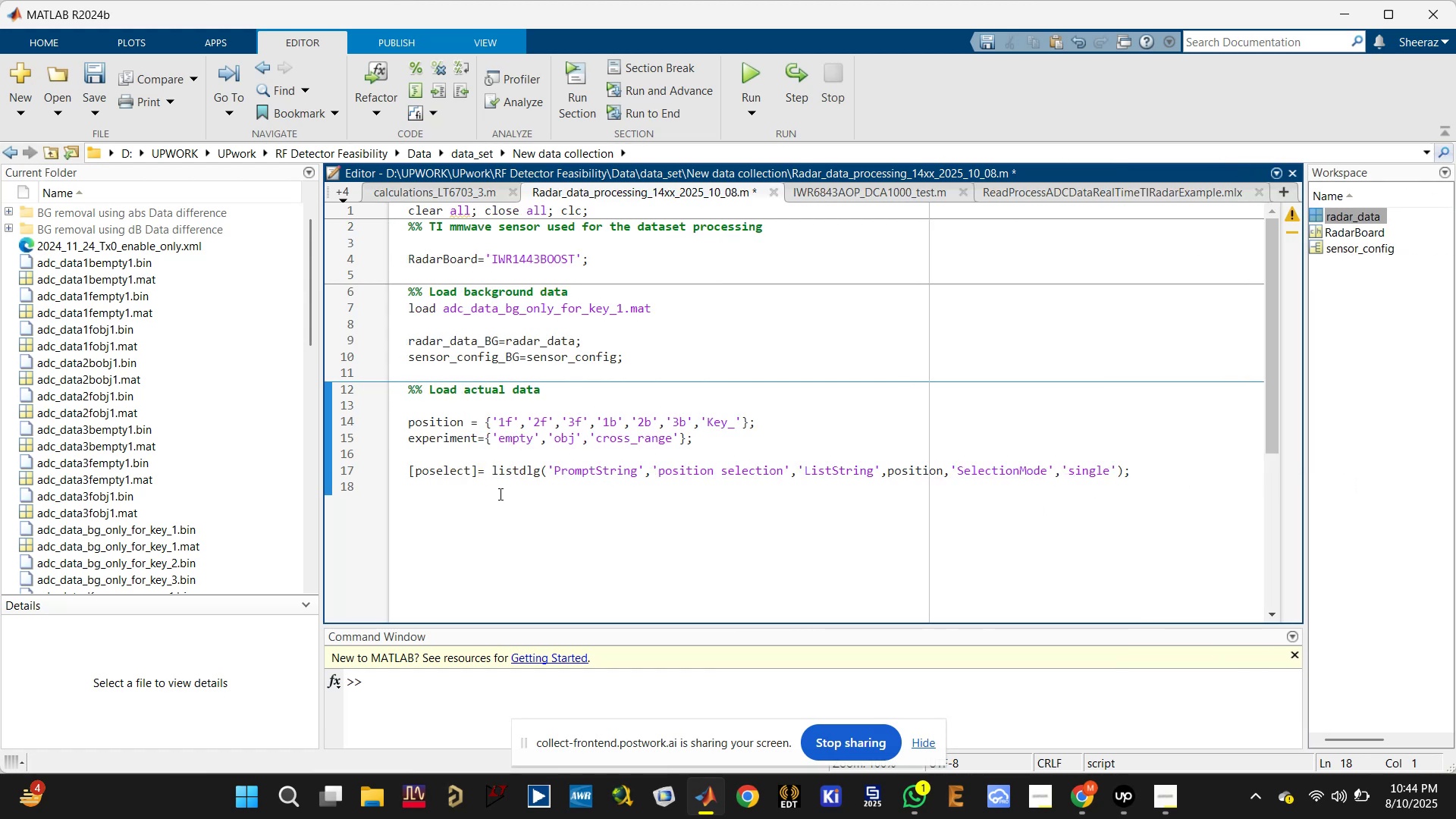 
key(Control+S)
 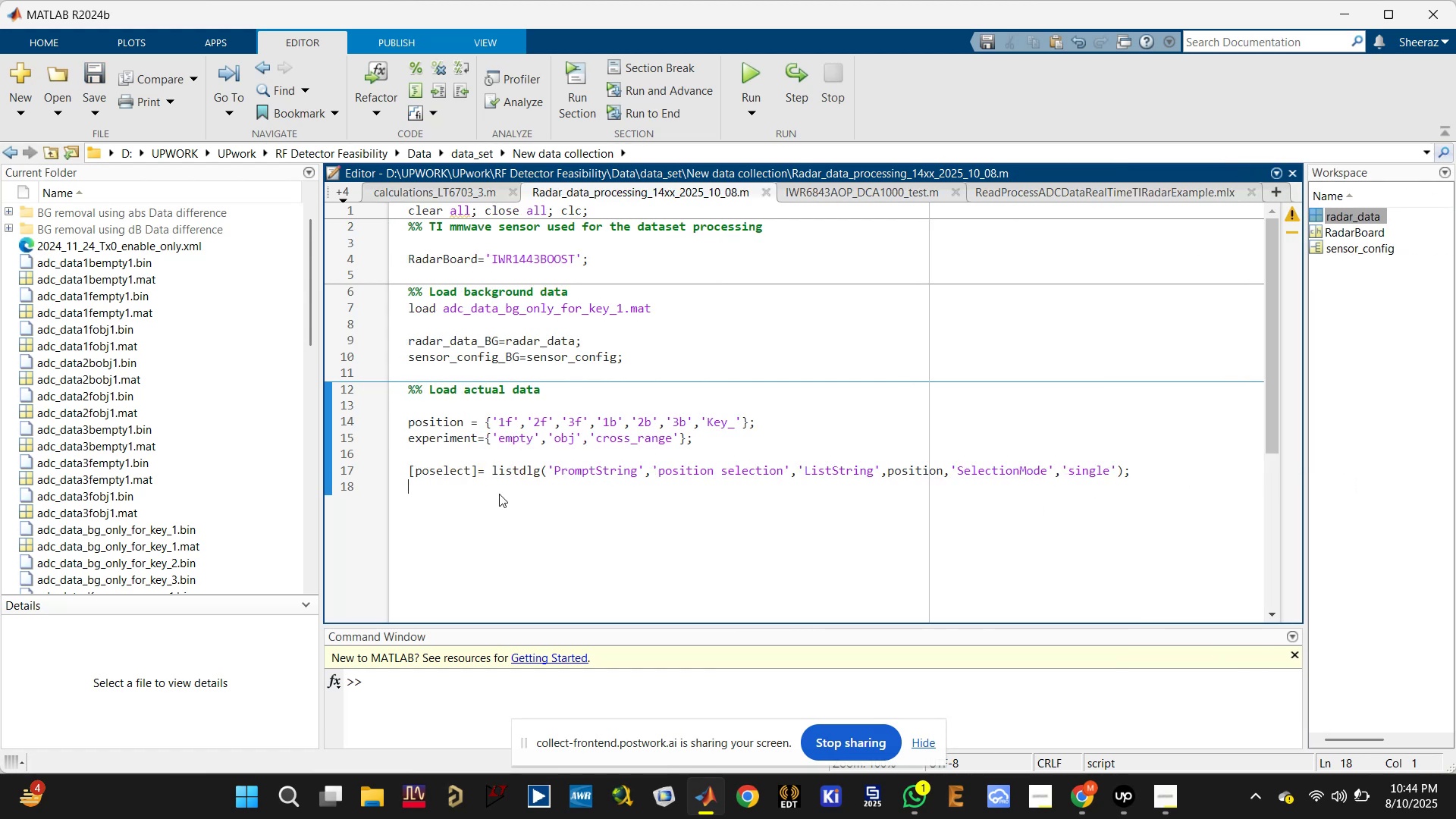 
type([expselect)
 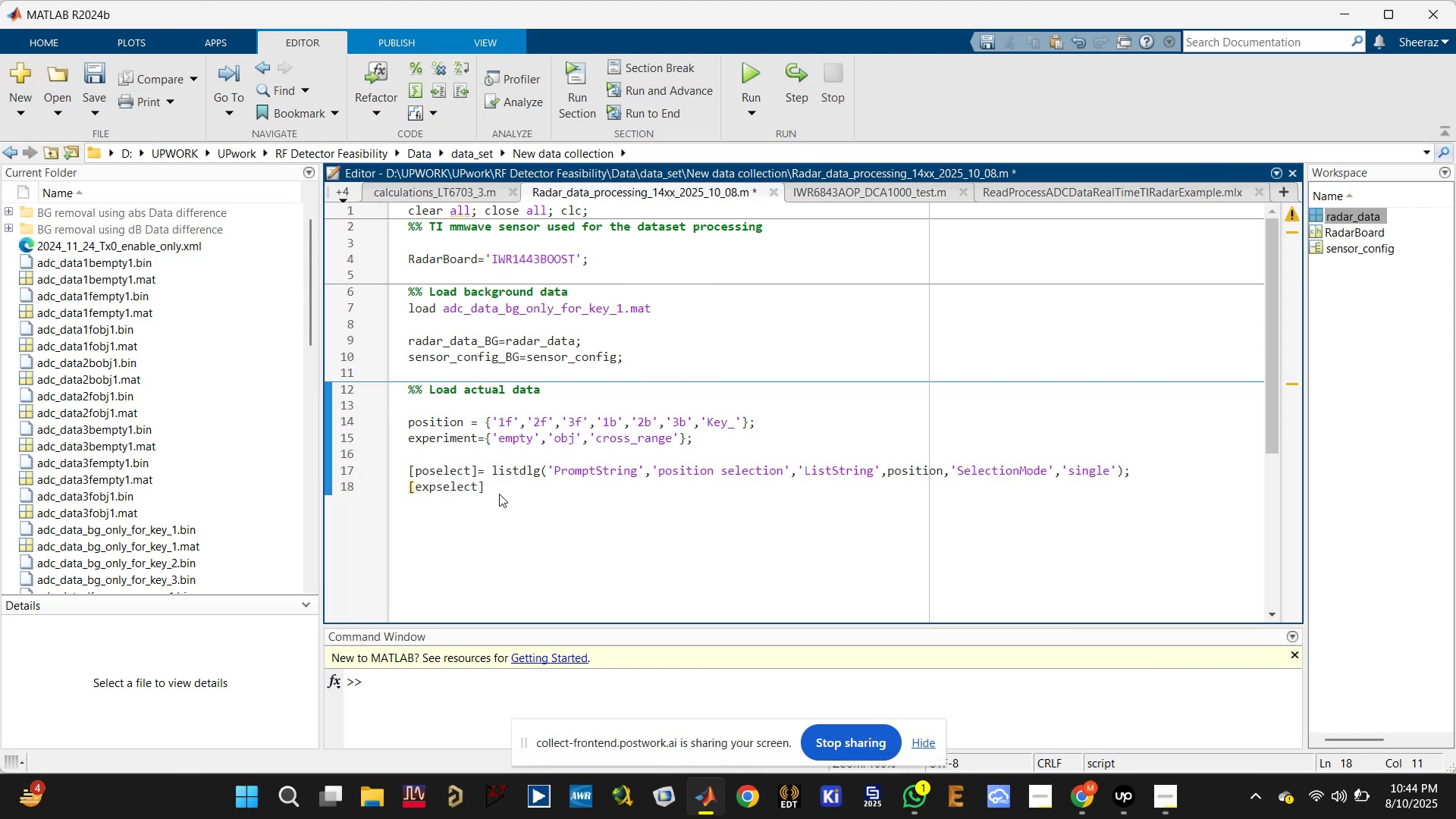 
key(ArrowRight)
 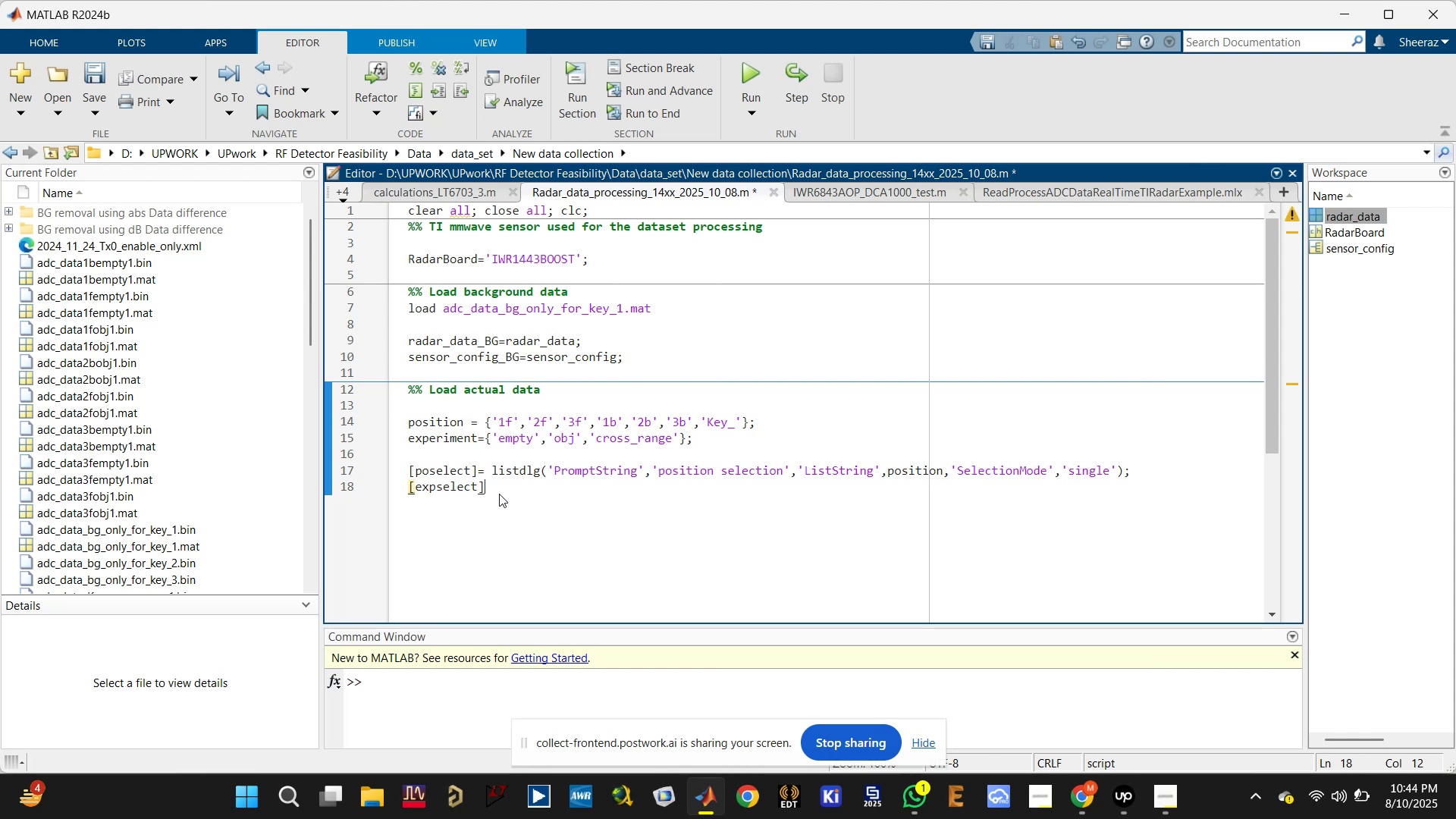 
type(=list)
 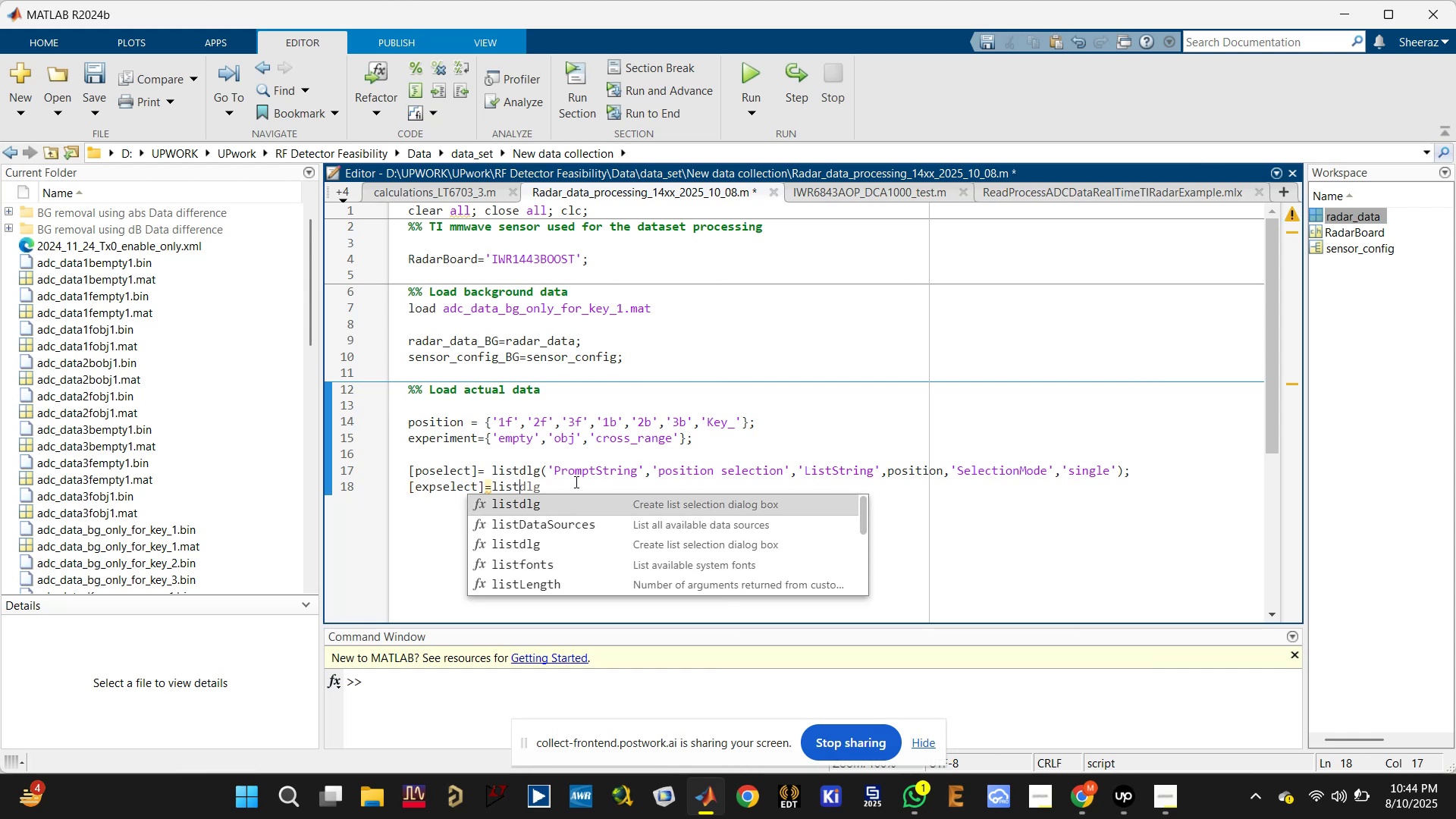 
double_click([581, 472])
 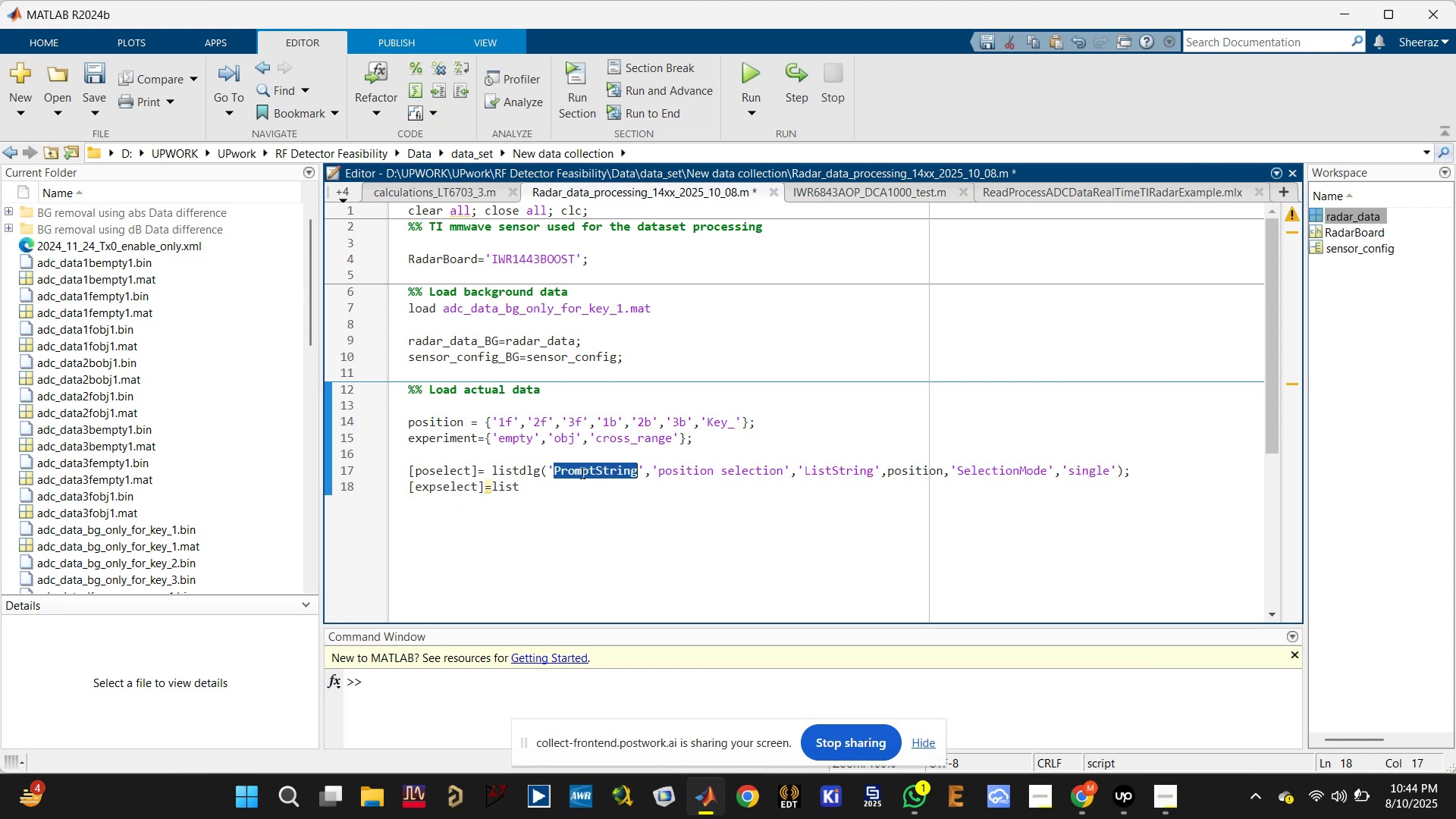 
triple_click([581, 472])
 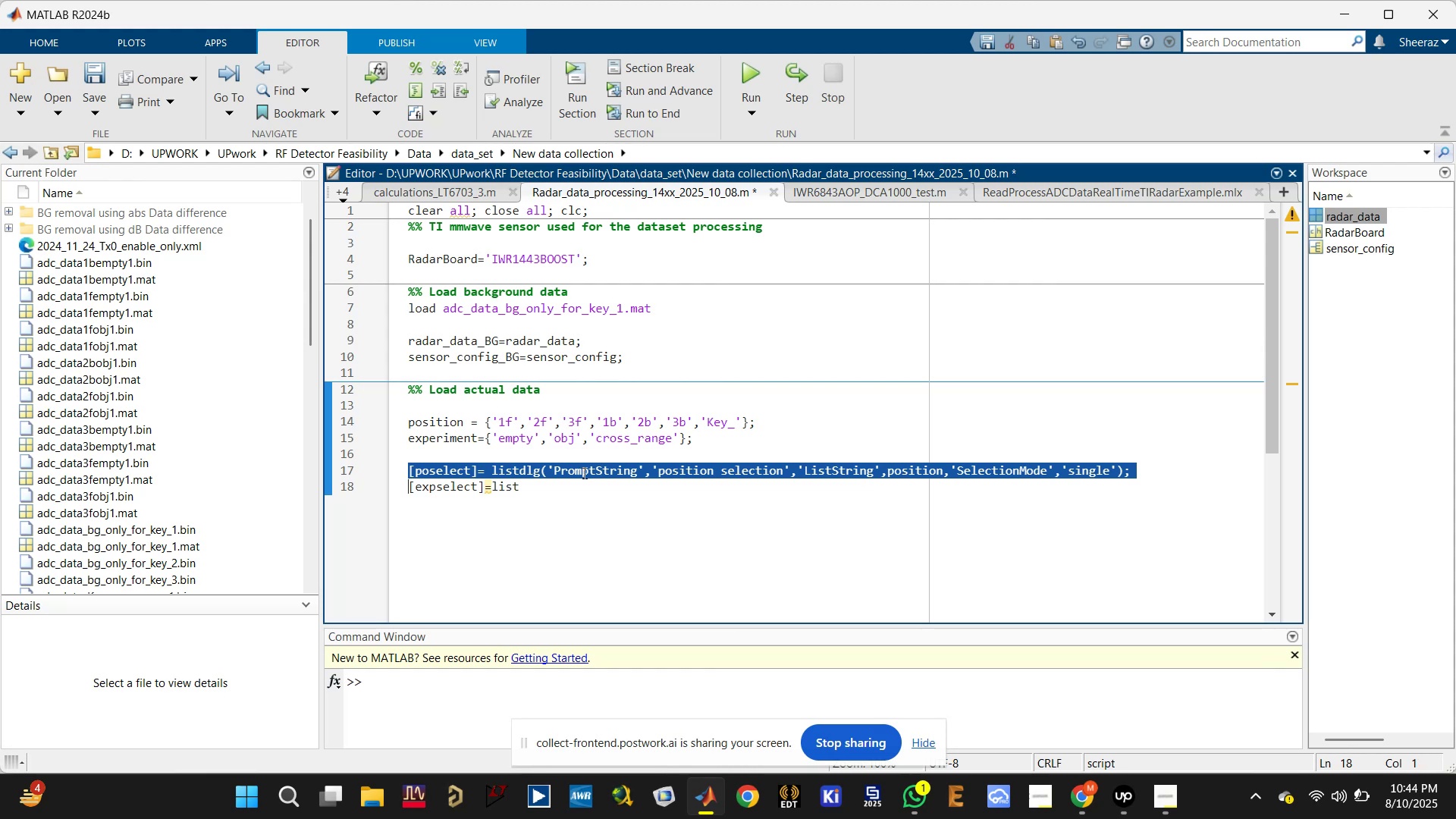 
triple_click([586, 472])
 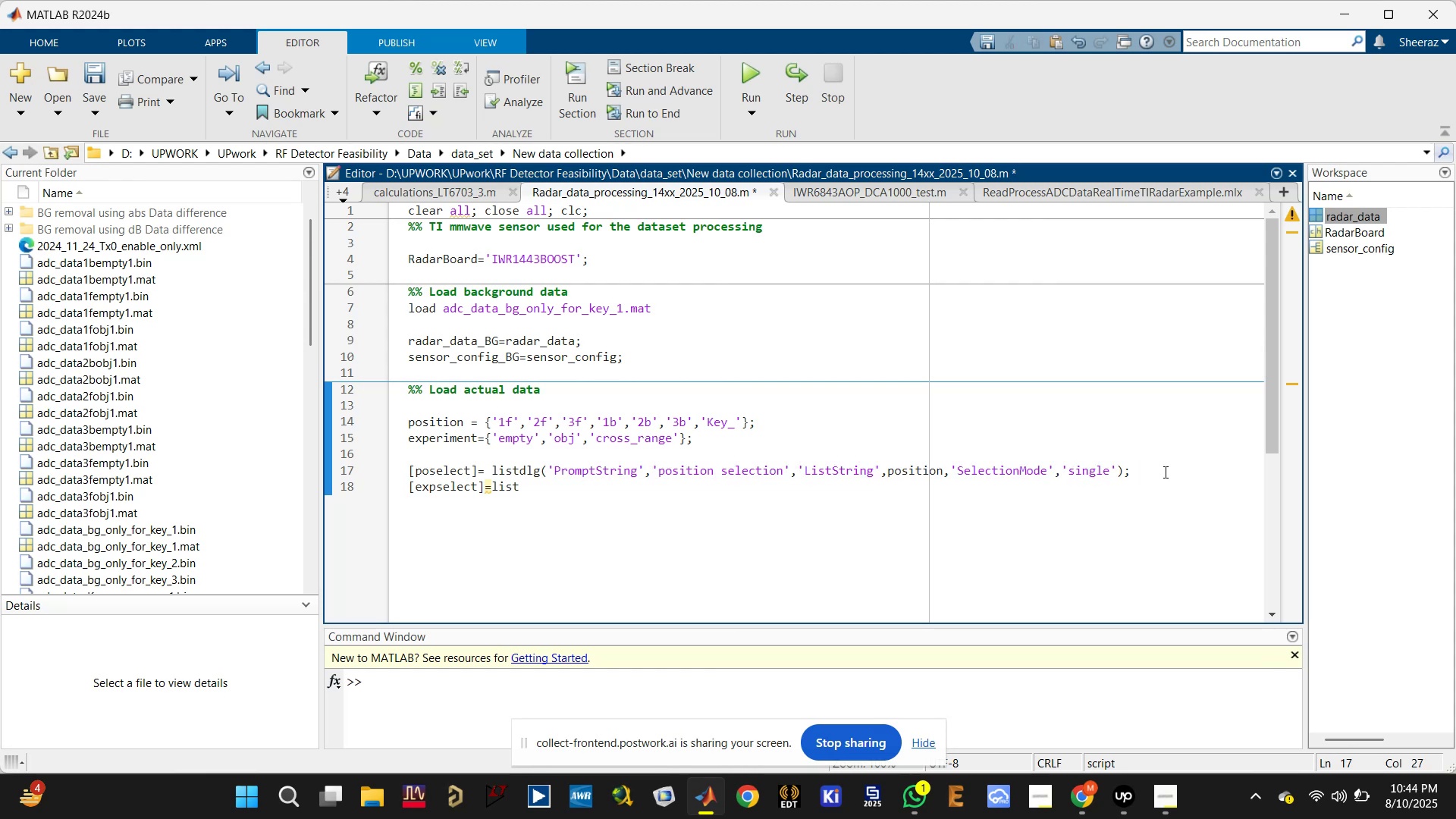 
left_click_drag(start_coordinate=[1159, 472], to_coordinate=[492, 468])
 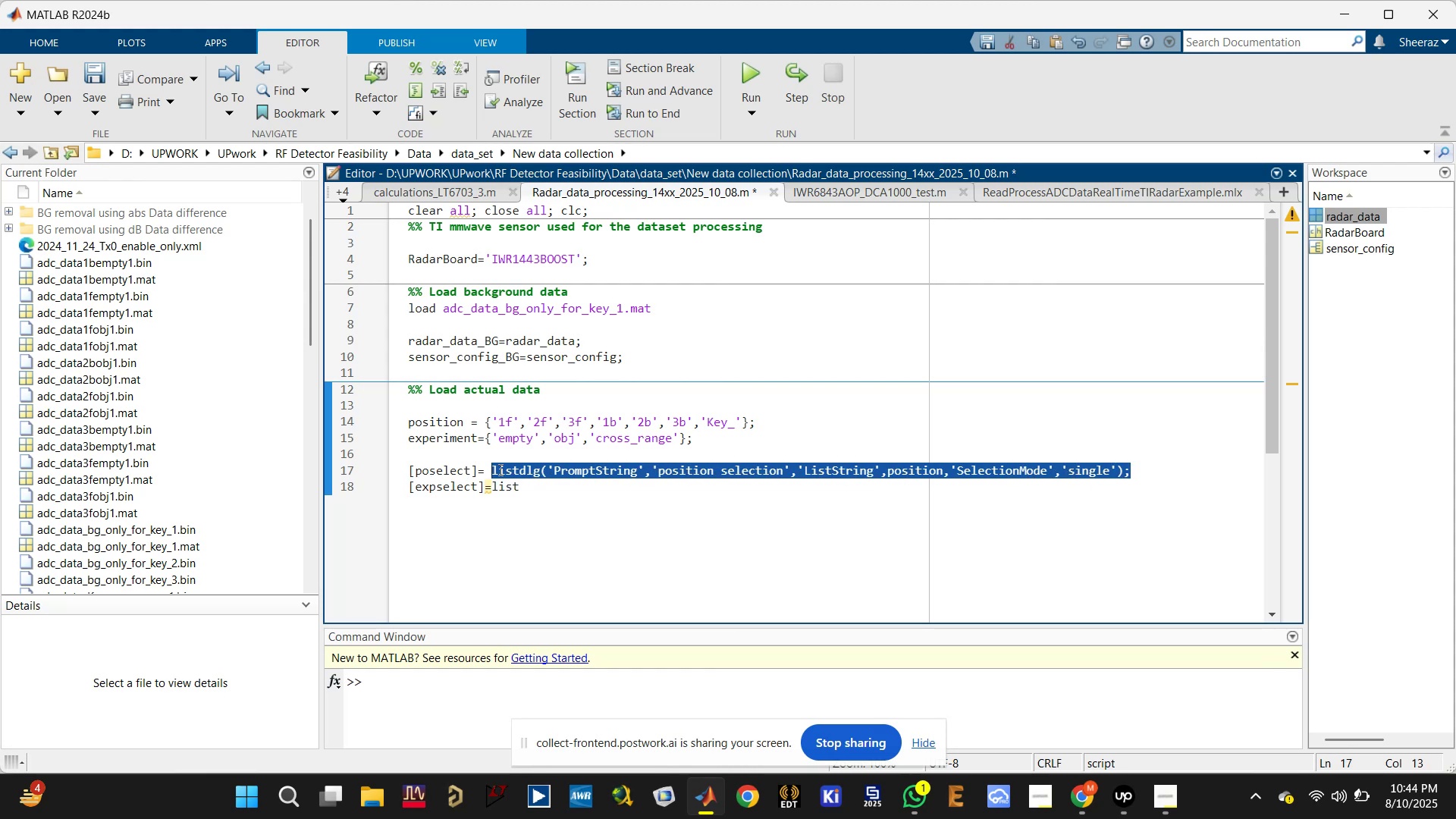 
key(Control+C)
 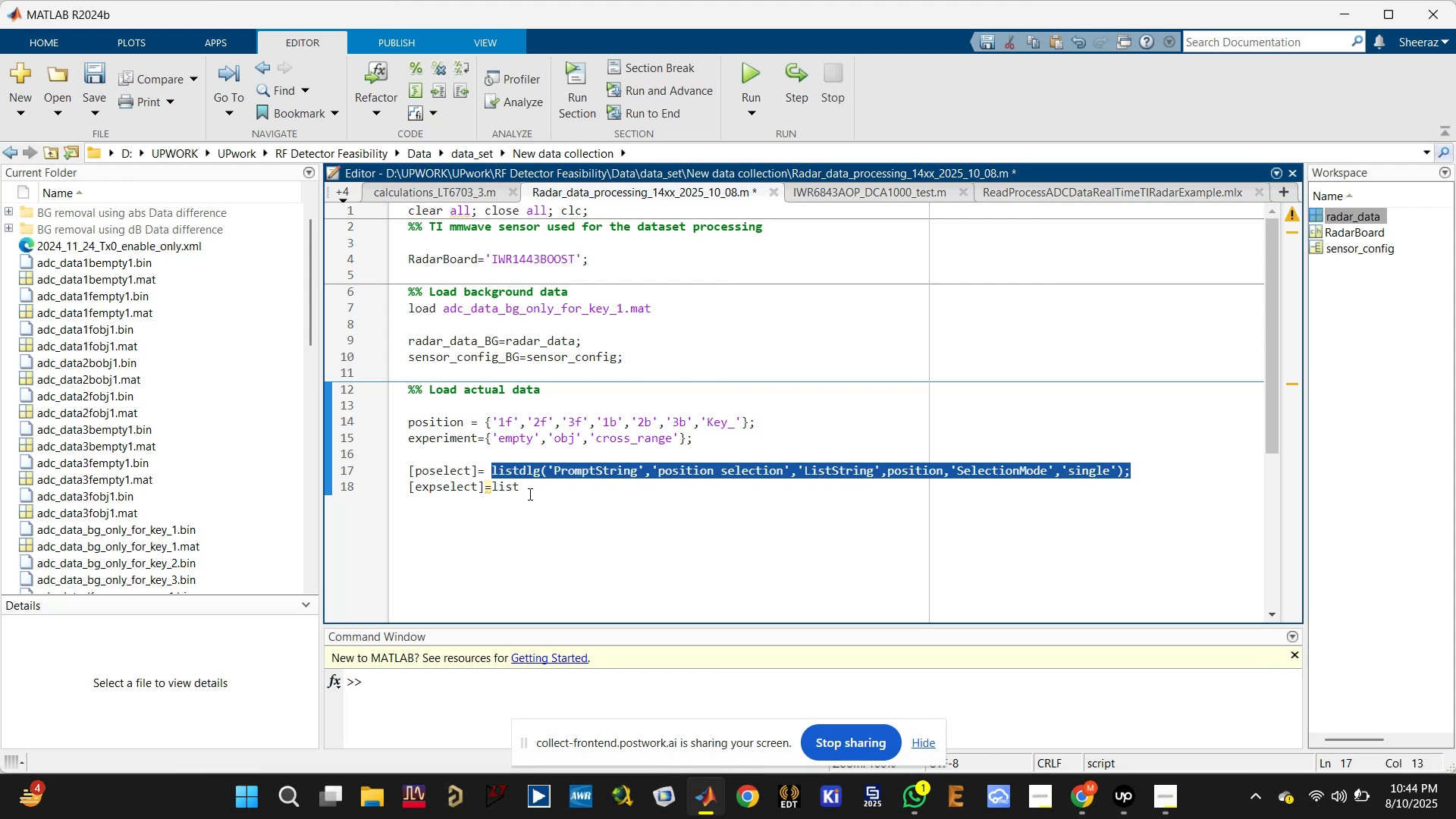 
left_click_drag(start_coordinate=[528, 489], to_coordinate=[493, 486])
 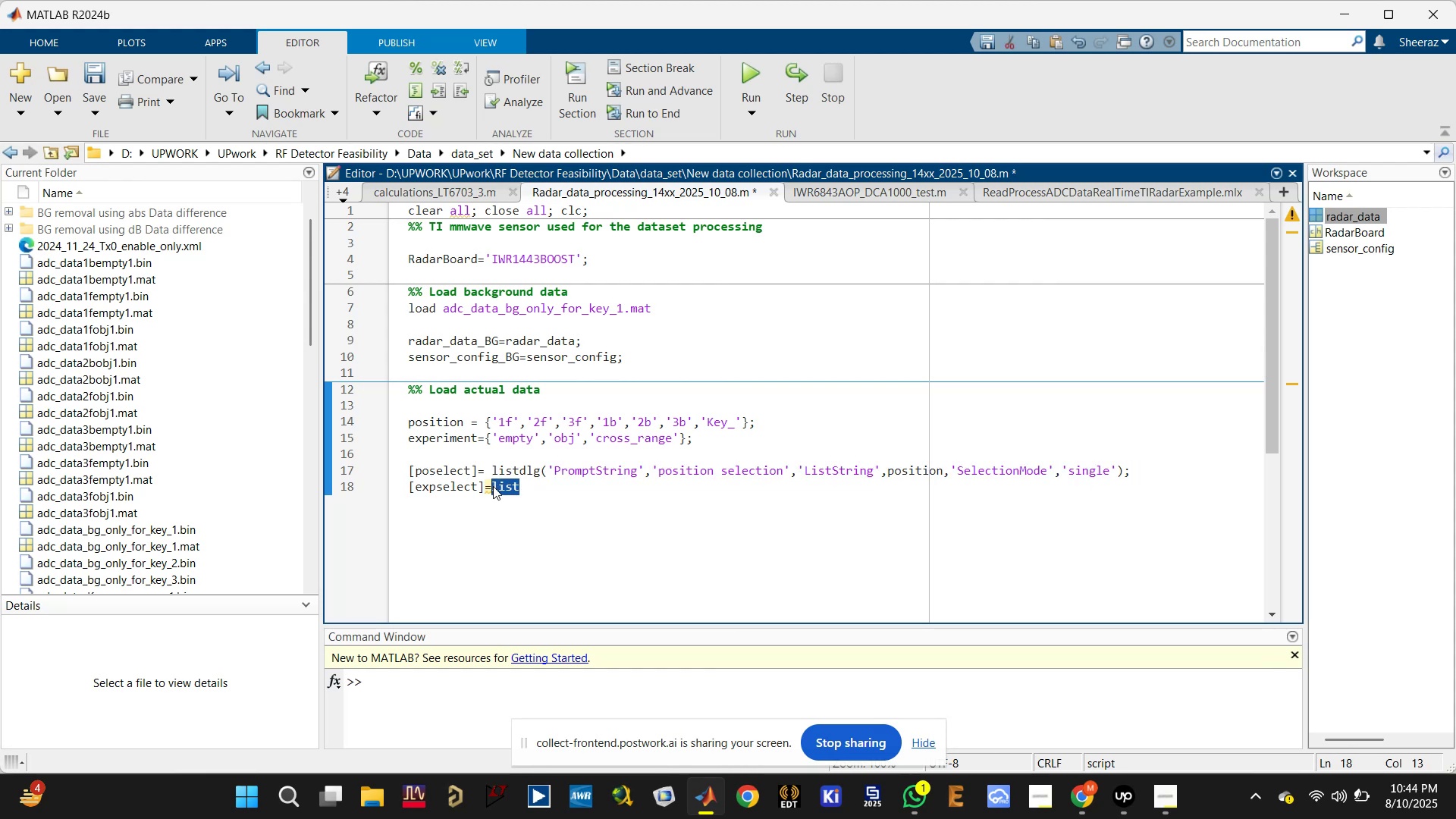 
key(Control+ControlLeft)
 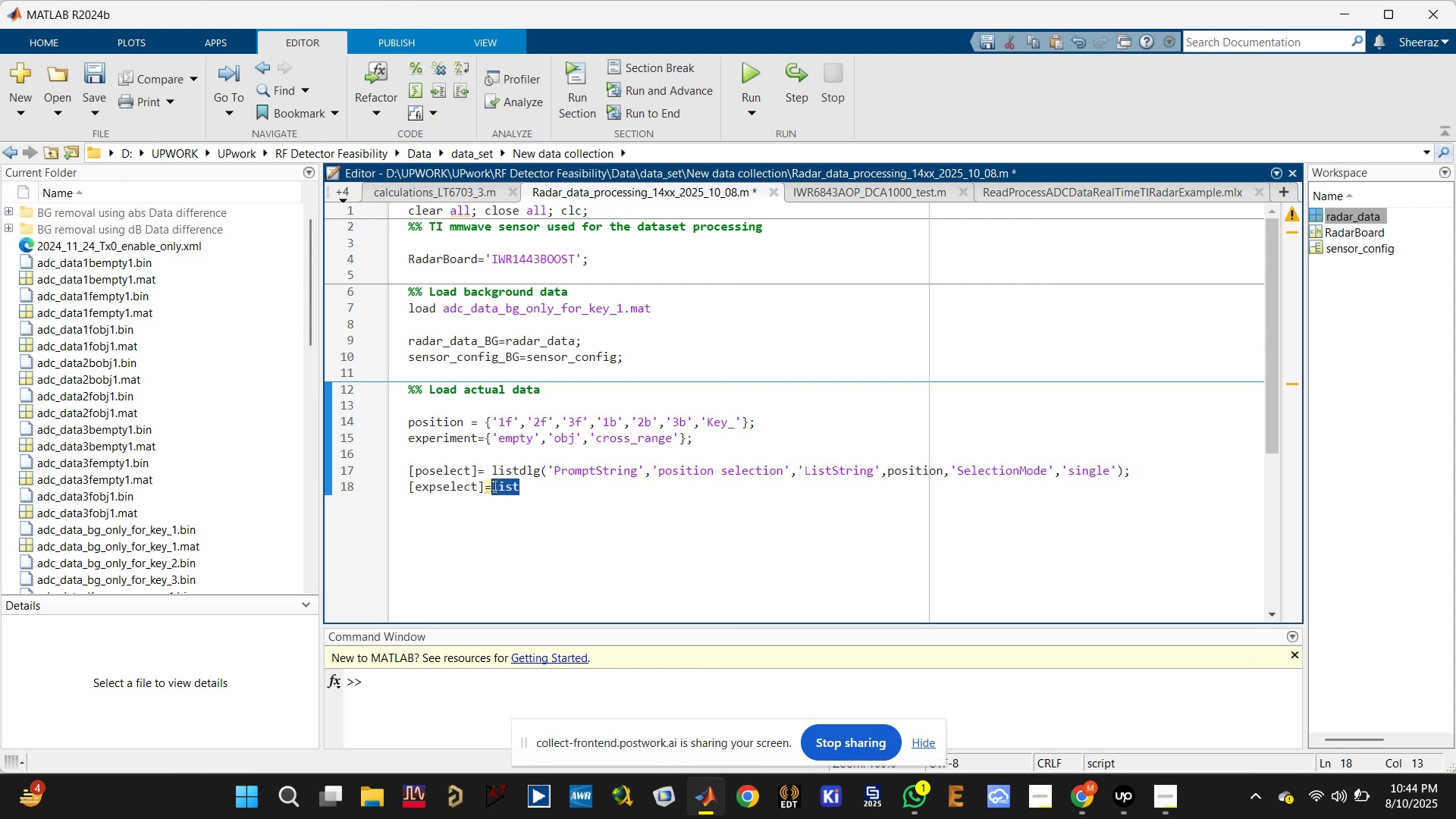 
key(Control+V)
 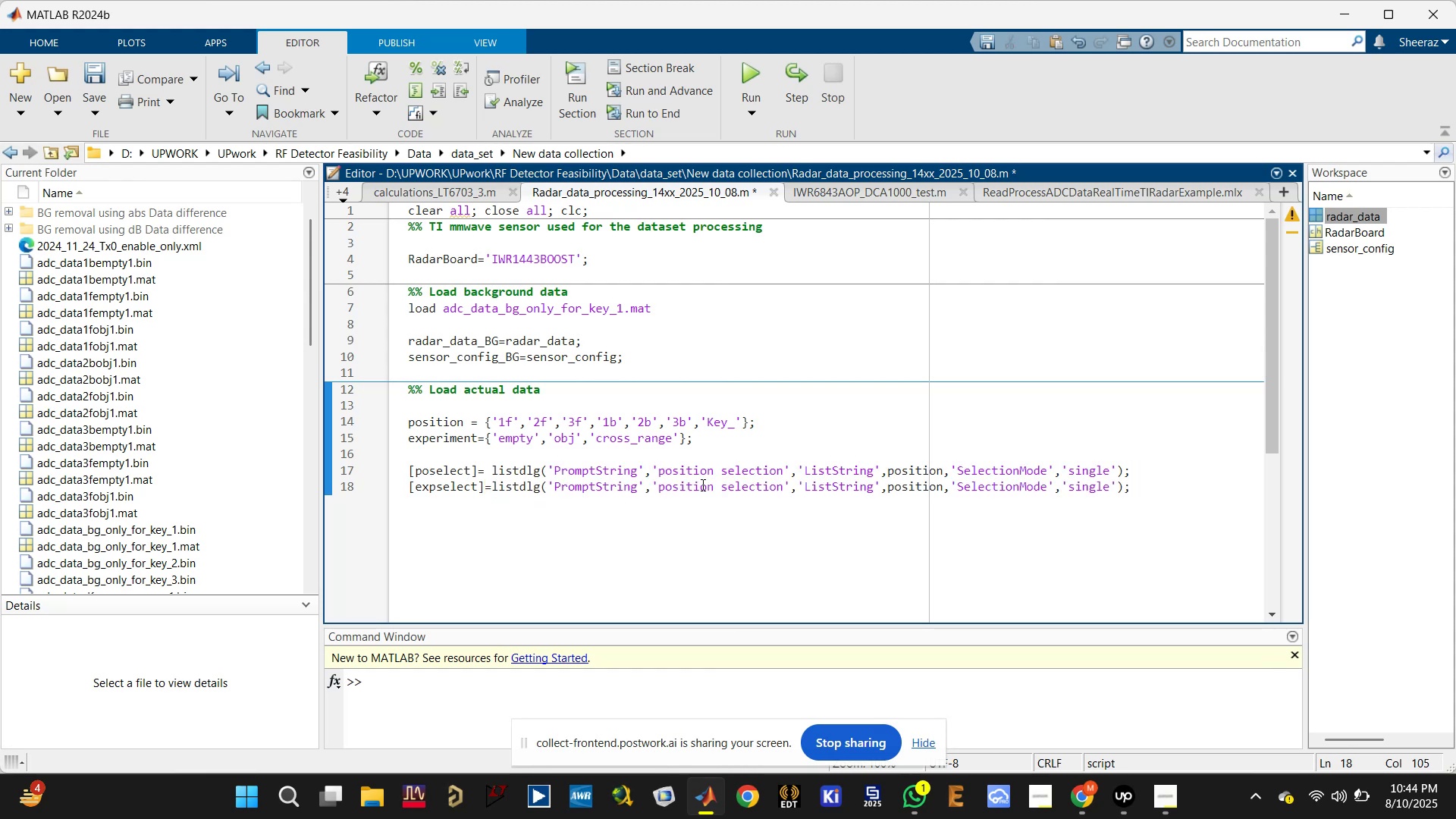 
double_click([686, 492])
 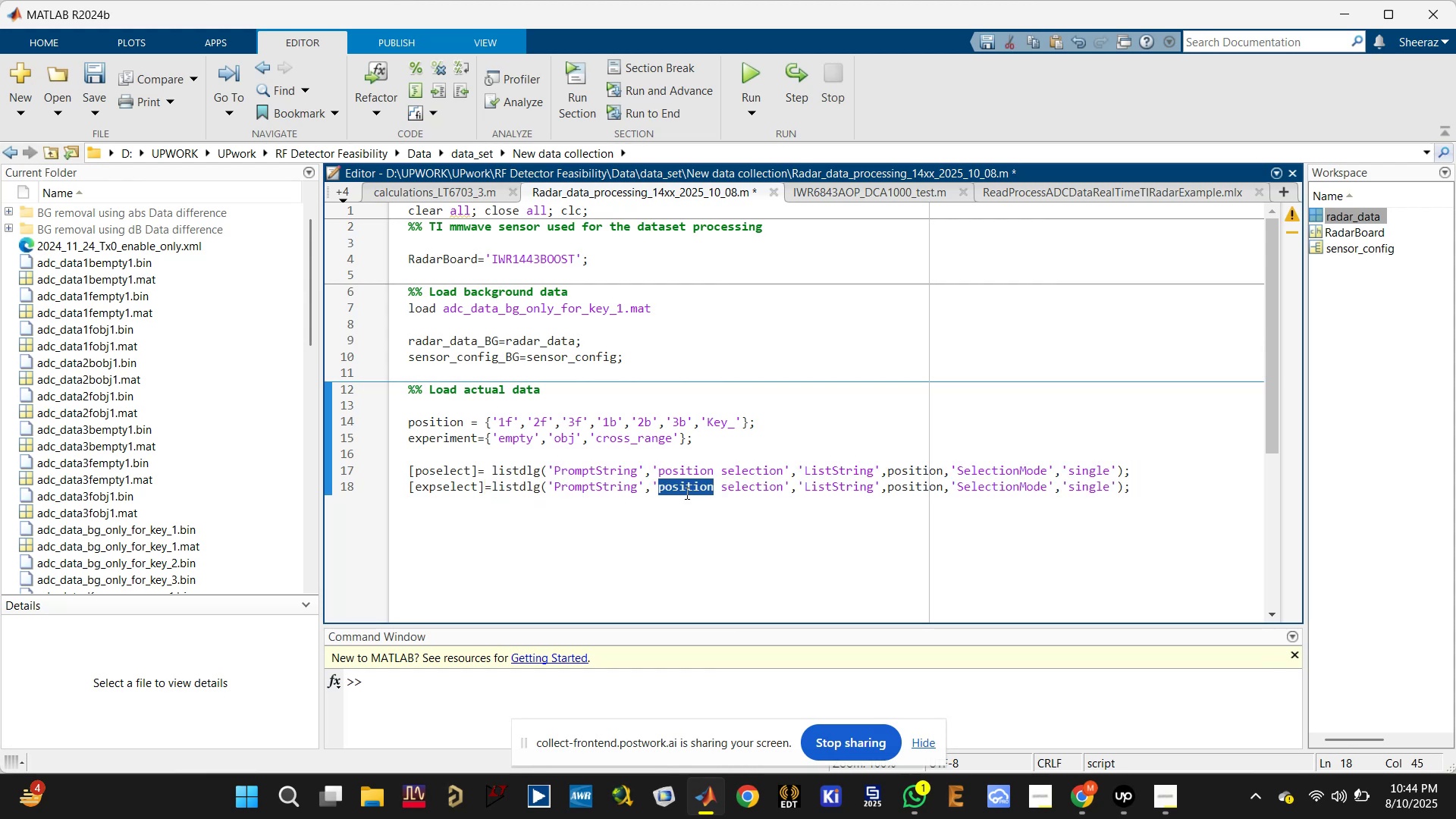 
type(experiment)
 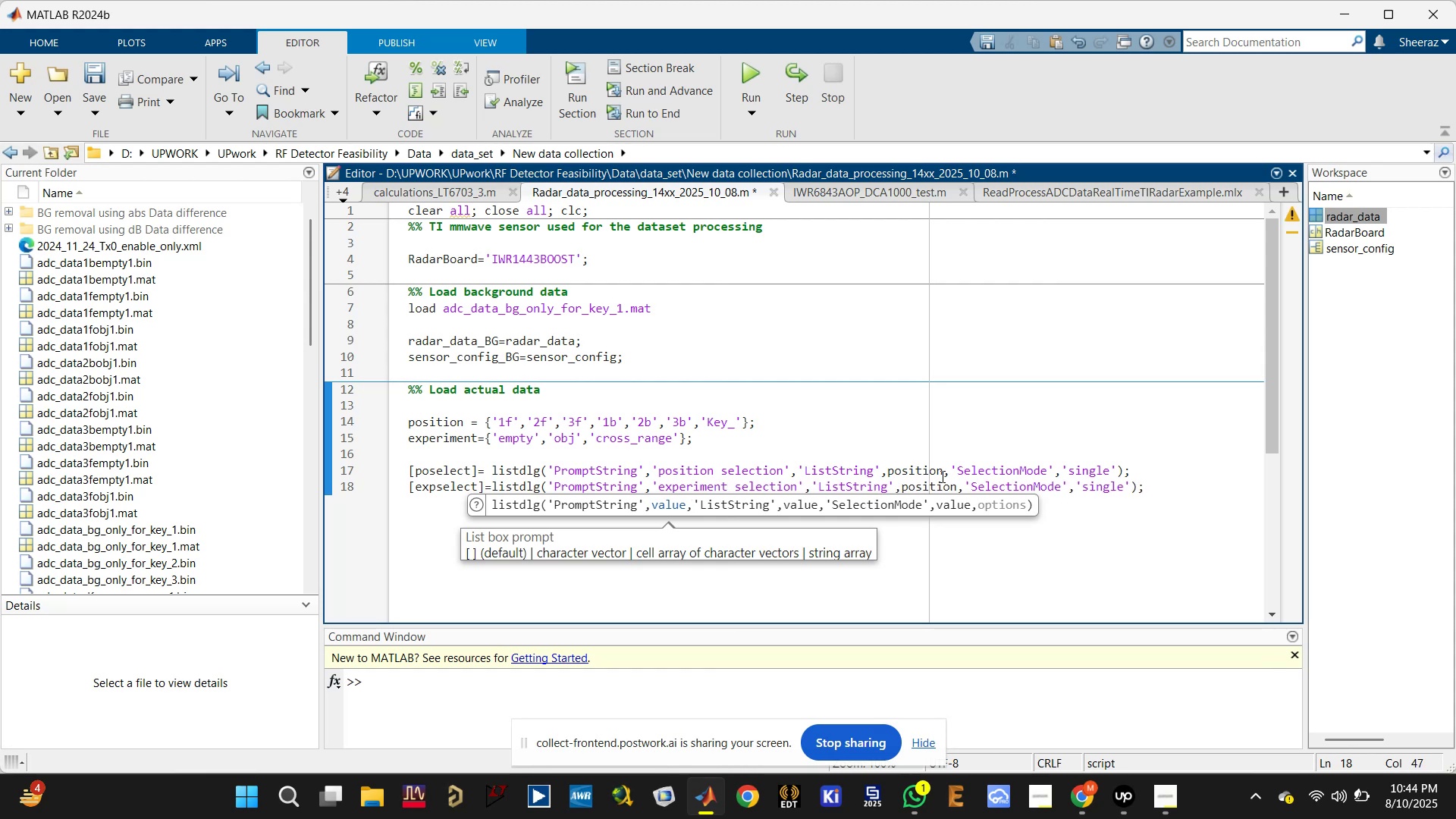 
double_click([916, 486])
 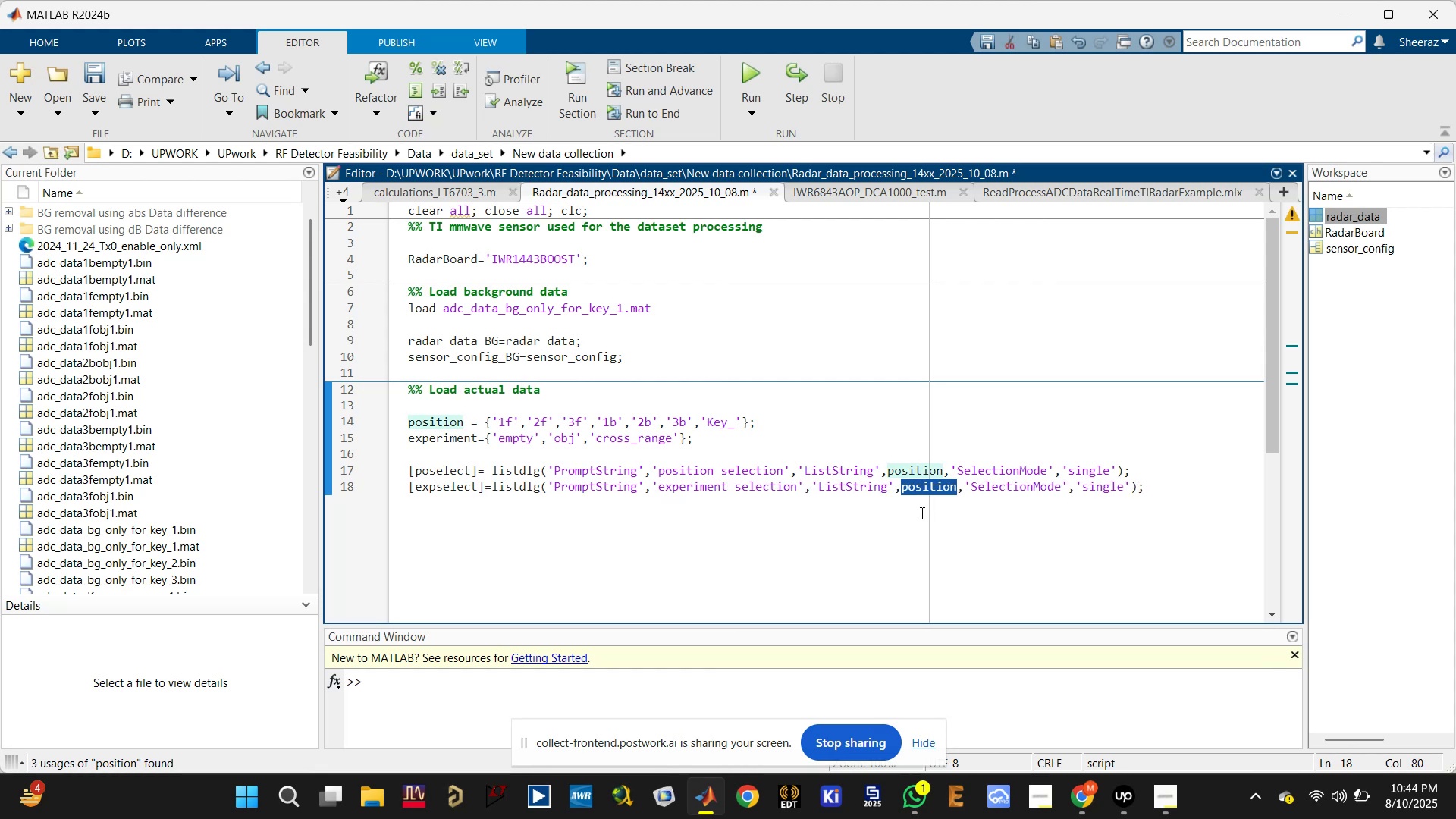 
type(exper)
key(Tab)
 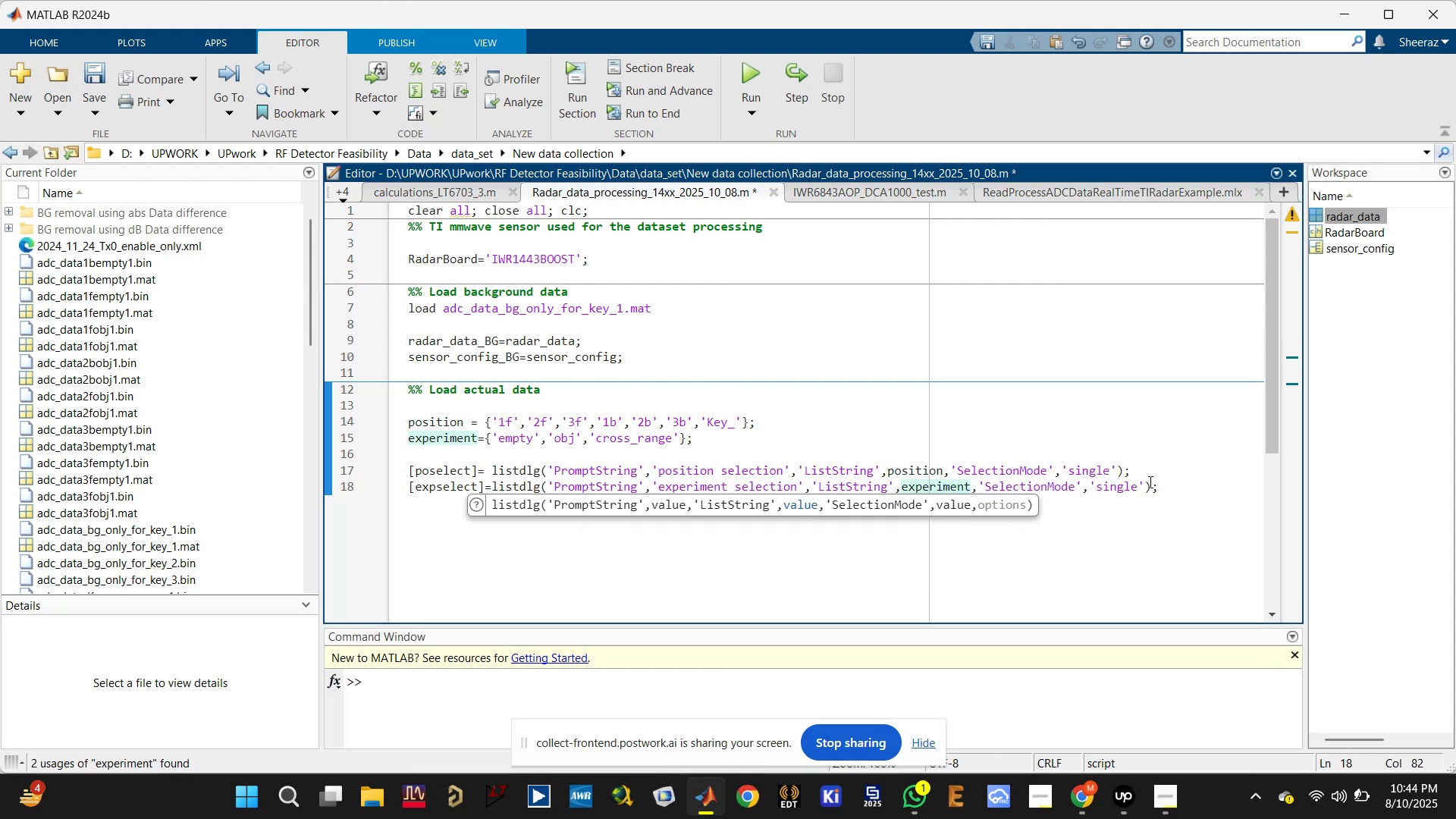 
left_click([1194, 494])
 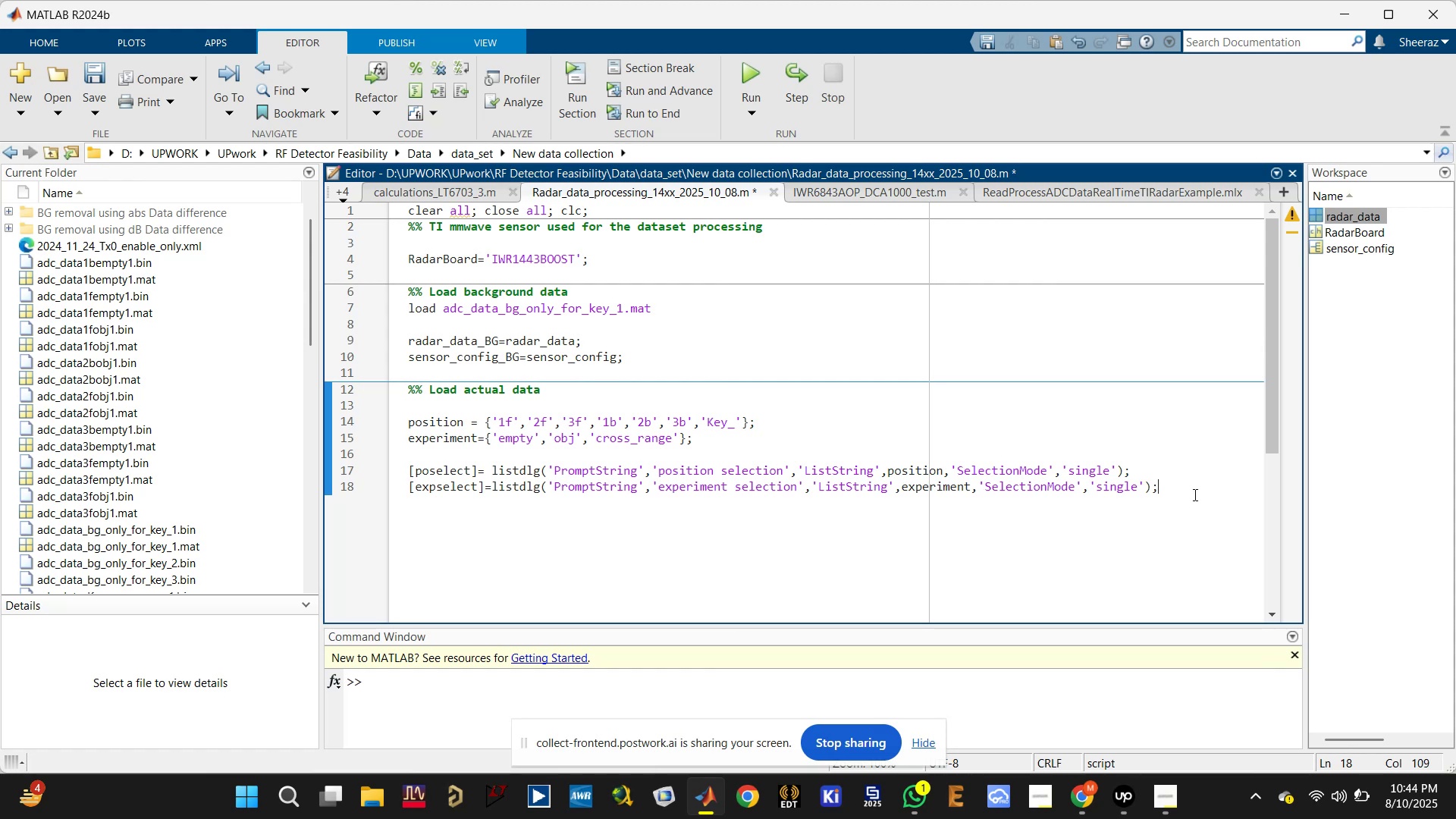 
key(Enter)
 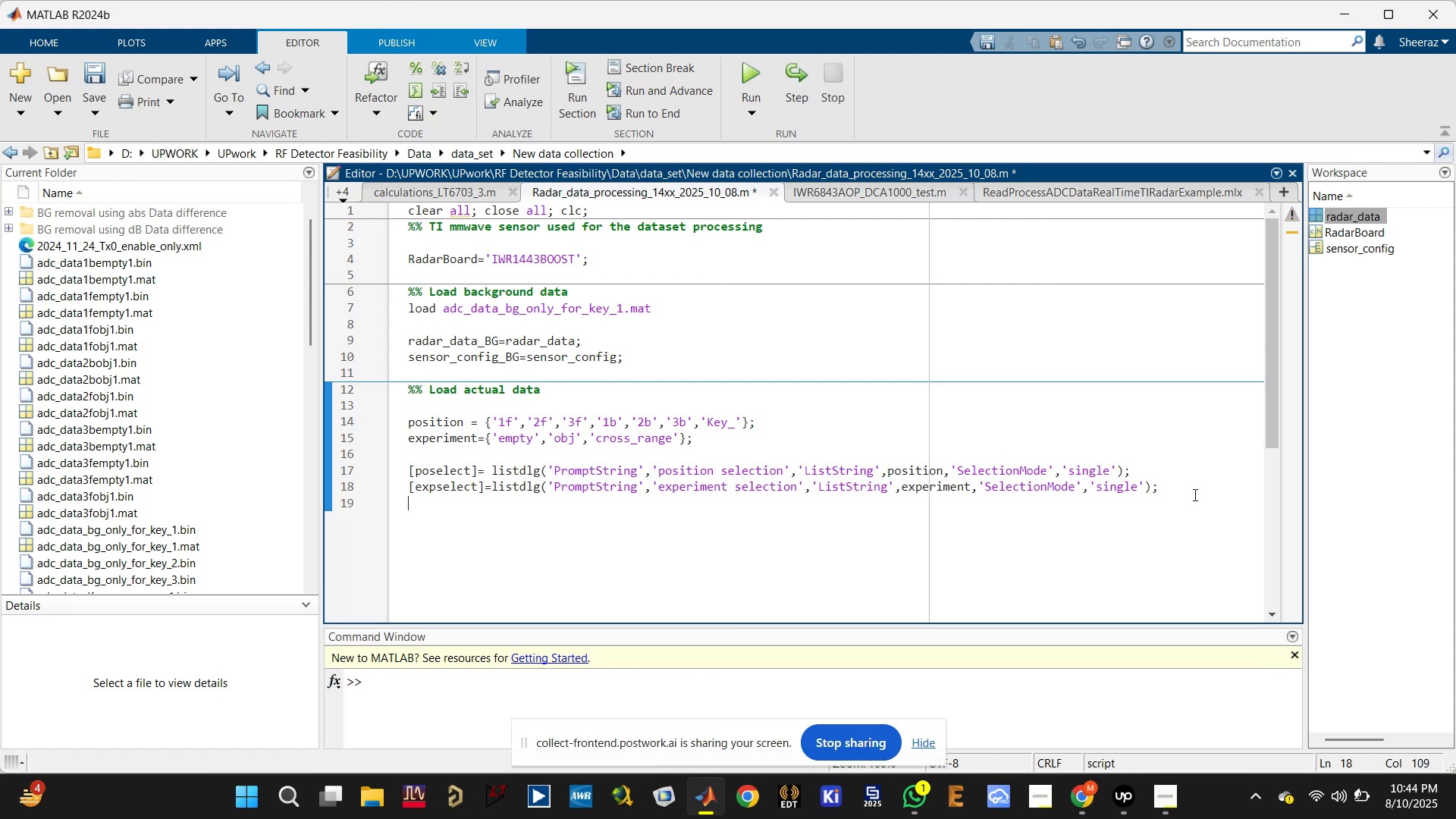 
key(Enter)
 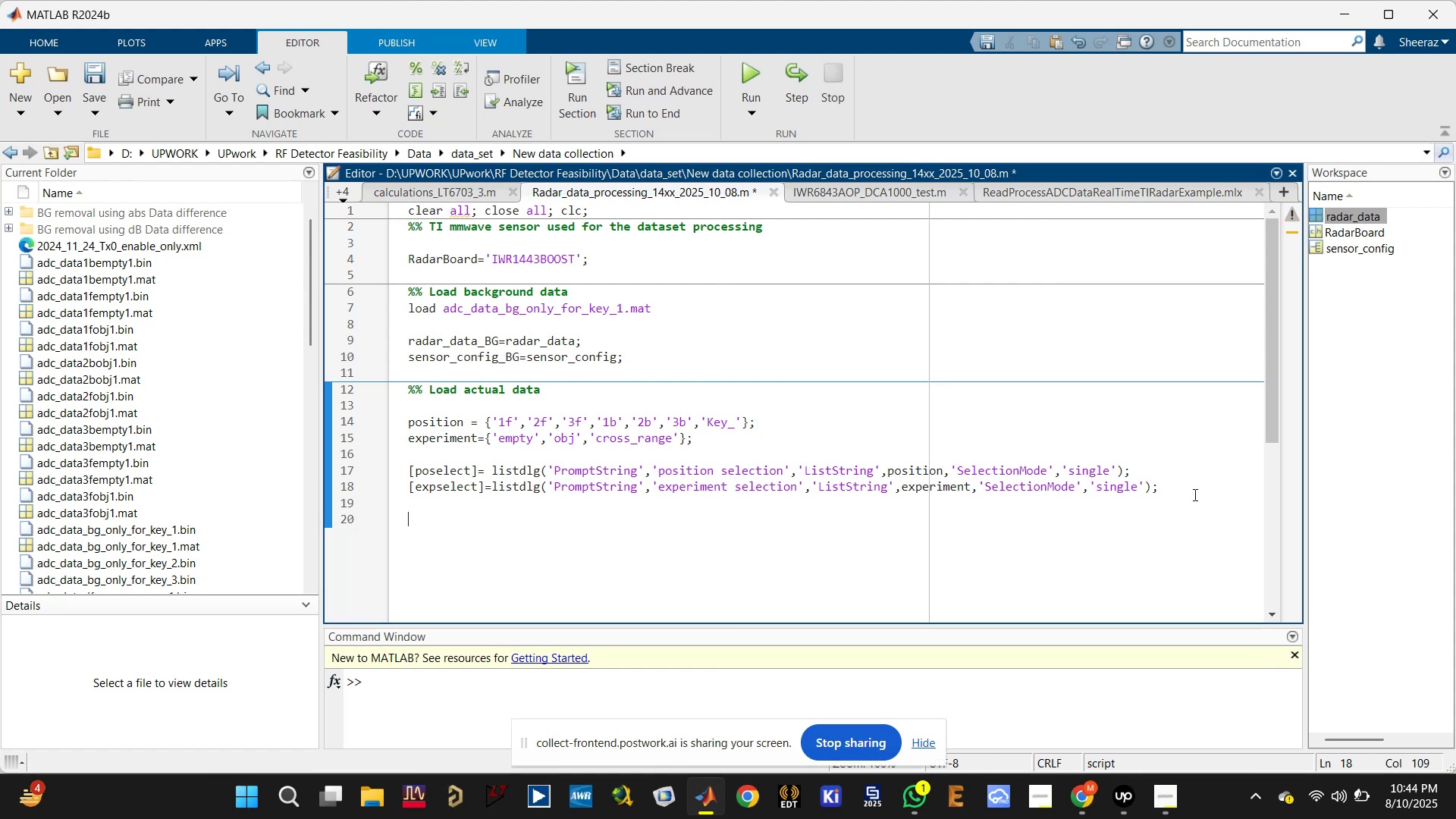 
key(Control+S)
 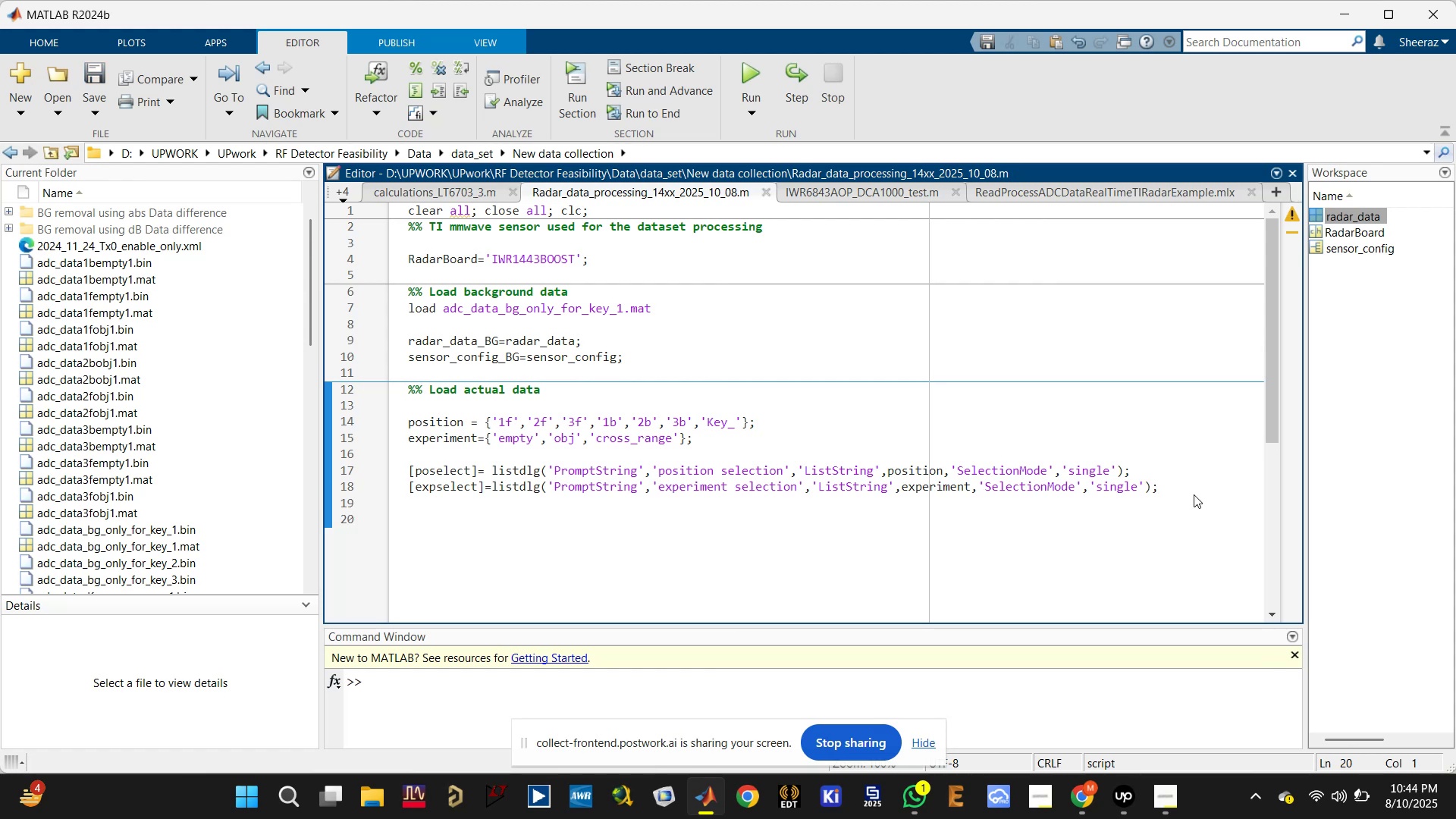 
type(load)
key(Backspace)
key(Backspace)
key(Backspace)
key(Backspace)
type(L)
key(Backspace)
type(load())
 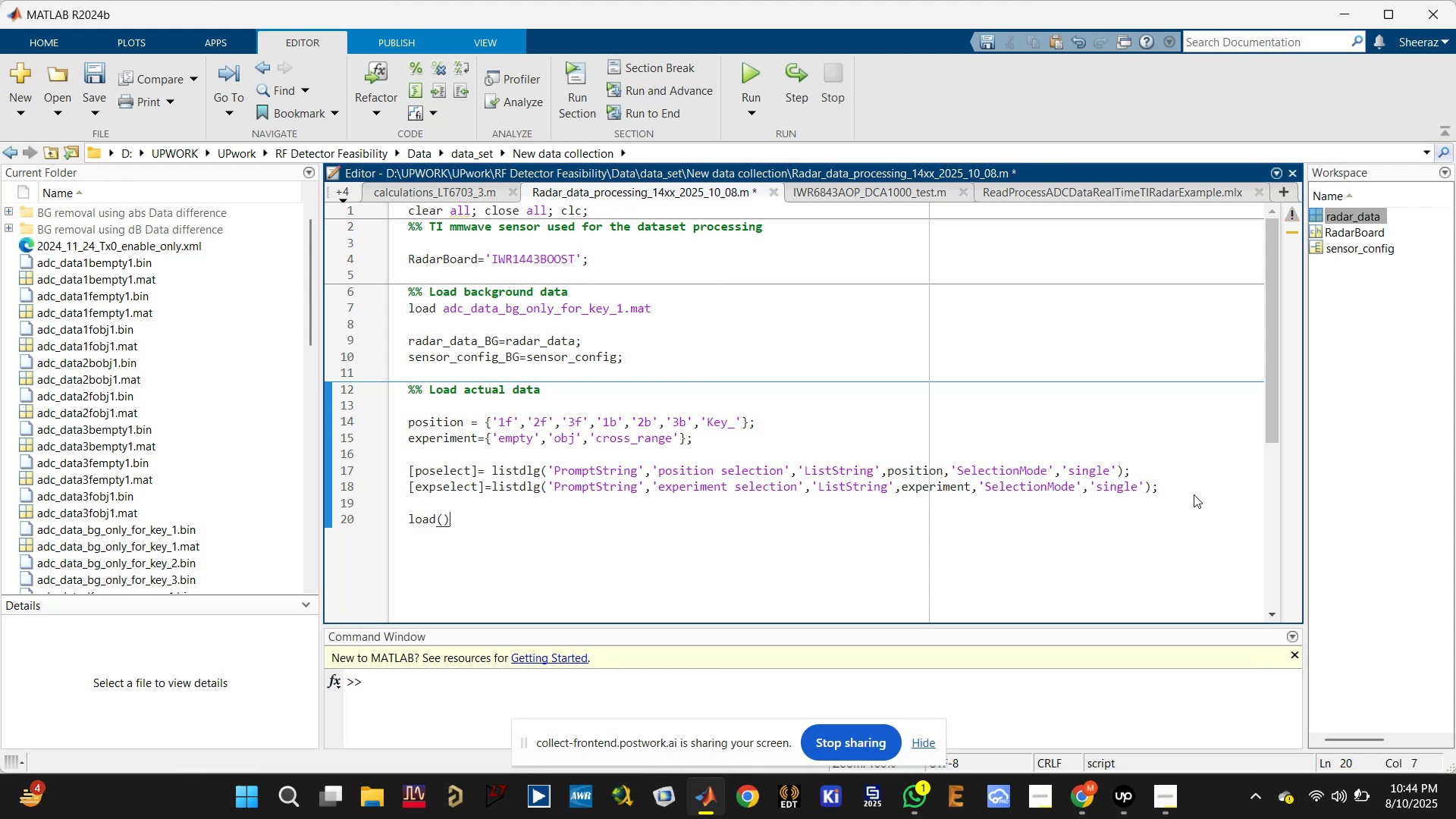 
key(ArrowLeft)
 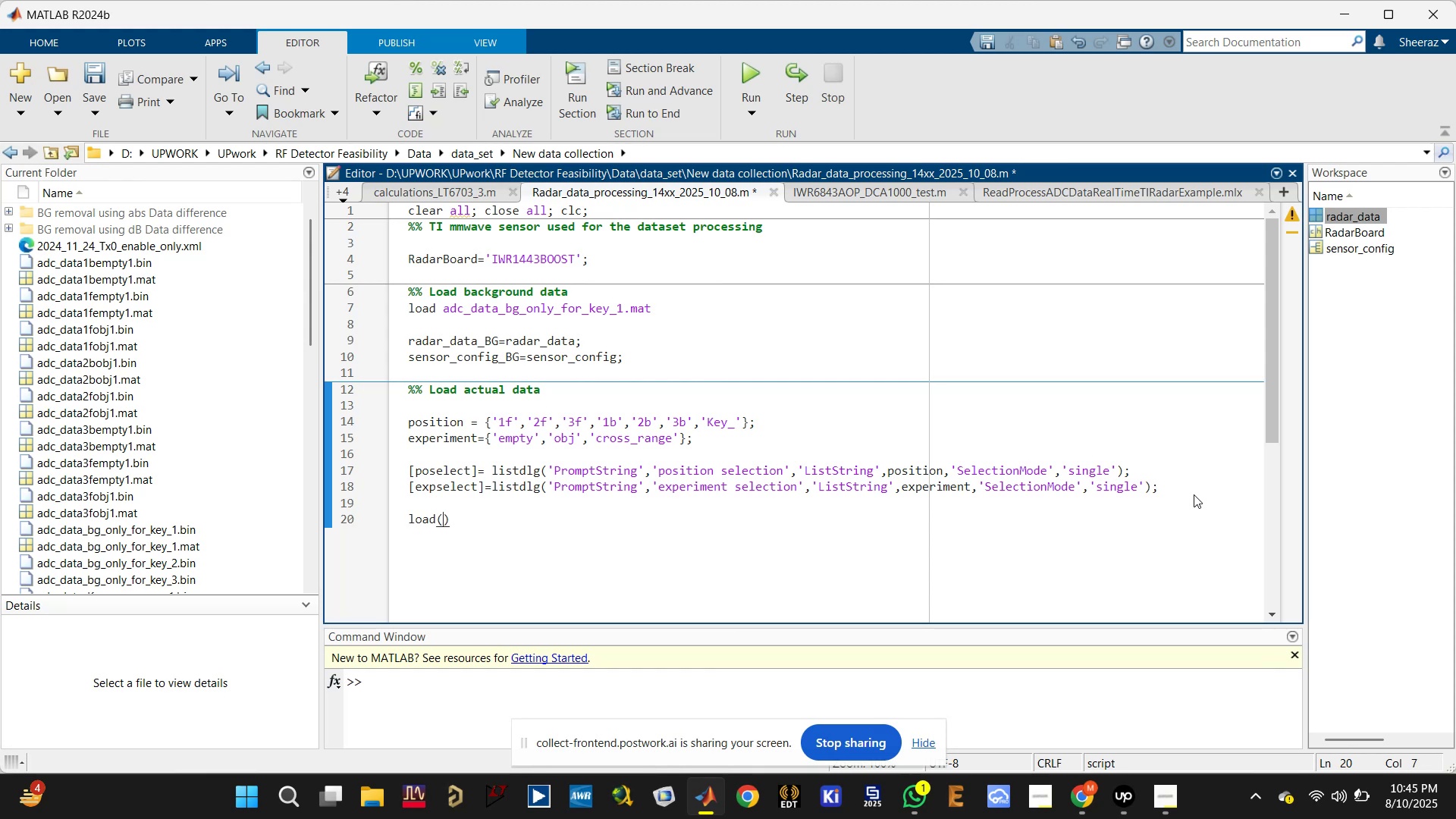 
type(strcat())
 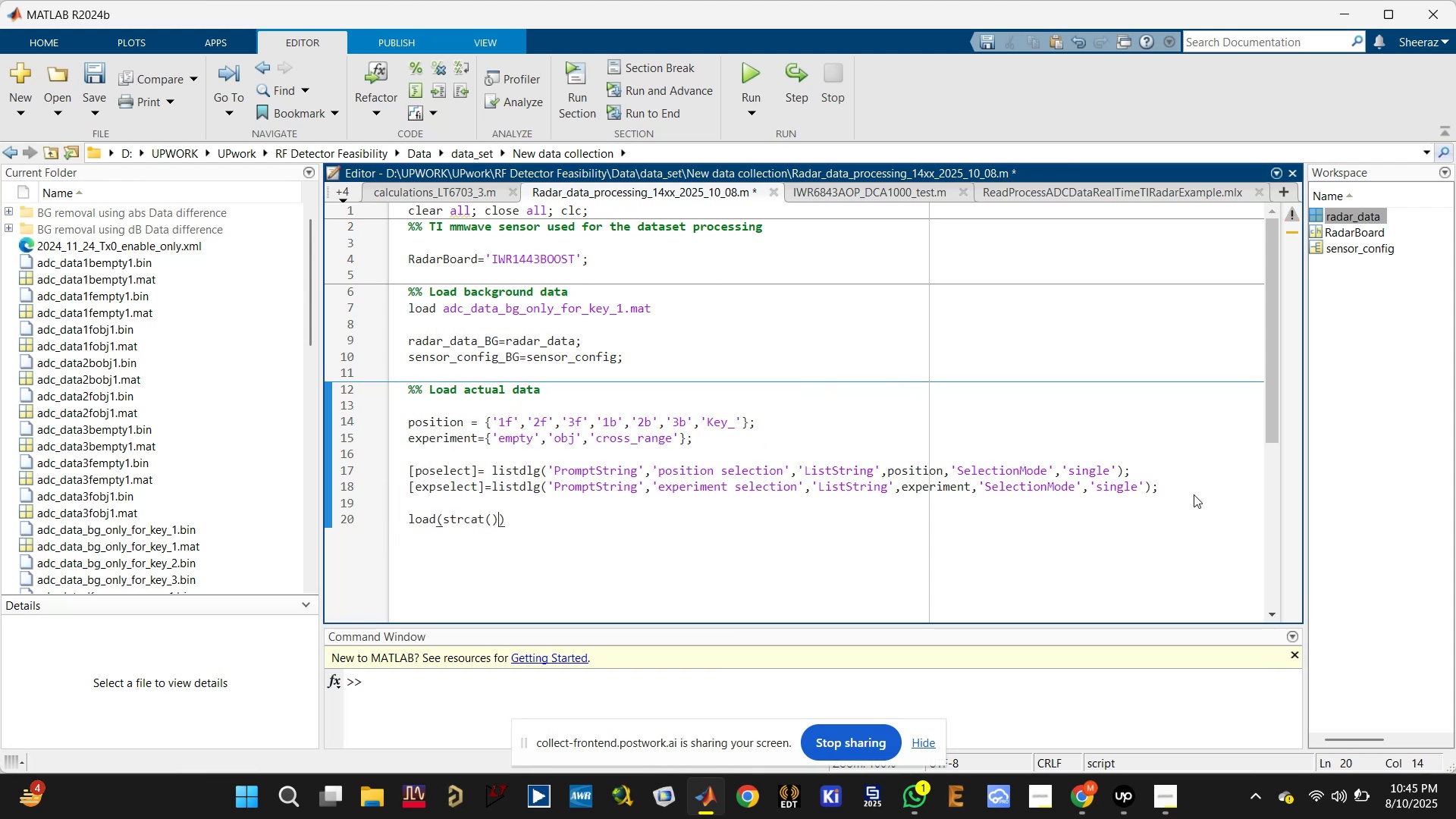 
key(ArrowLeft)
 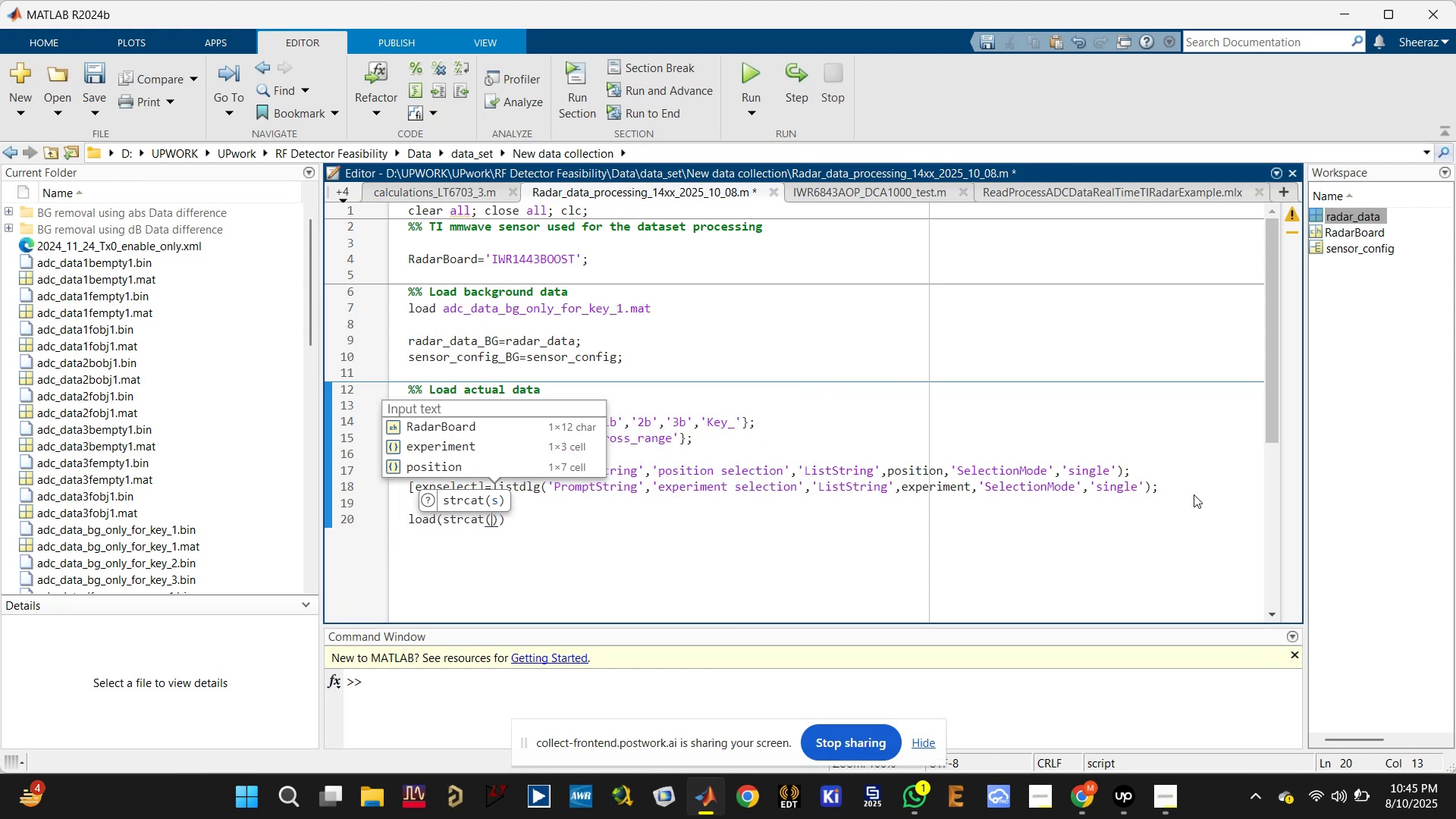 
key(Quote)
 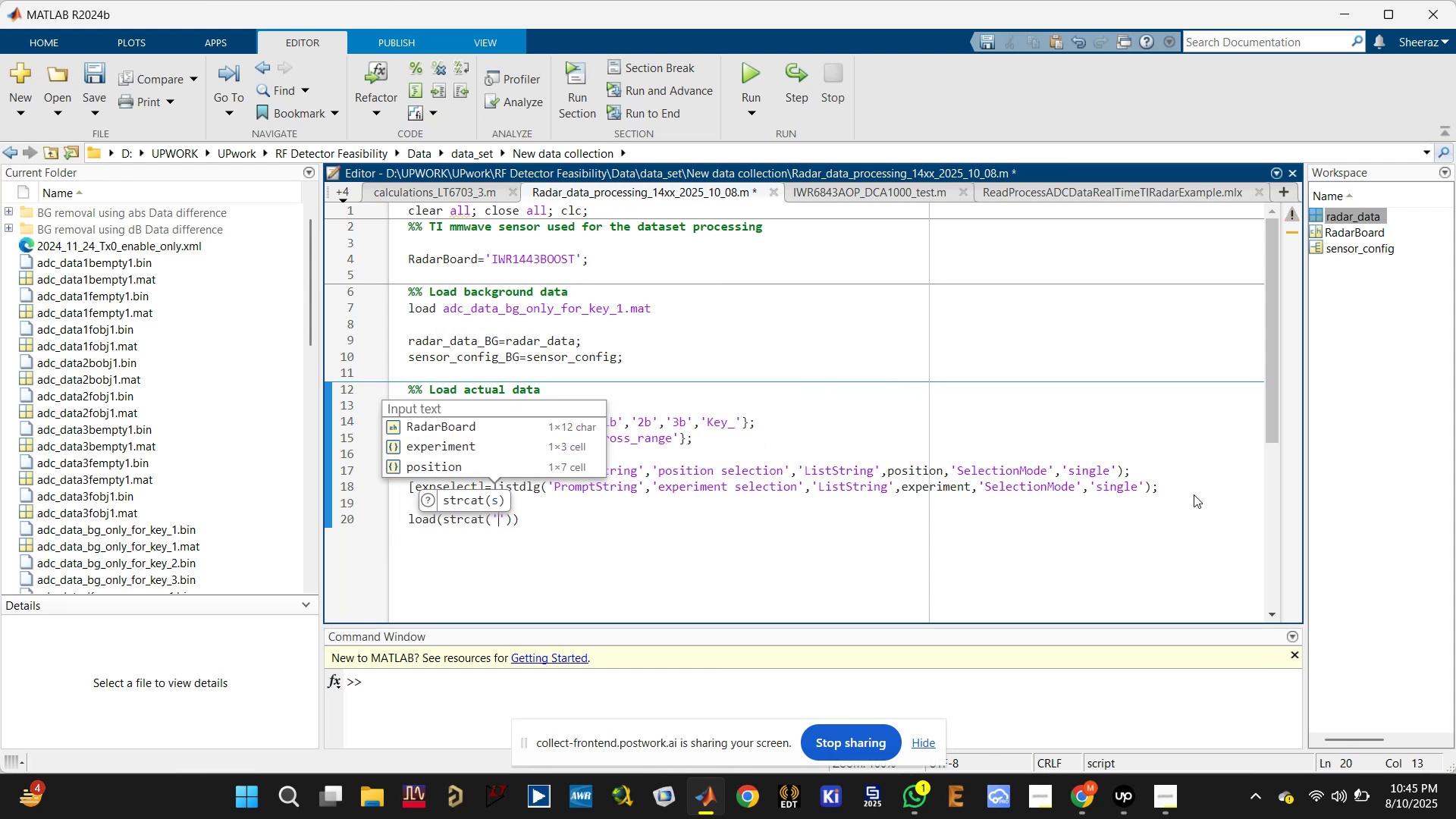 
key(Quote)
 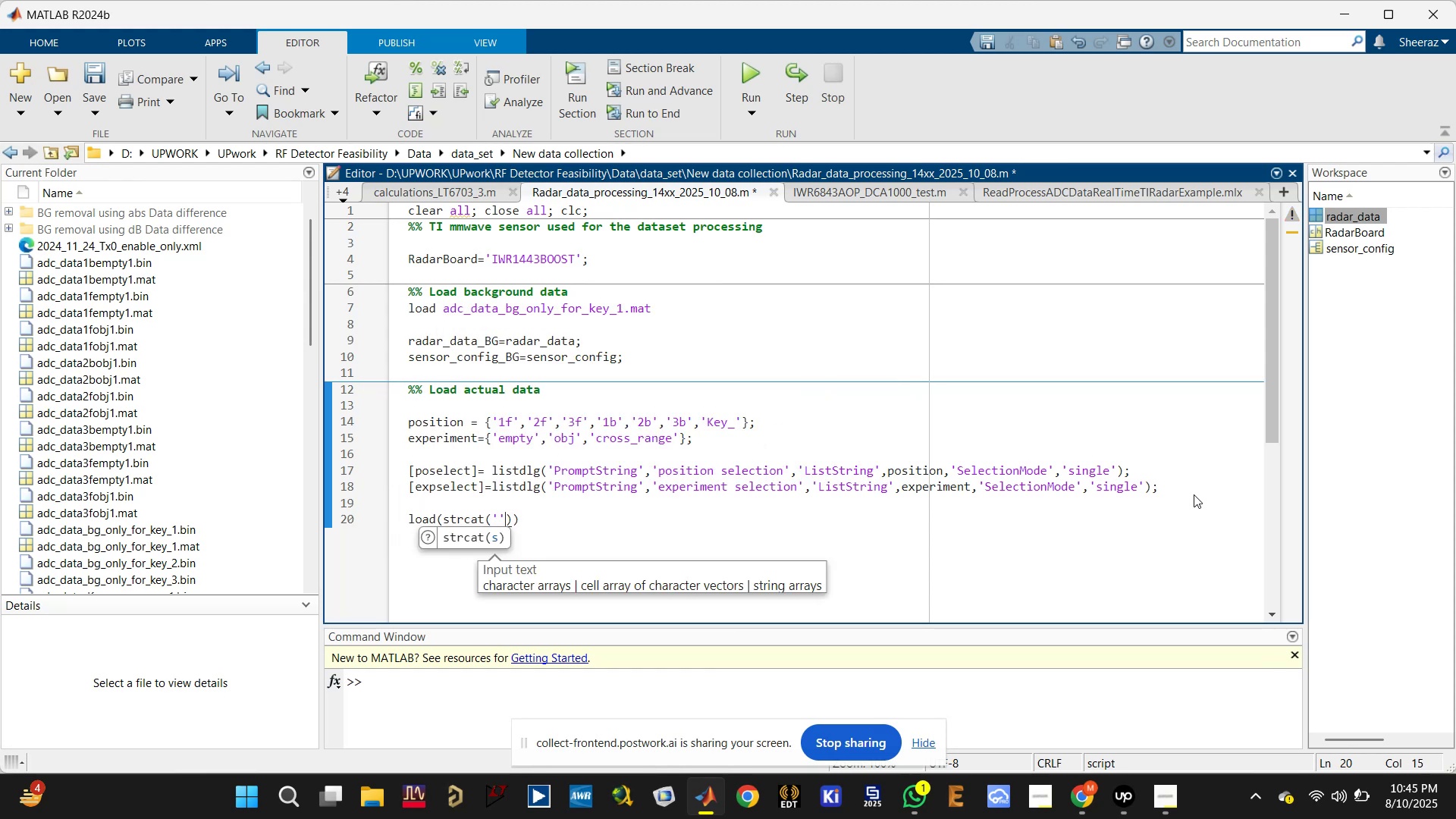 
key(ArrowLeft)
 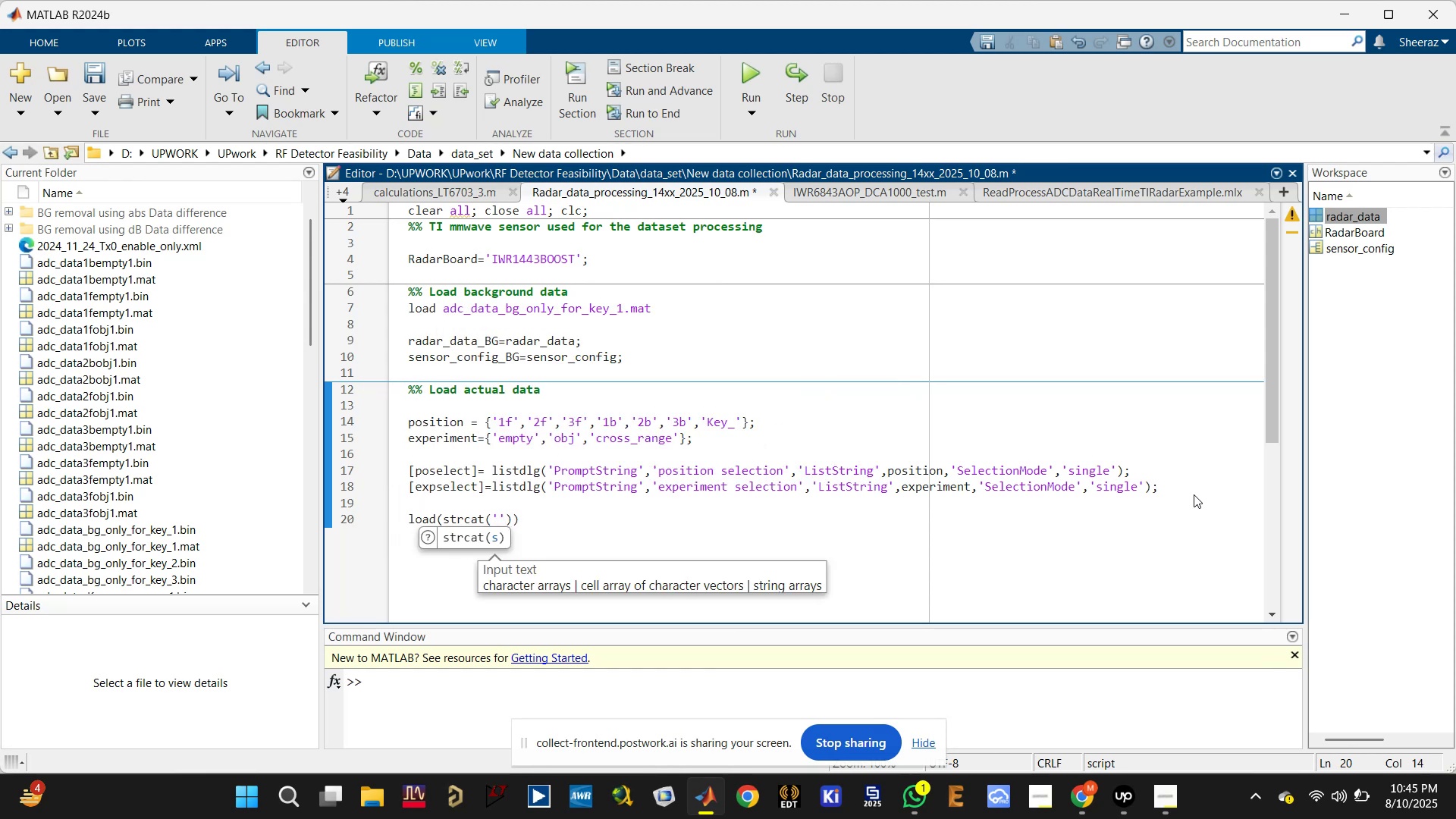 
type(adc_data)
 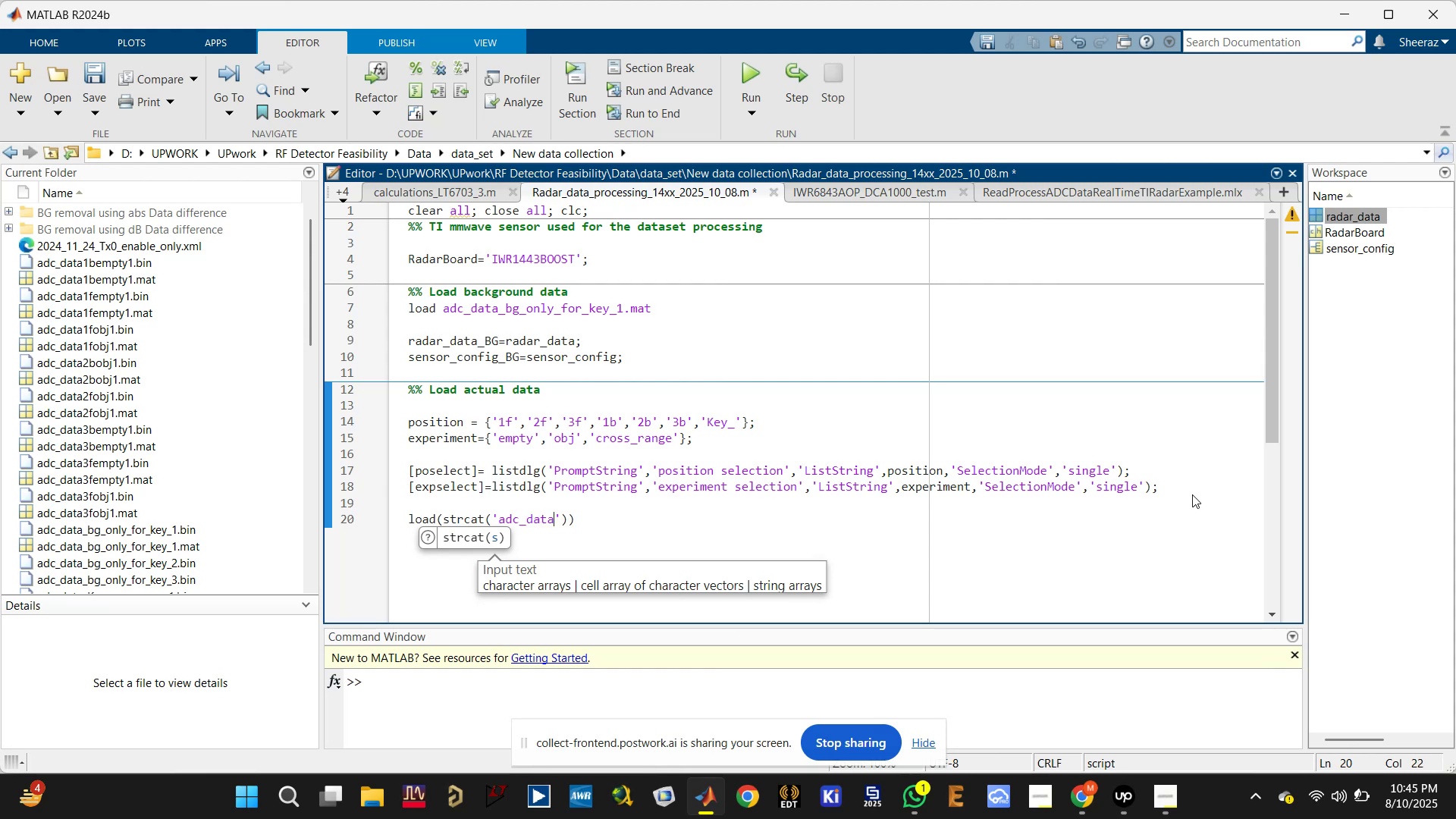 
key(ArrowRight)
 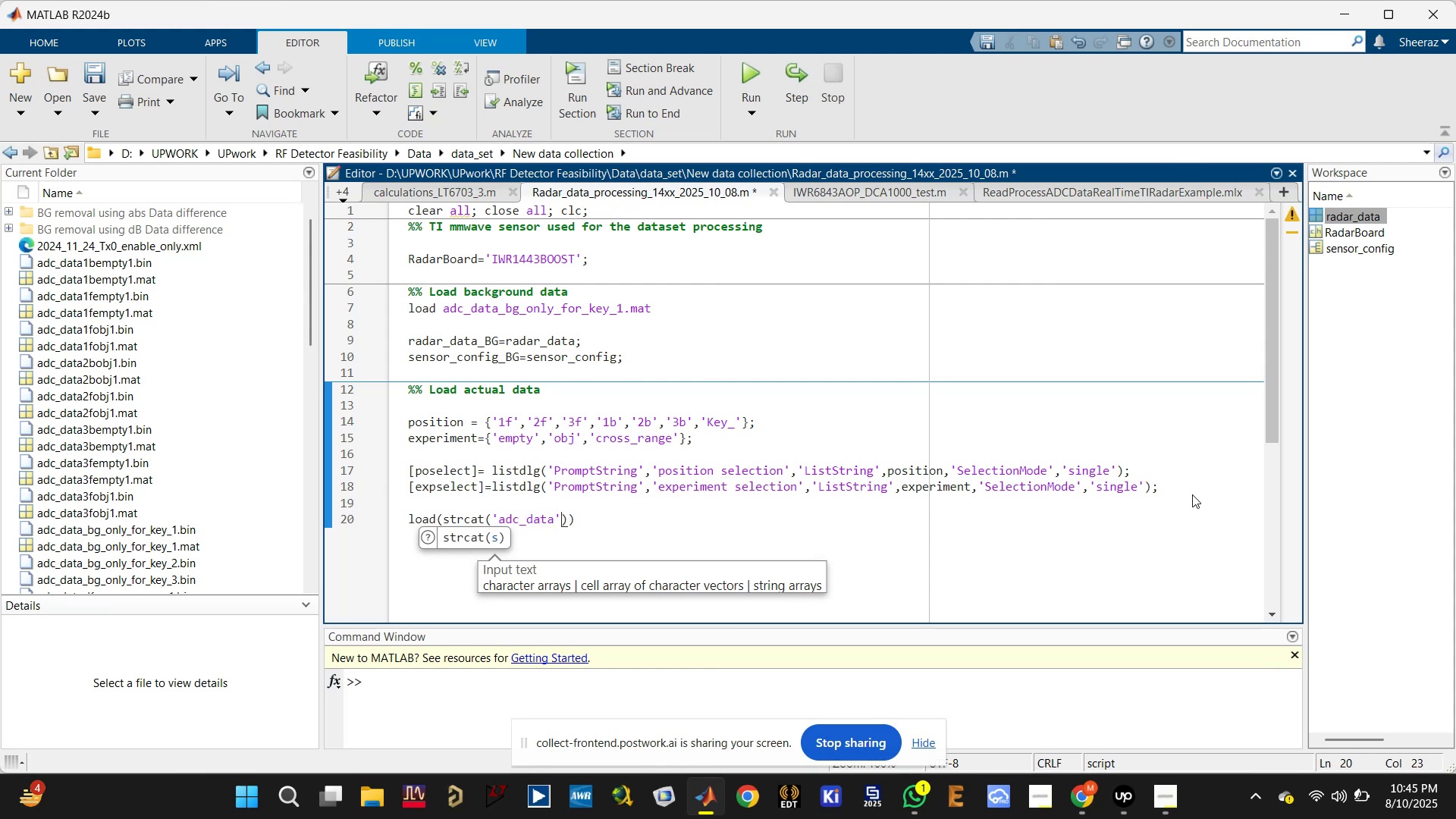 
type(,position())
 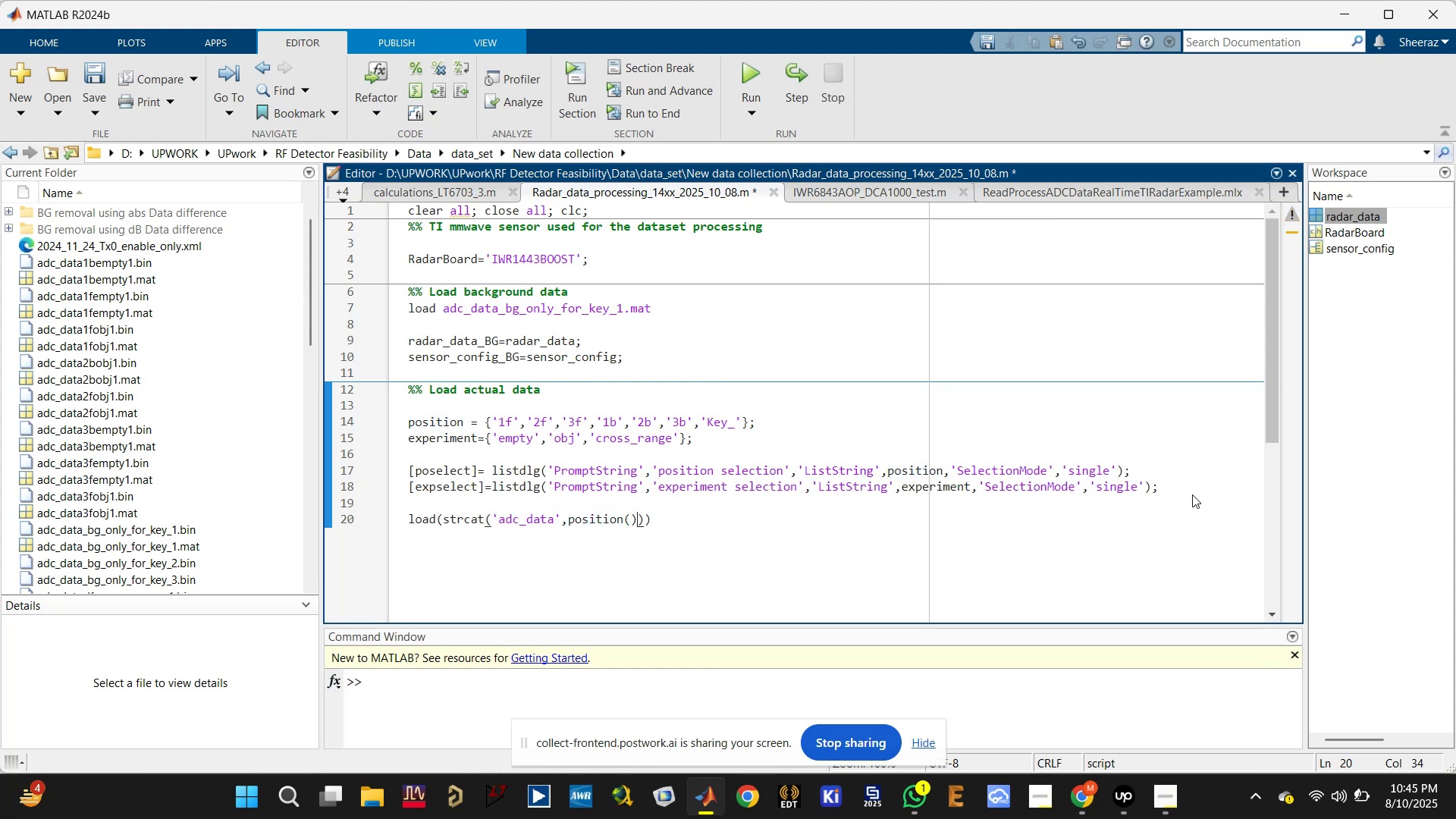 
key(ArrowLeft)
 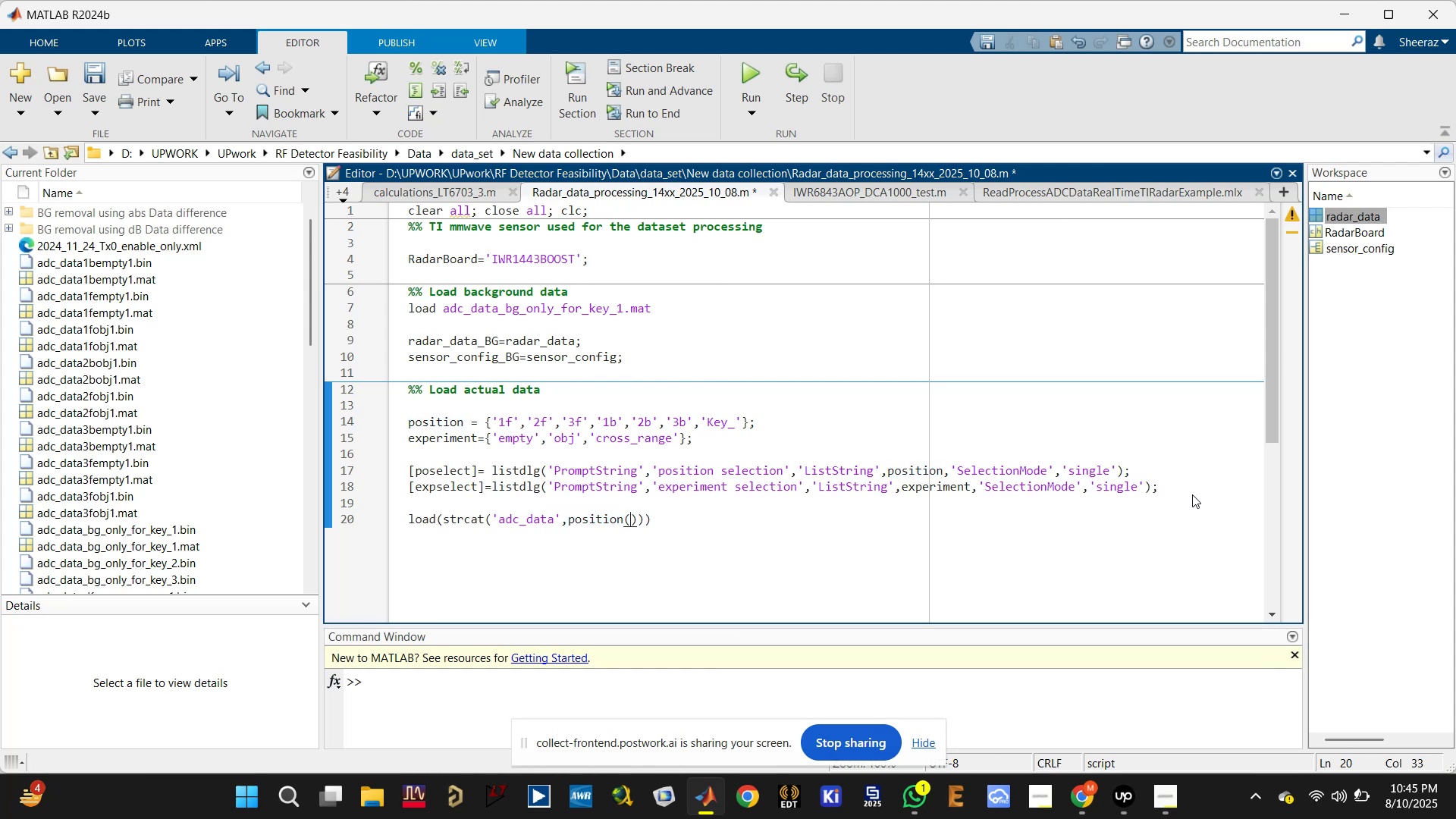 
type(poselect)
 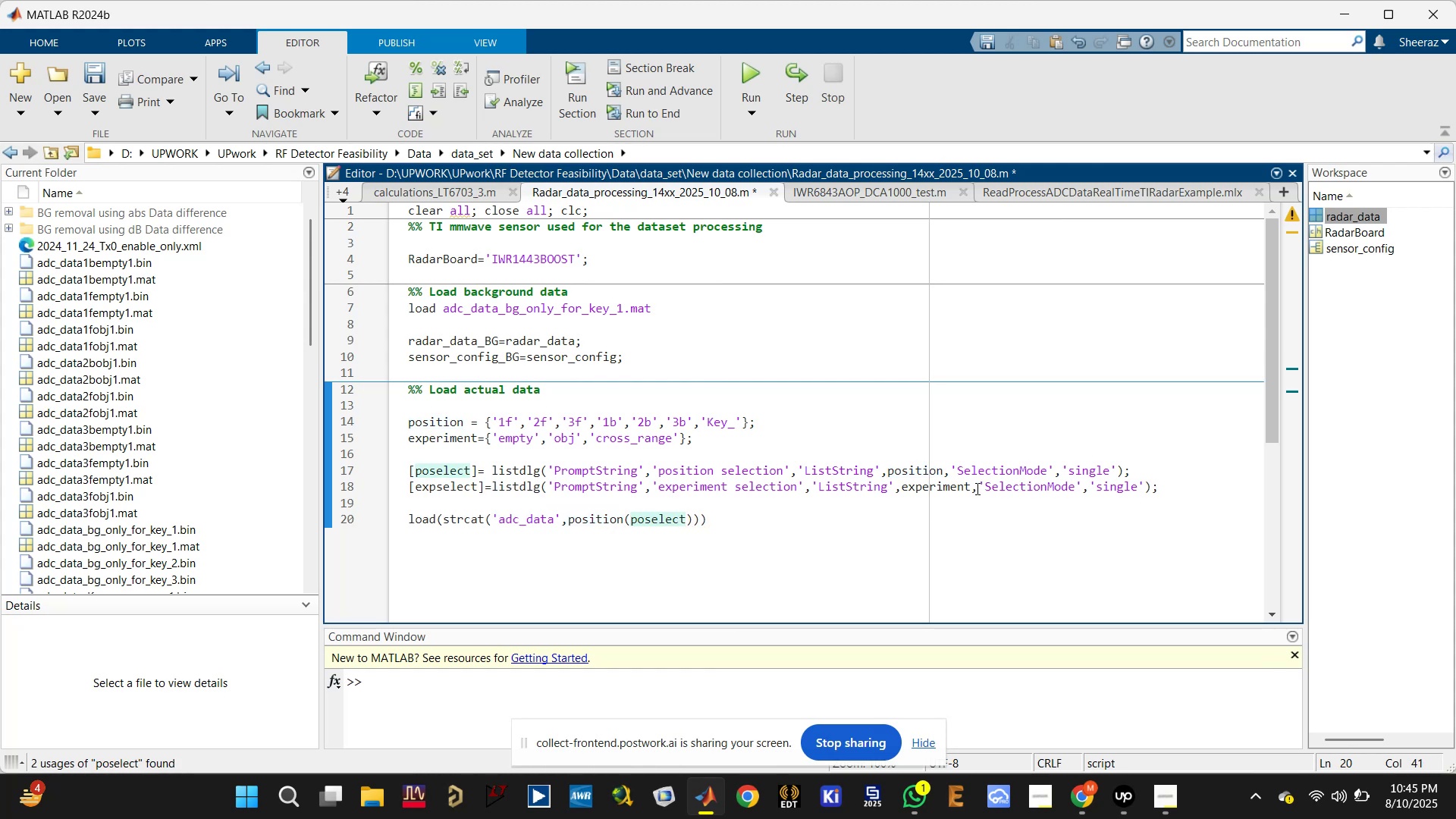 
left_click([629, 519])
 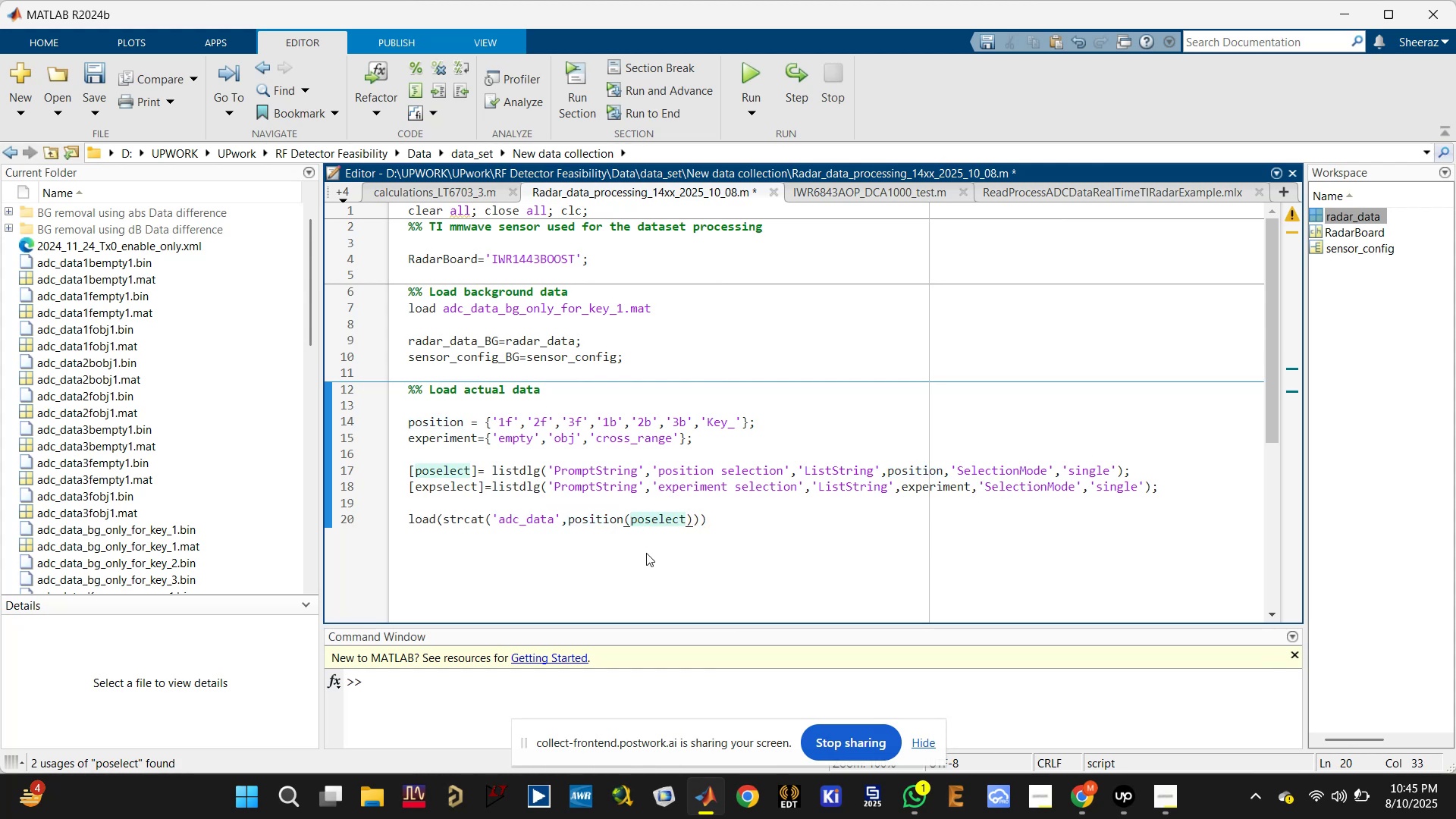 
key(Backspace)
 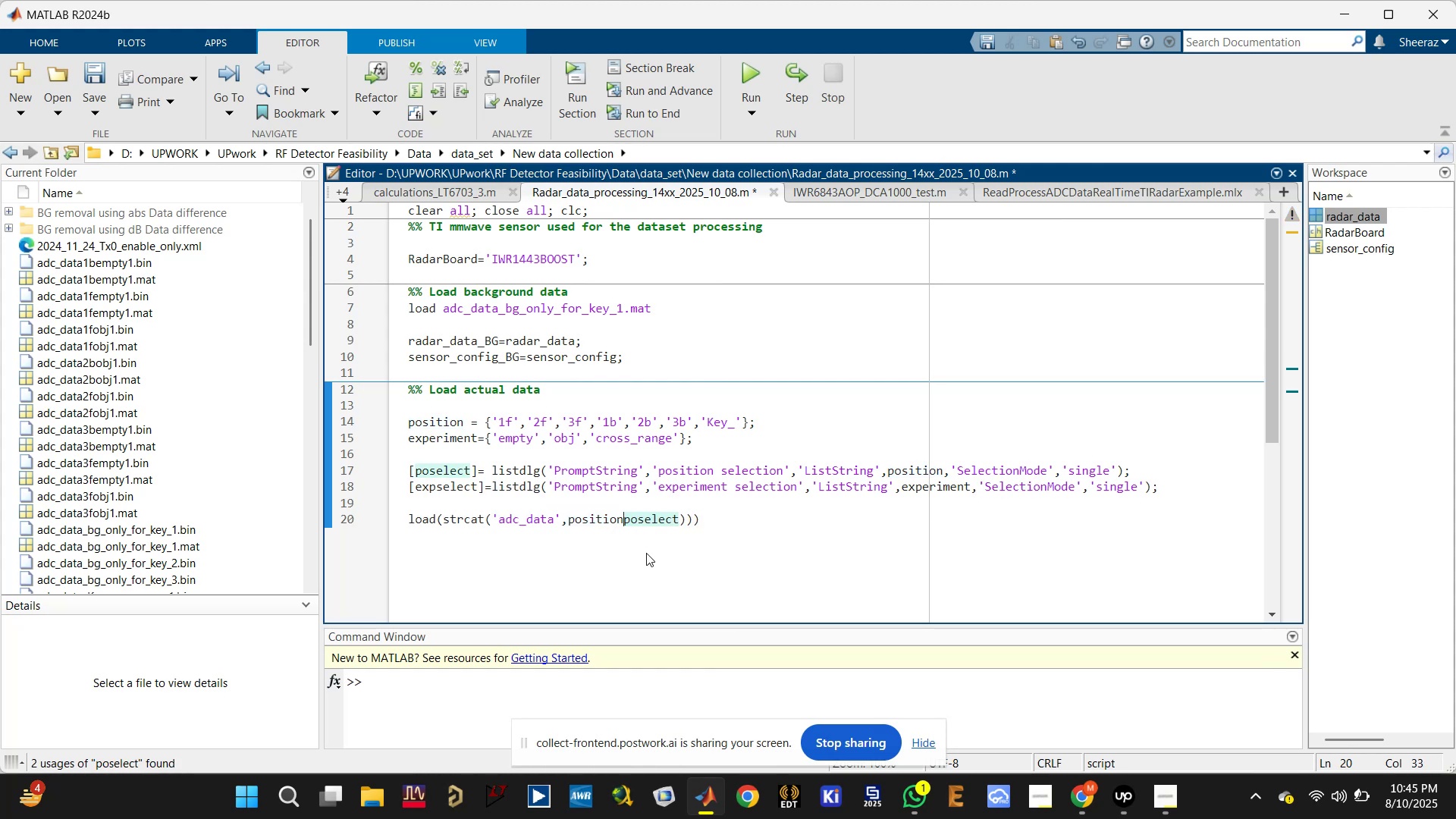 
key(Shift+ShiftLeft)
 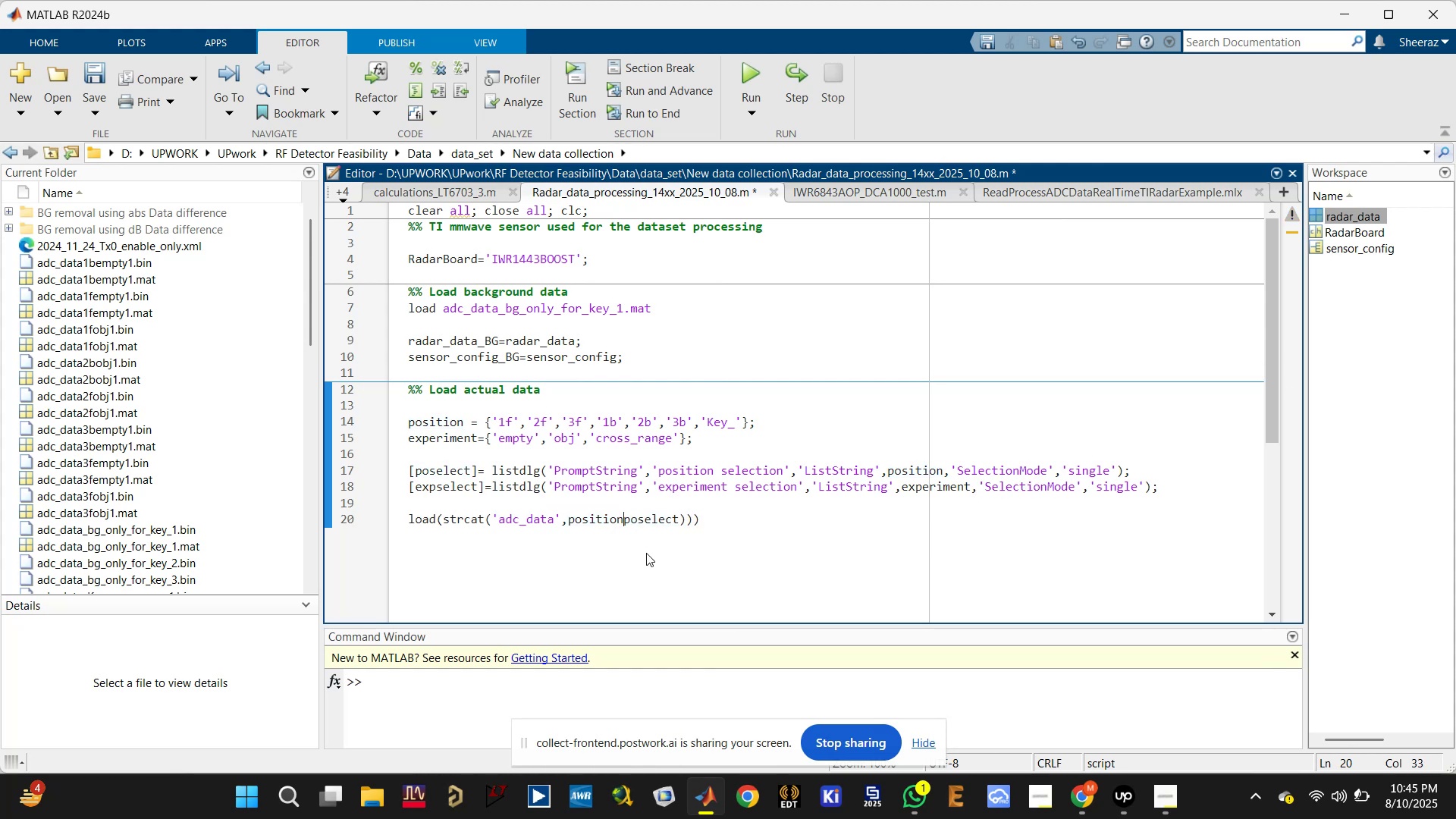 
key(Shift+BracketLeft)
 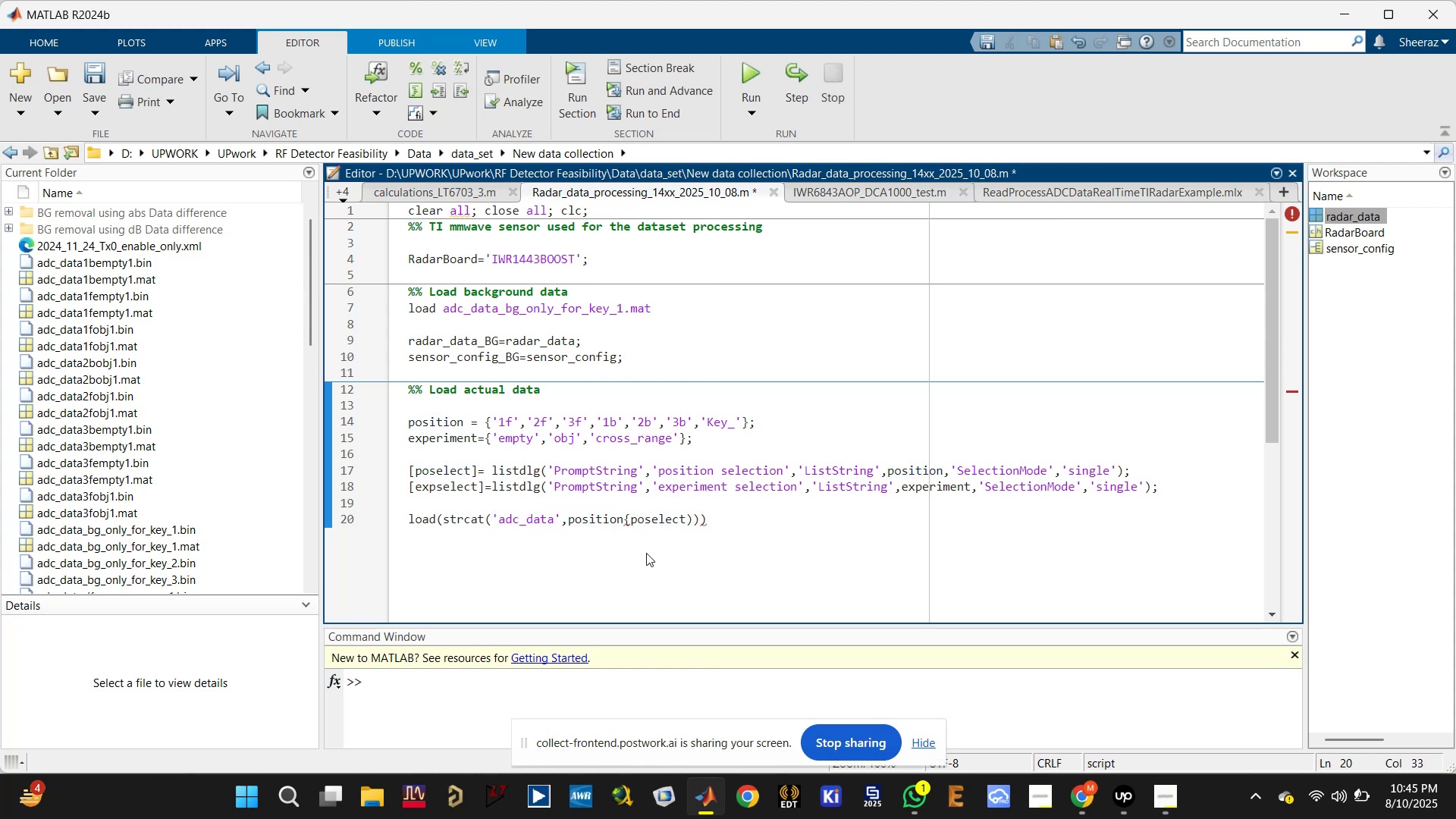 
key(ArrowRight)
 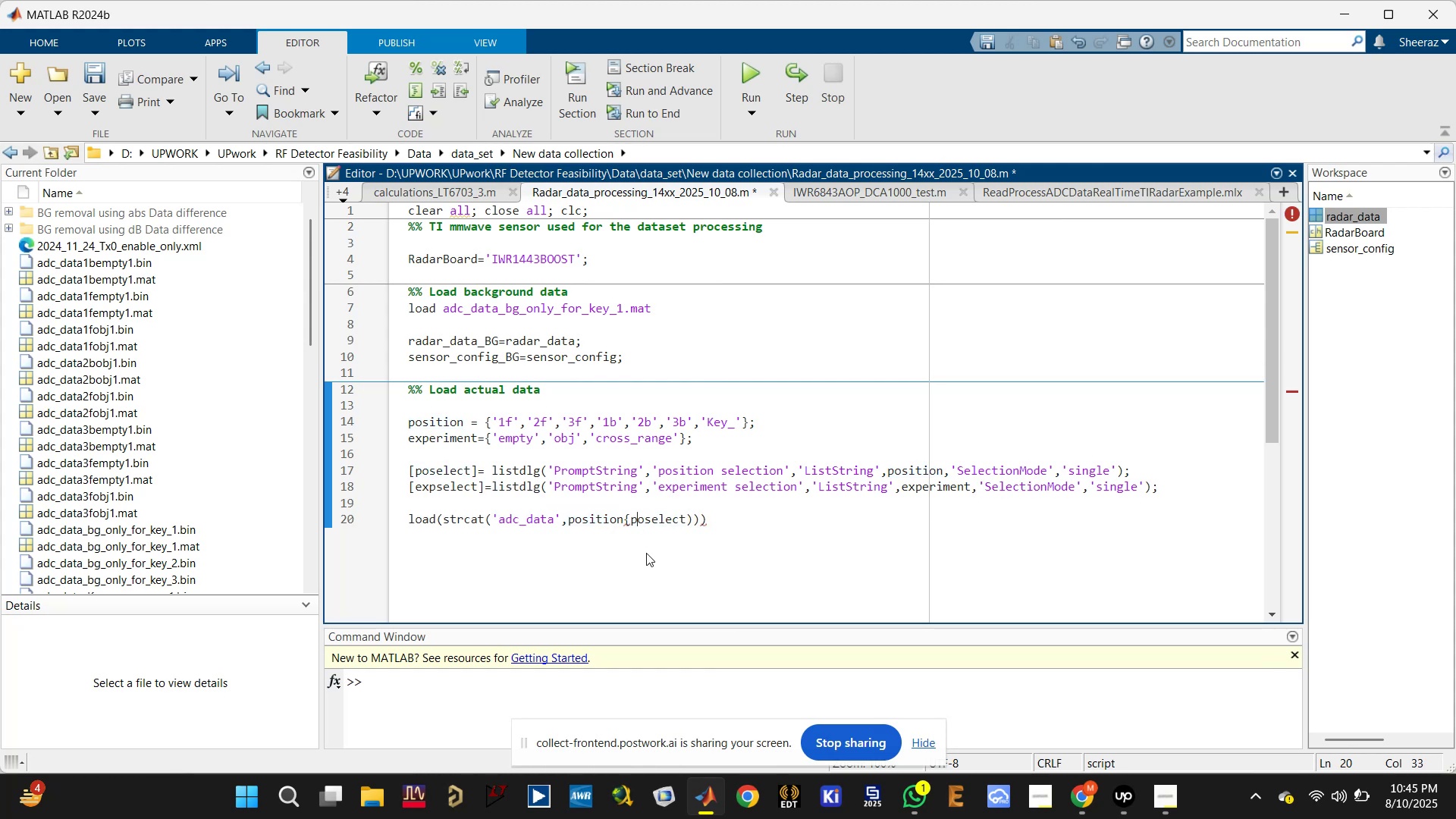 
key(ArrowRight)
 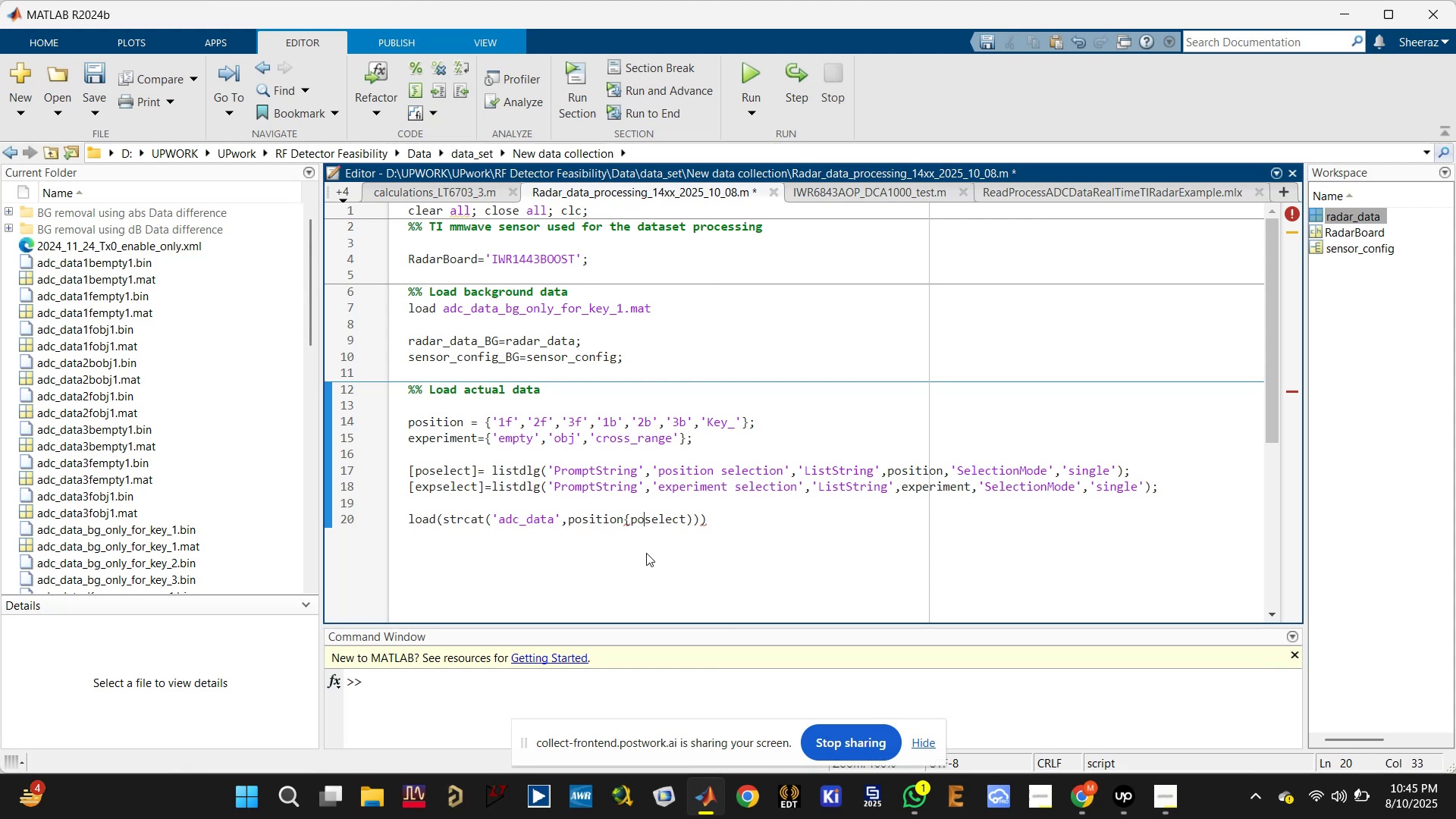 
key(ArrowRight)
 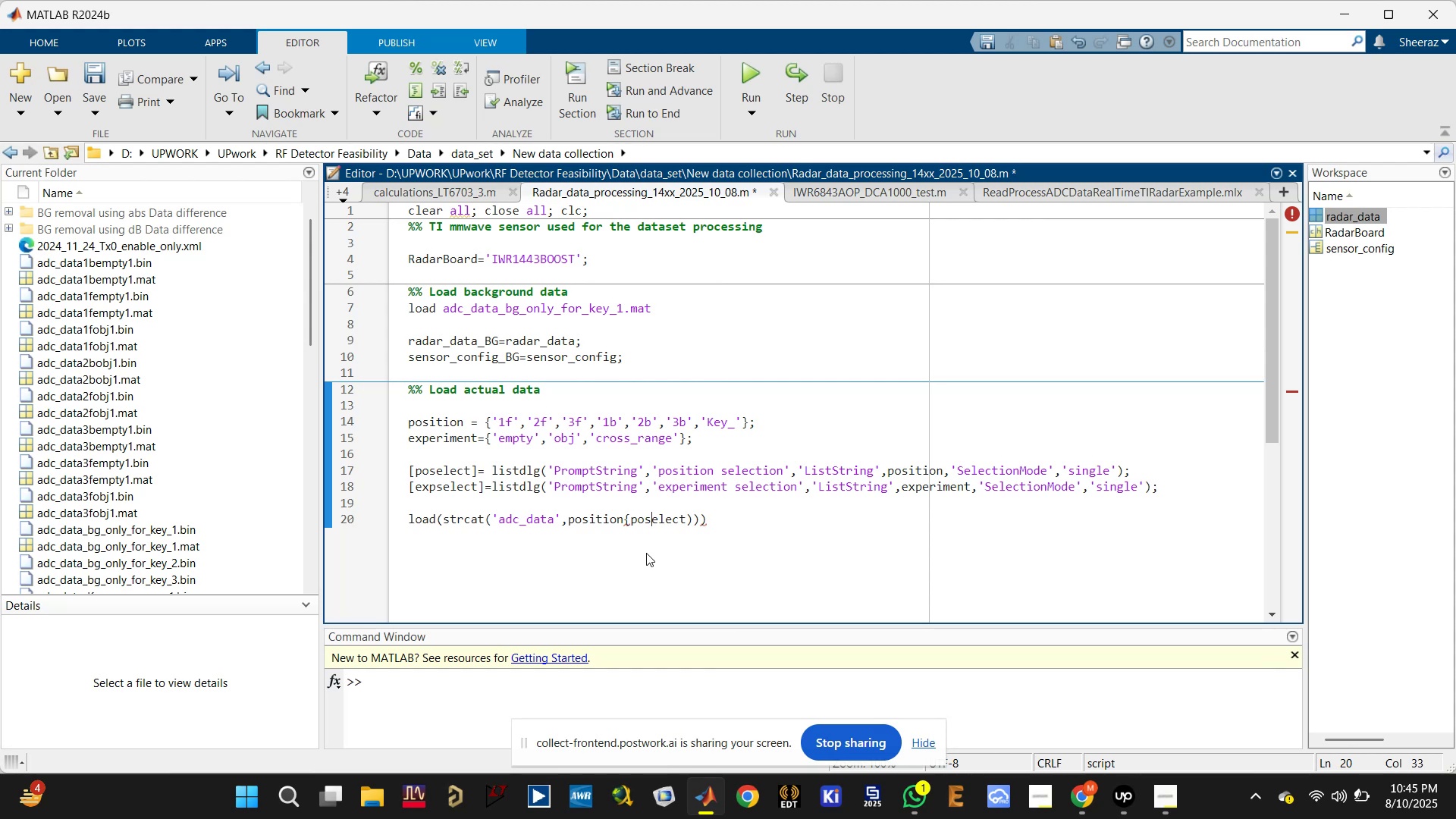 
key(ArrowRight)
 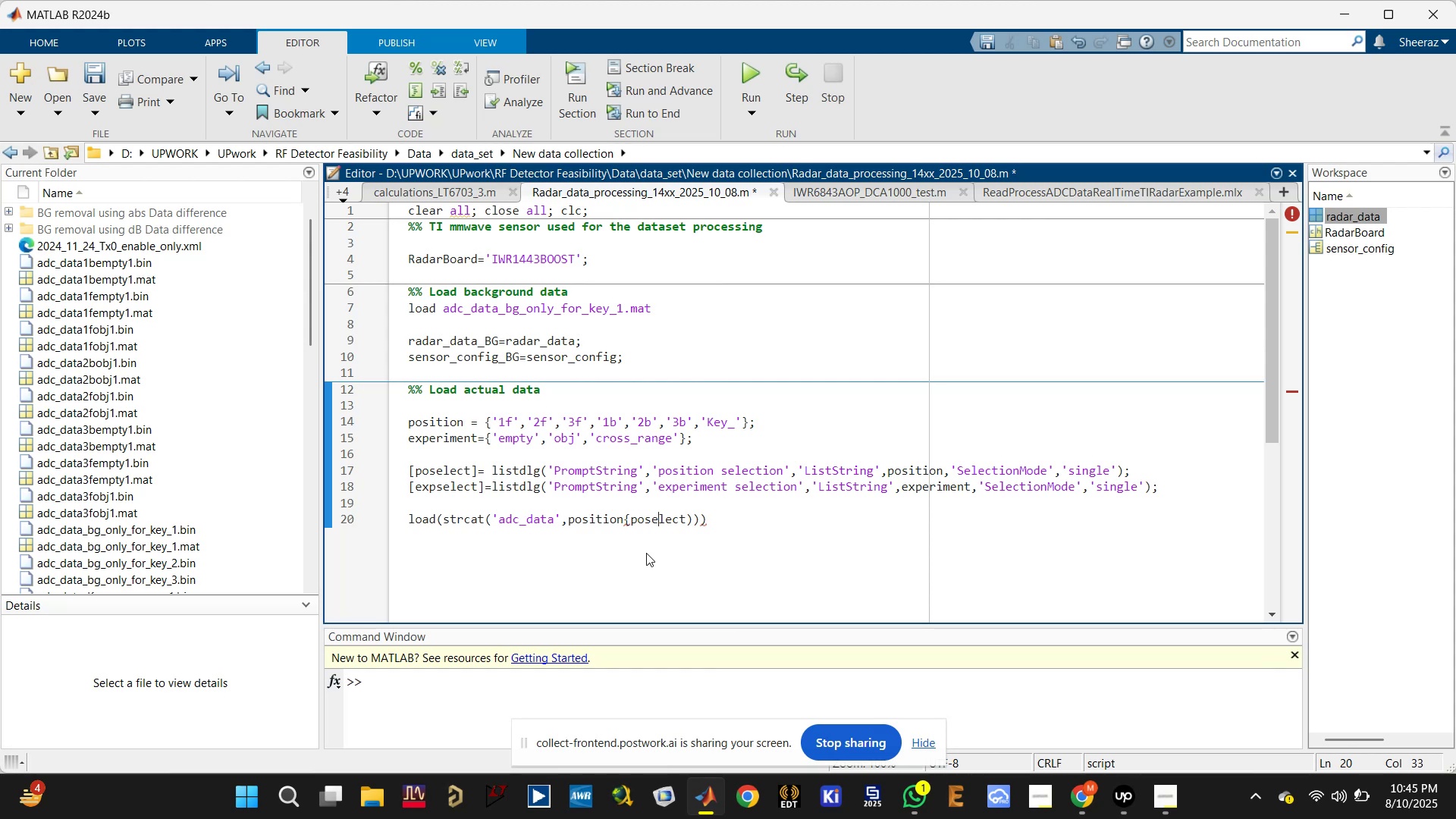 
key(ArrowRight)
 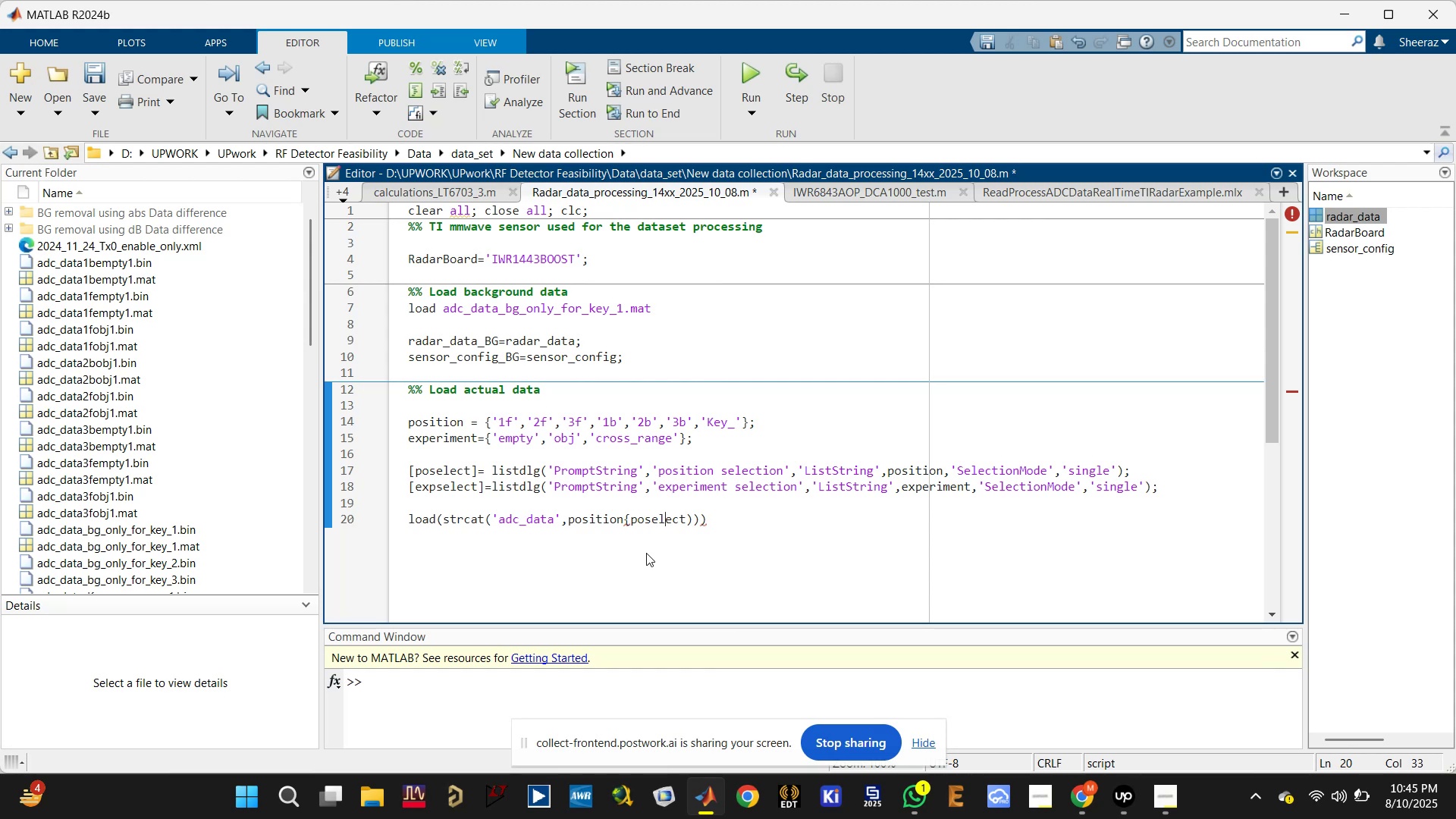 
key(ArrowRight)
 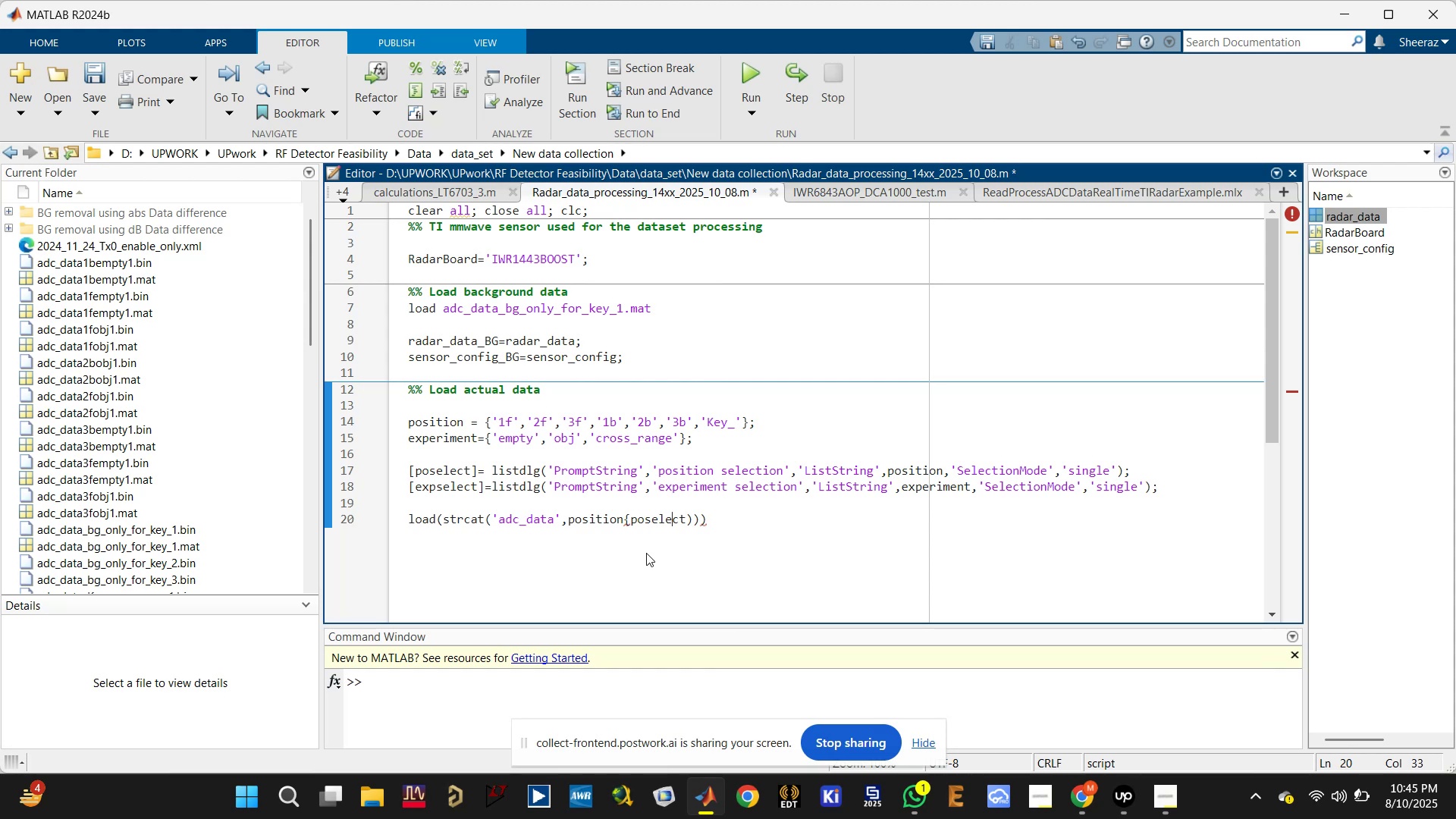 
key(ArrowRight)
 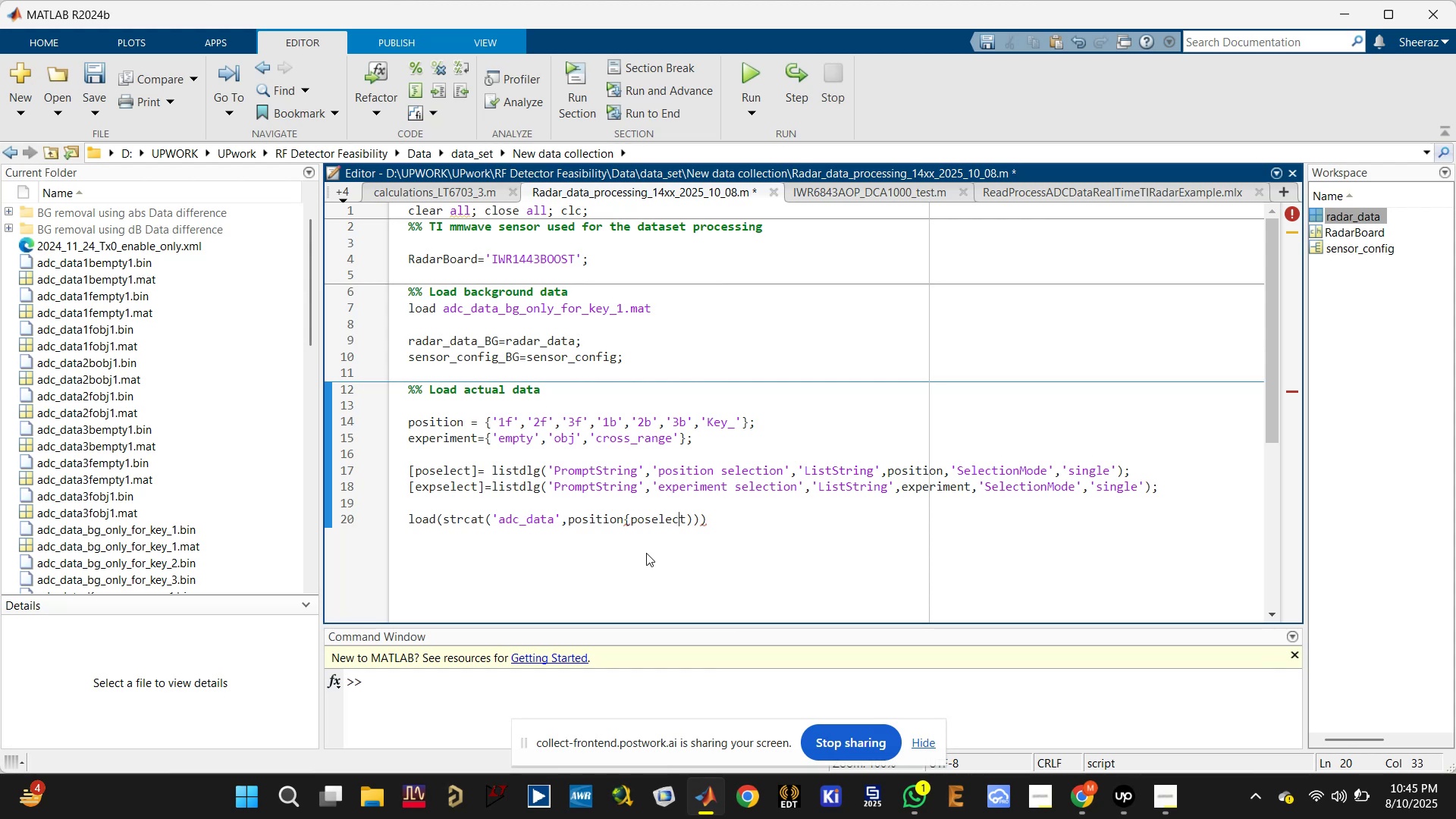 
key(ArrowRight)
 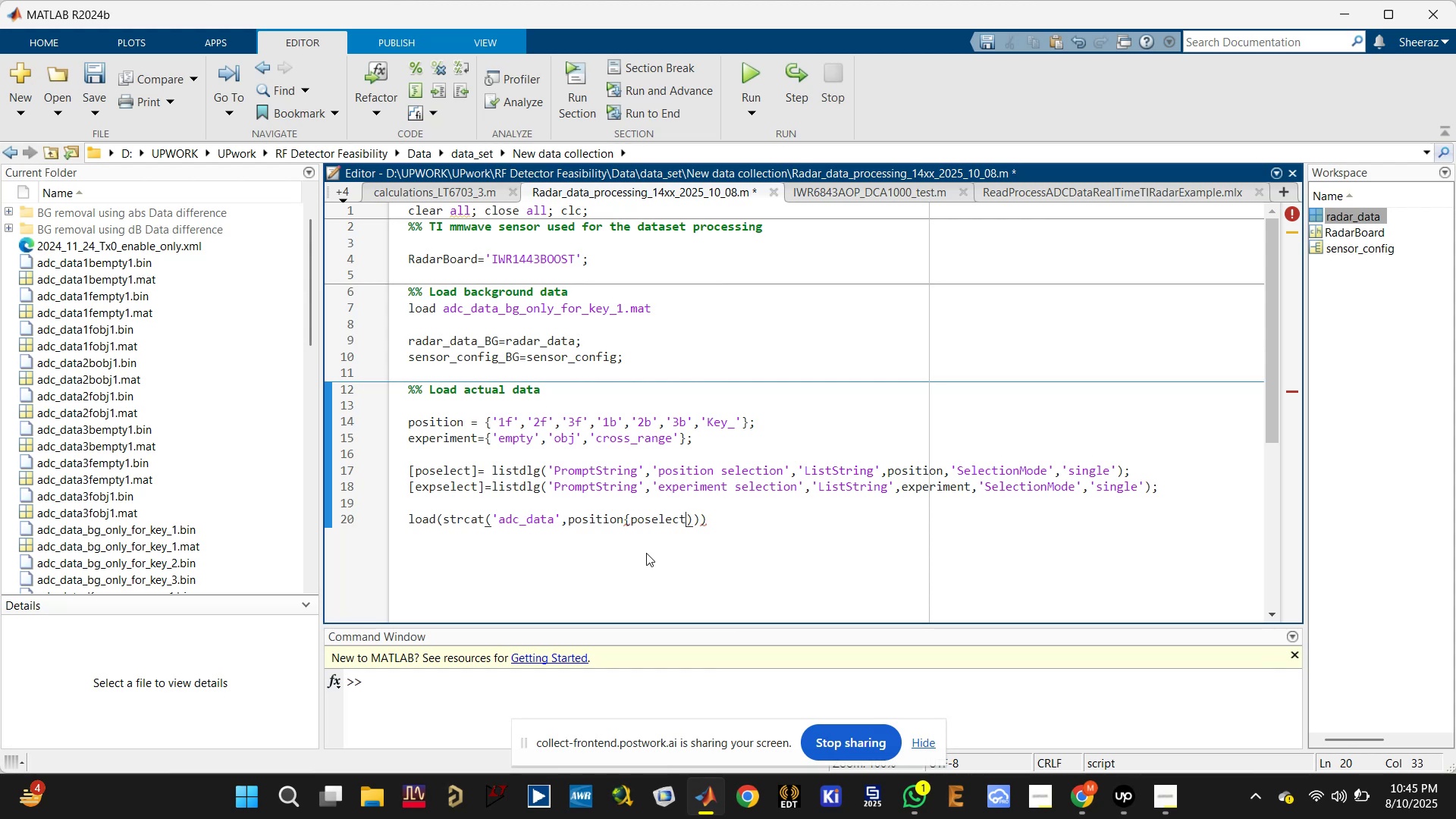 
key(ArrowRight)
 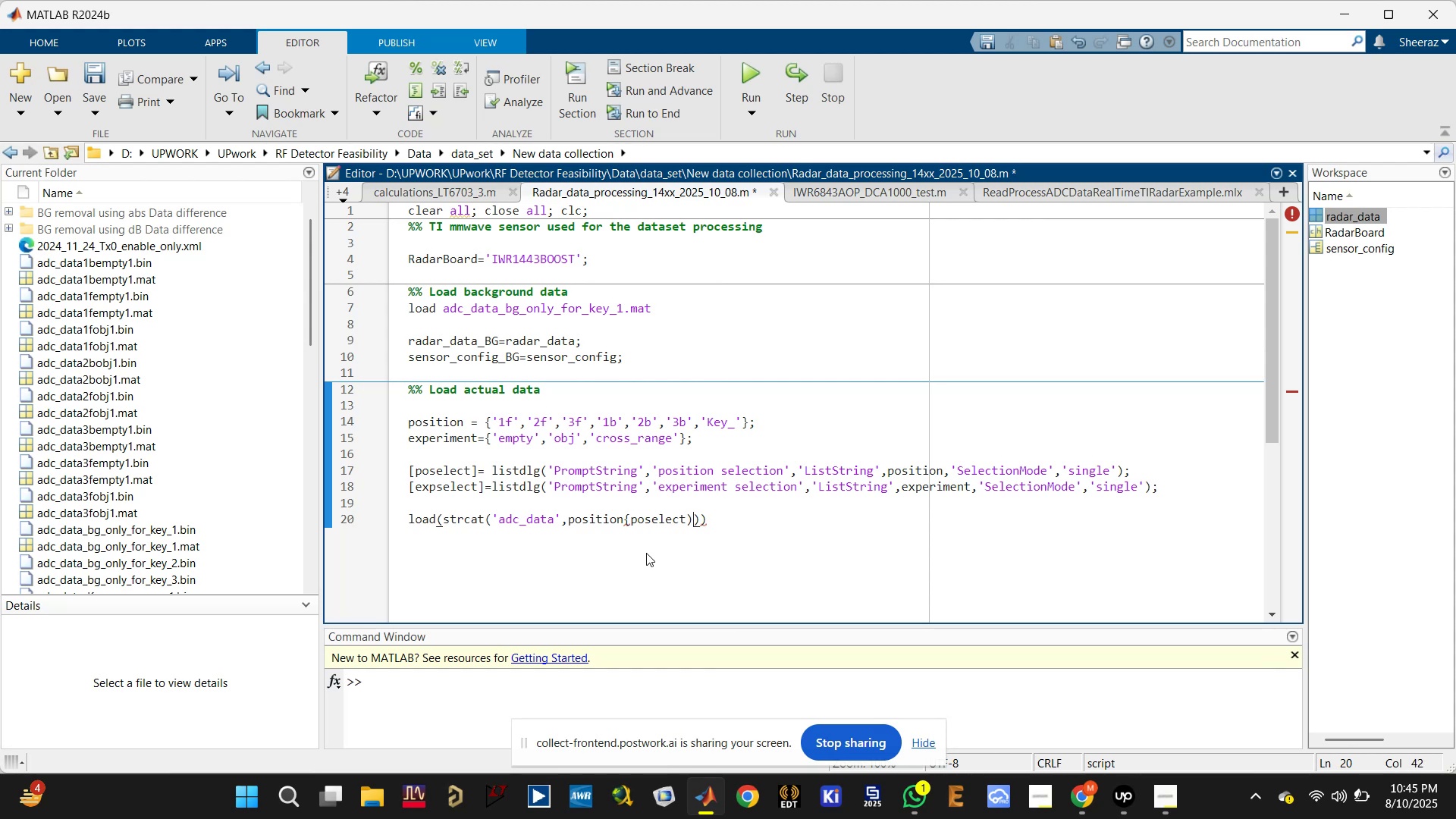 
key(Backspace)
 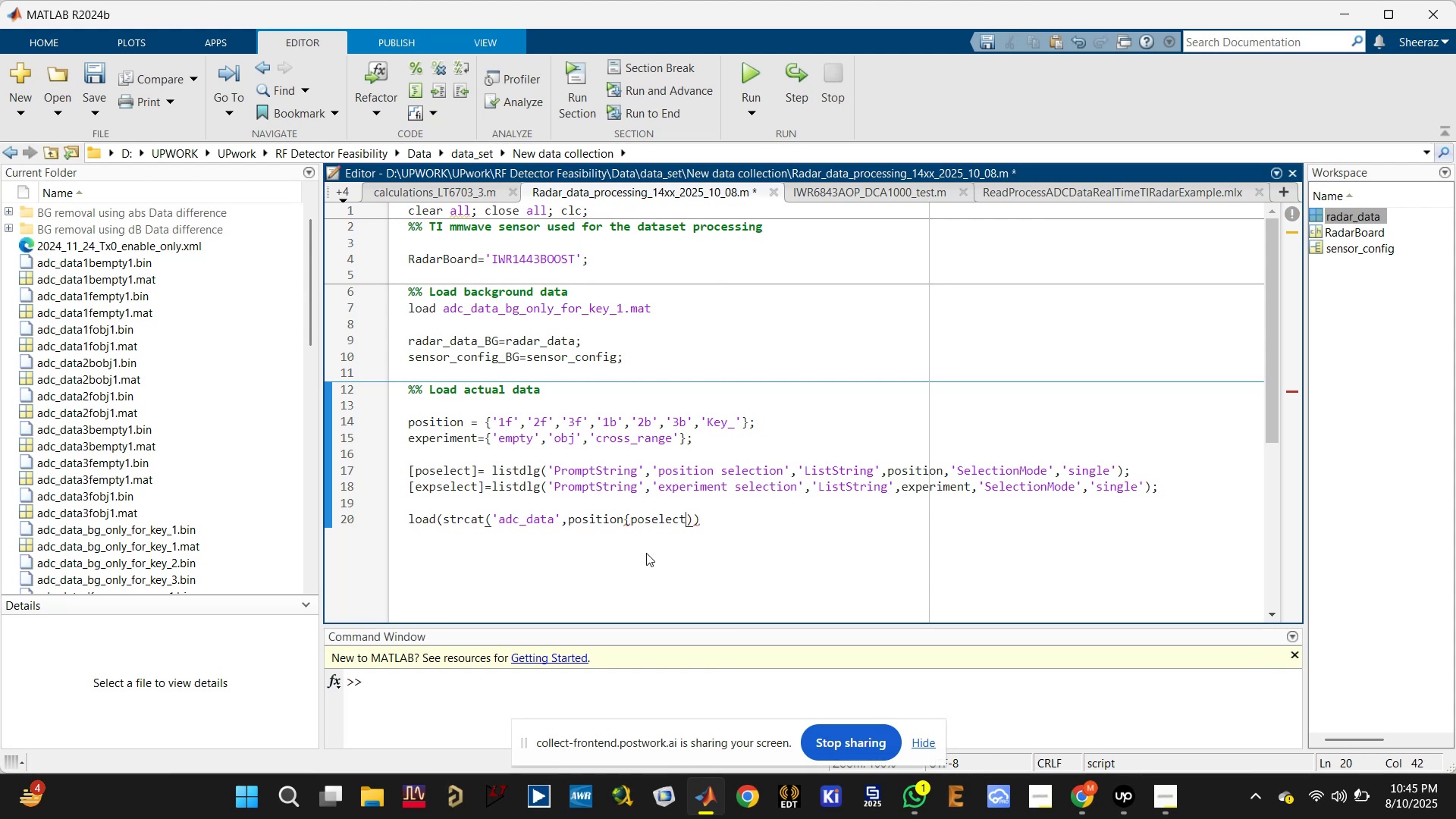 
key(Shift+ShiftLeft)
 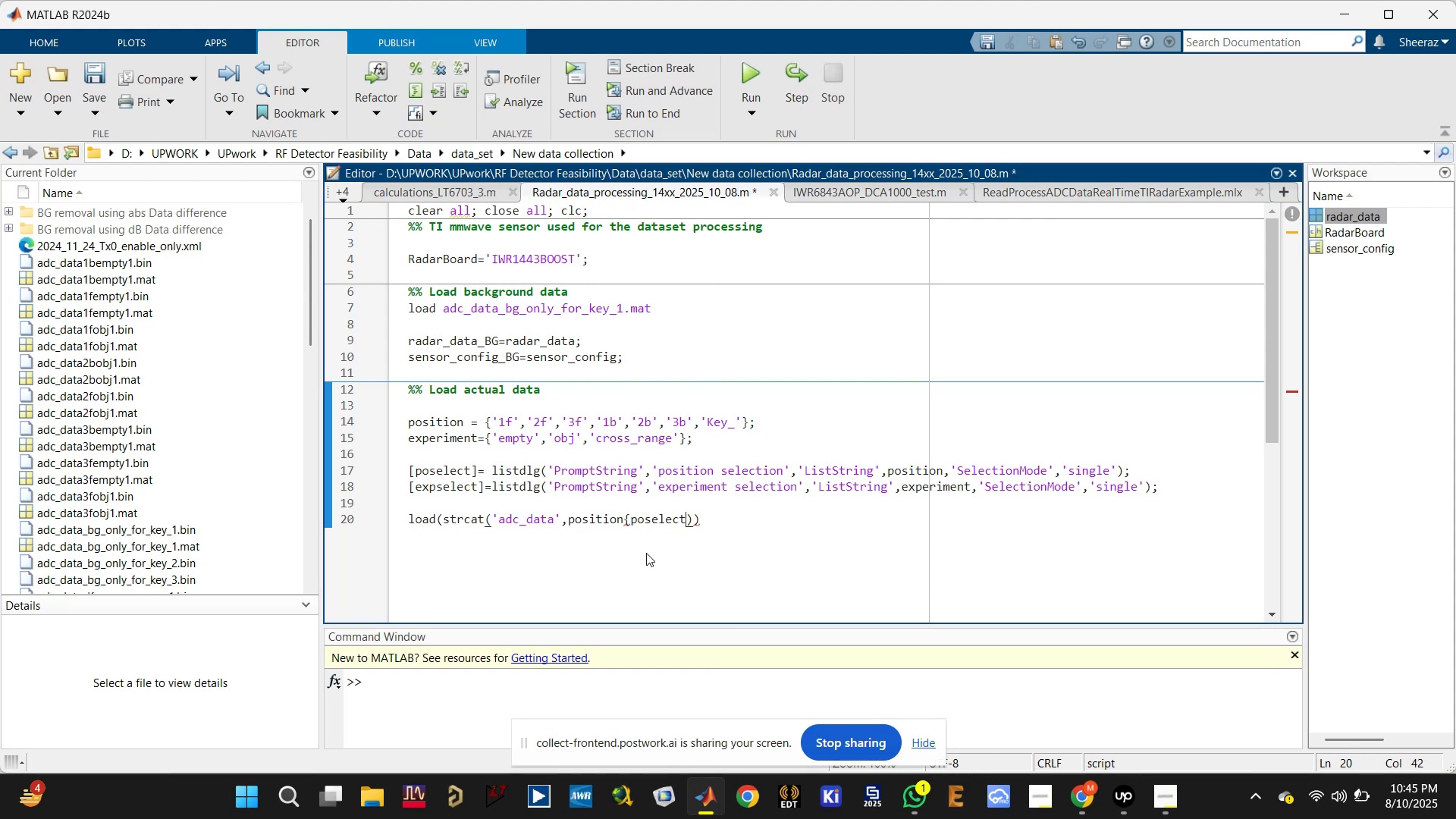 
key(Shift+BracketRight)
 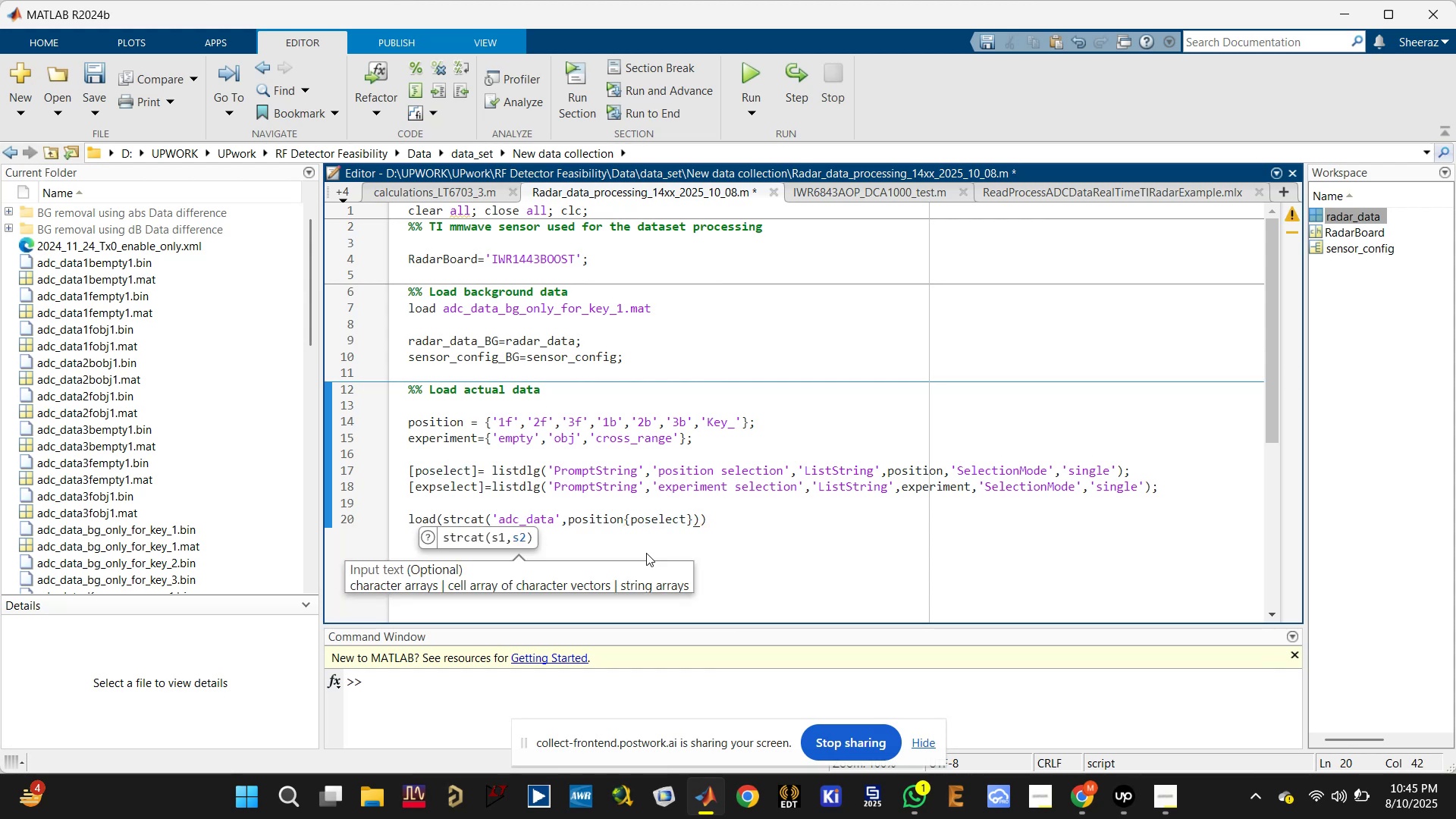 
key(ArrowRight)
 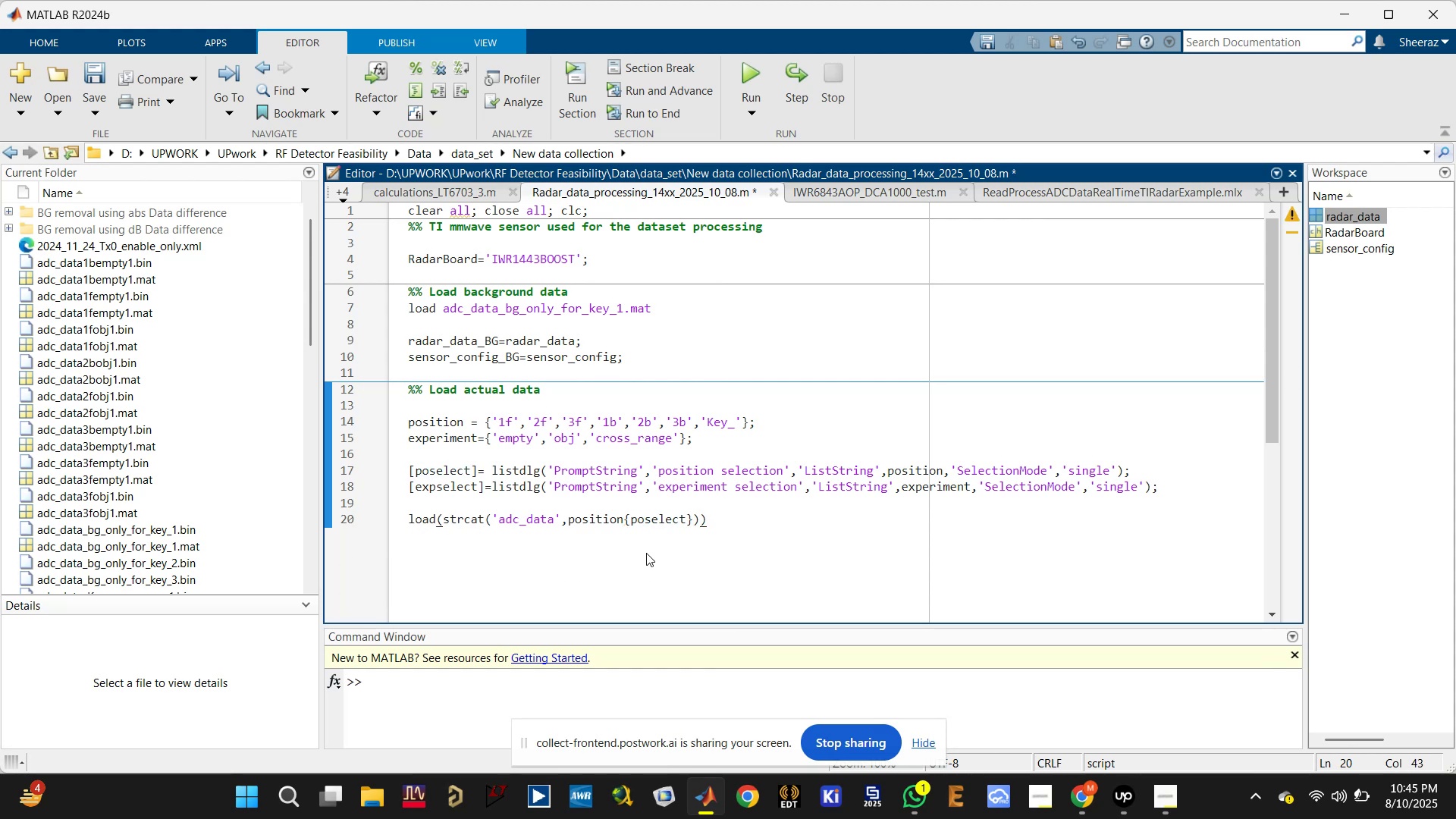 
key(ArrowLeft)
 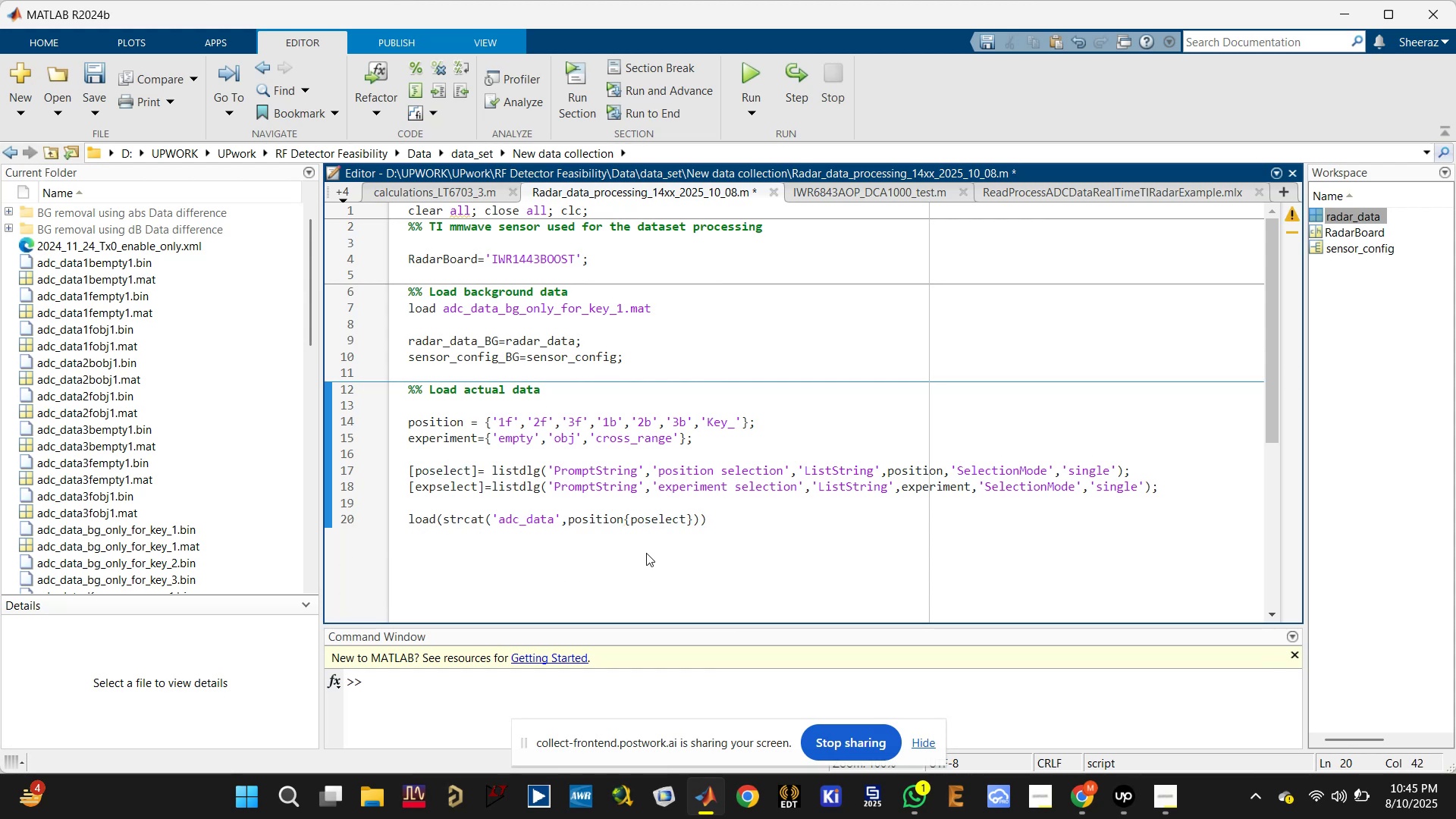 
type(,ex)
 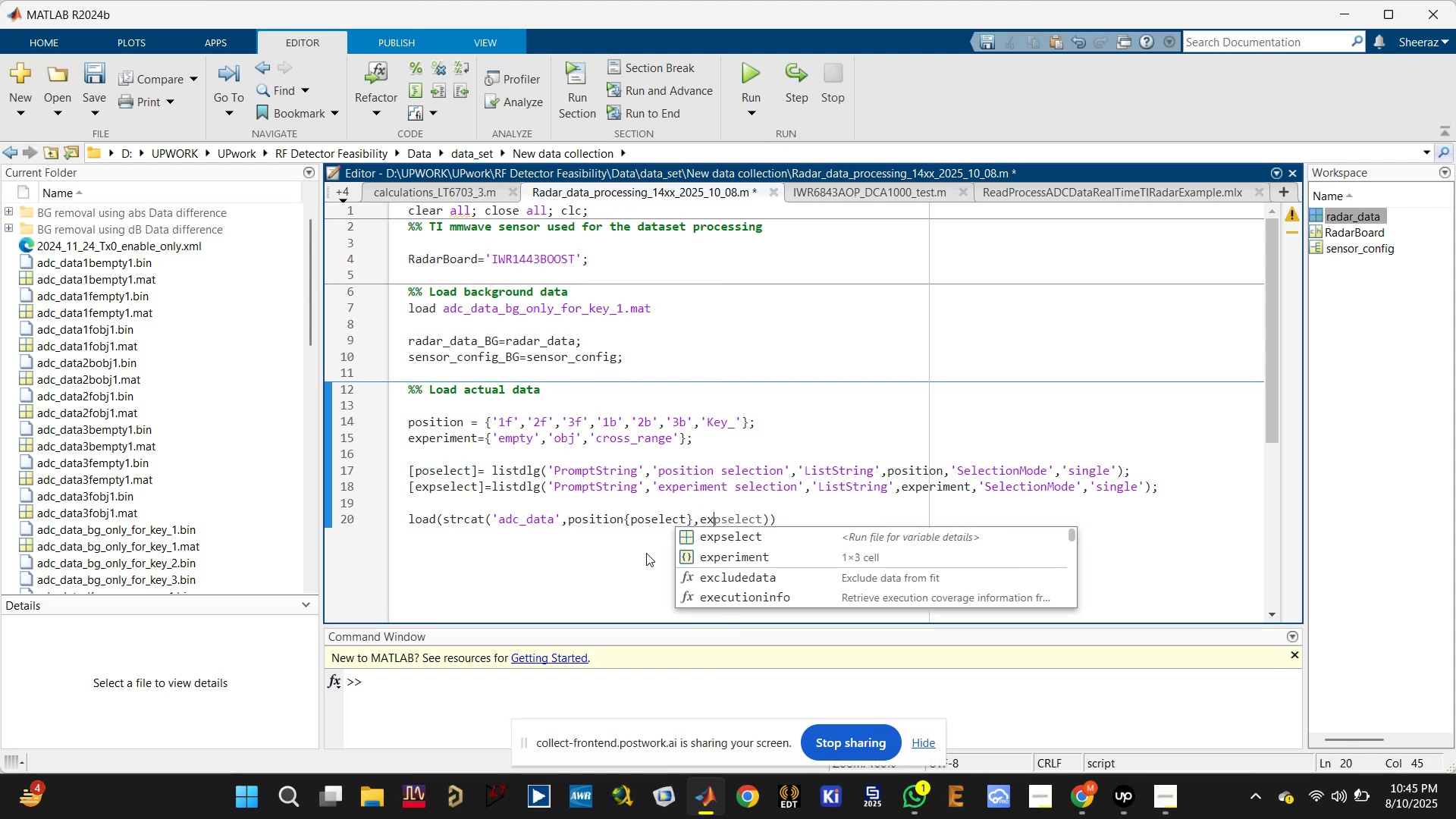 
key(ArrowDown)
 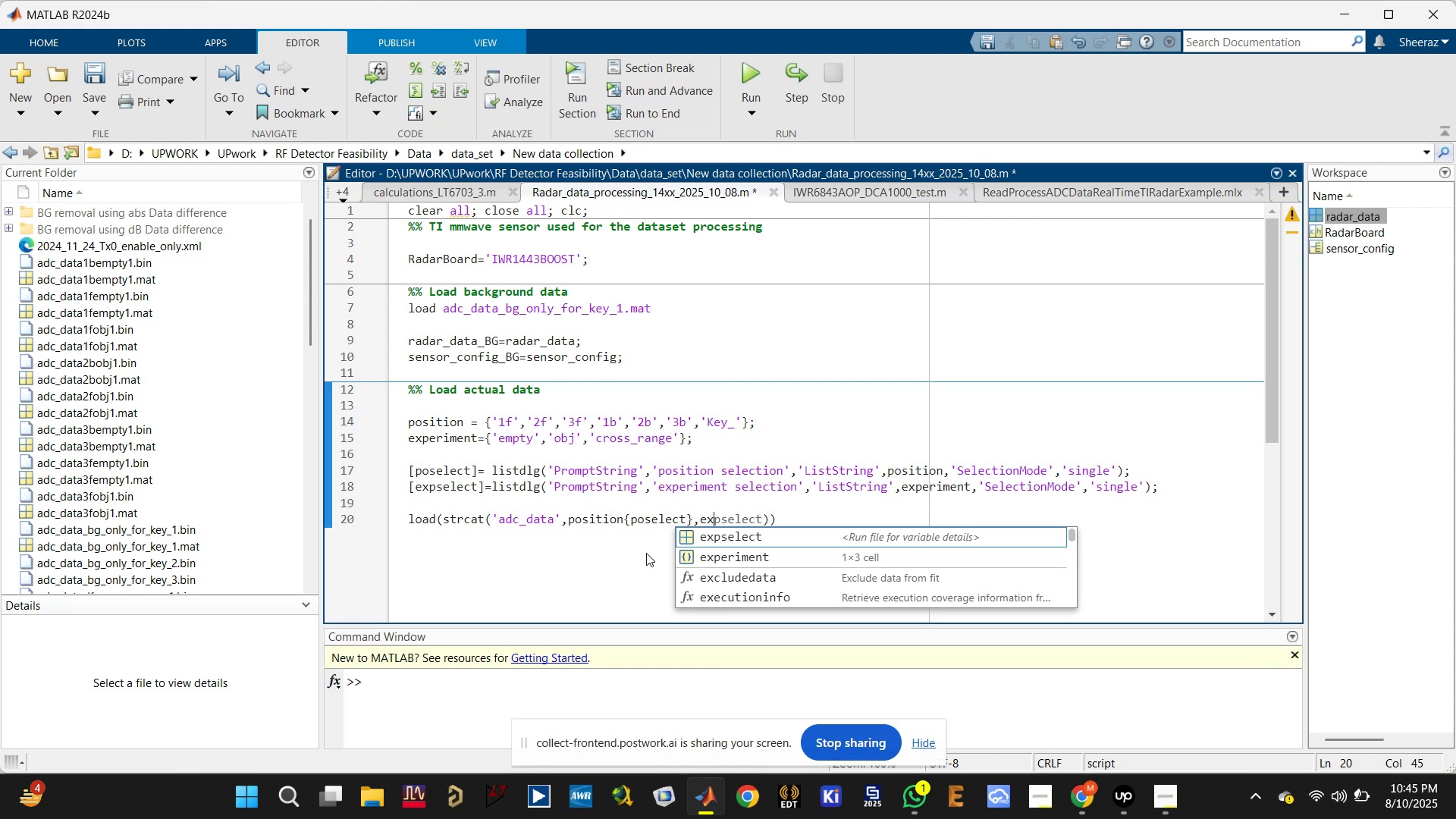 
key(ArrowDown)
 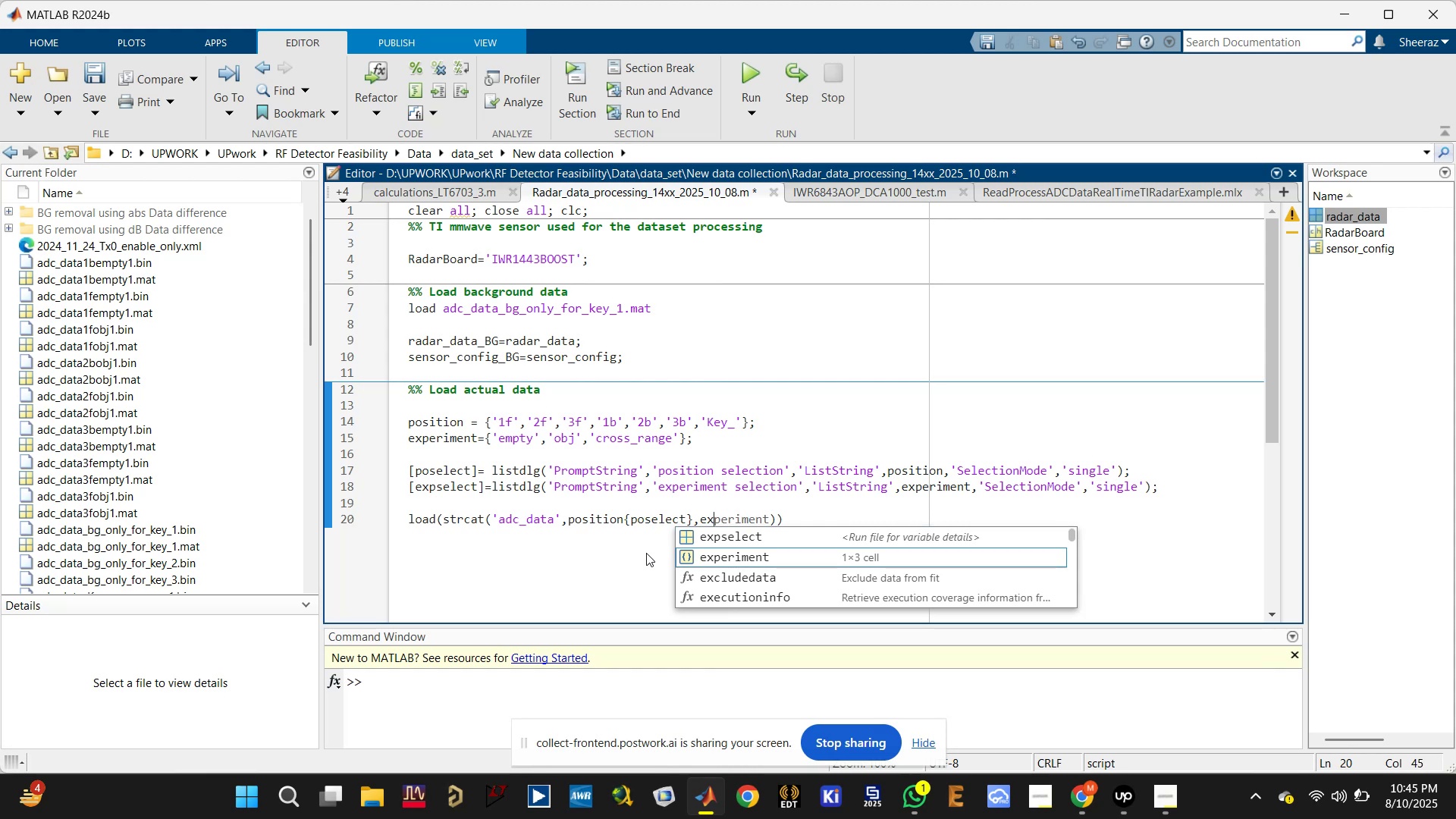 
key(Enter)
 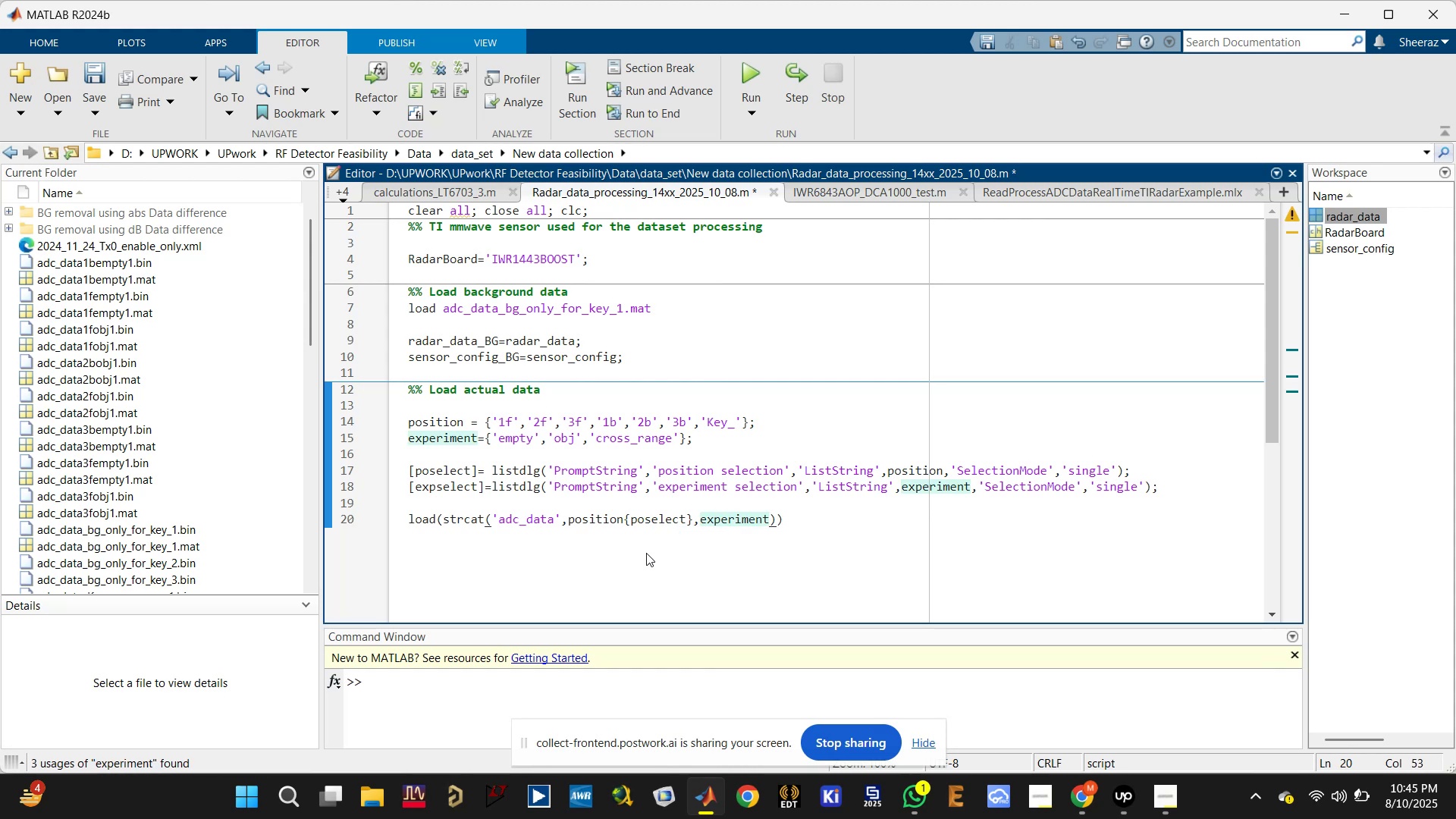 
type({expe)
key(Backspace)
type(select)
 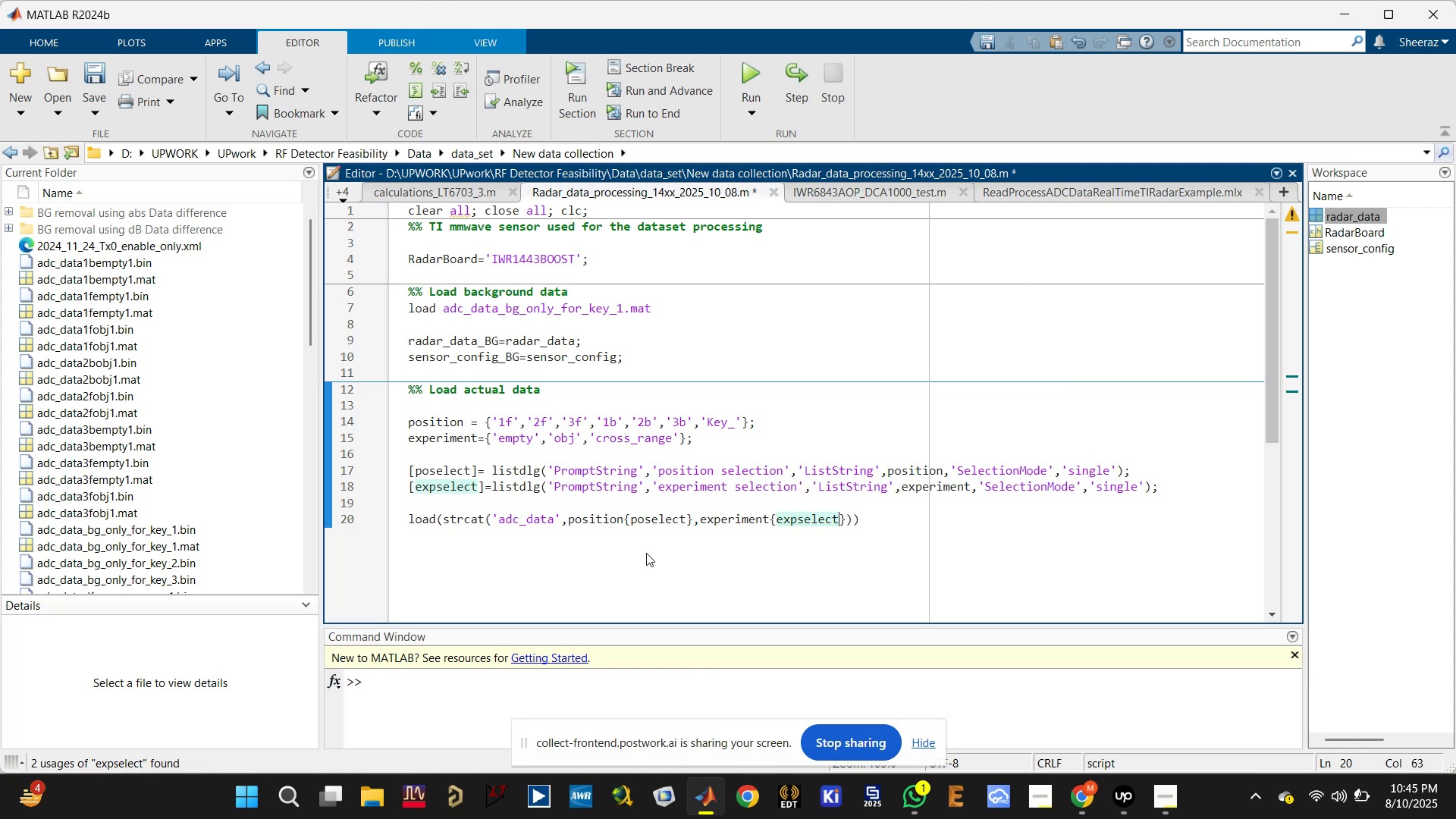 
key(ArrowRight)
 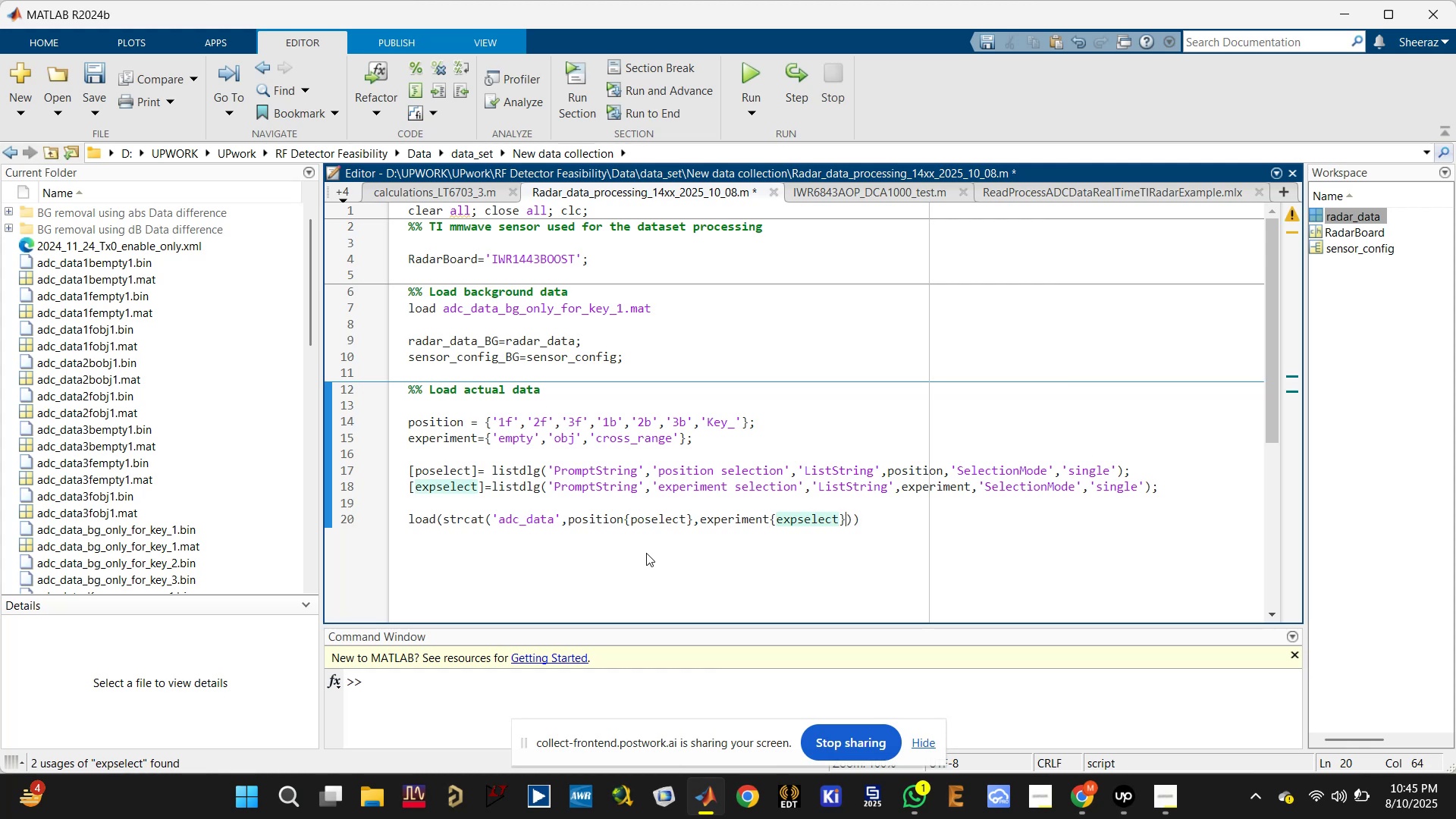 
key(Comma)
 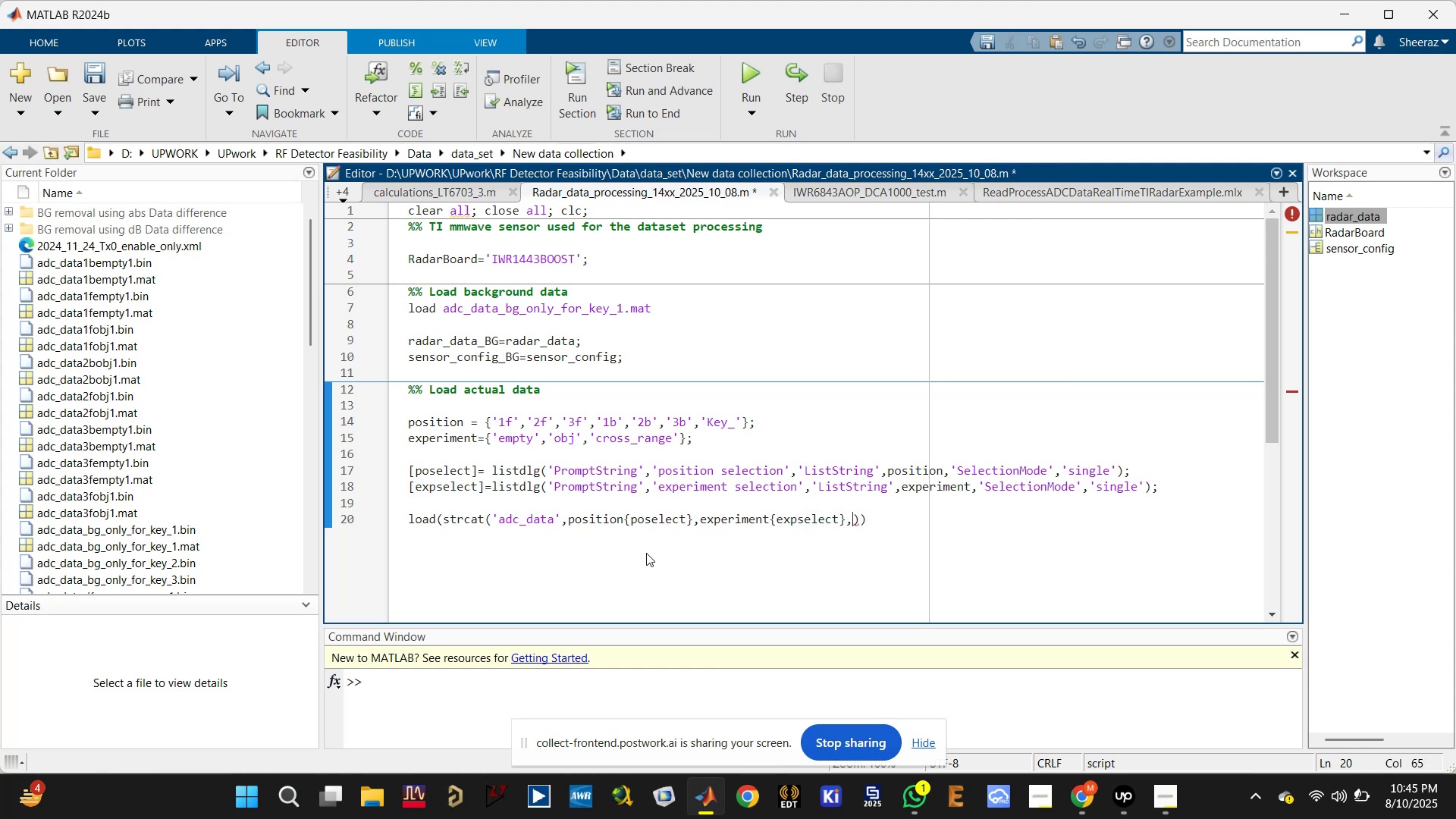 
wait(5.17)
 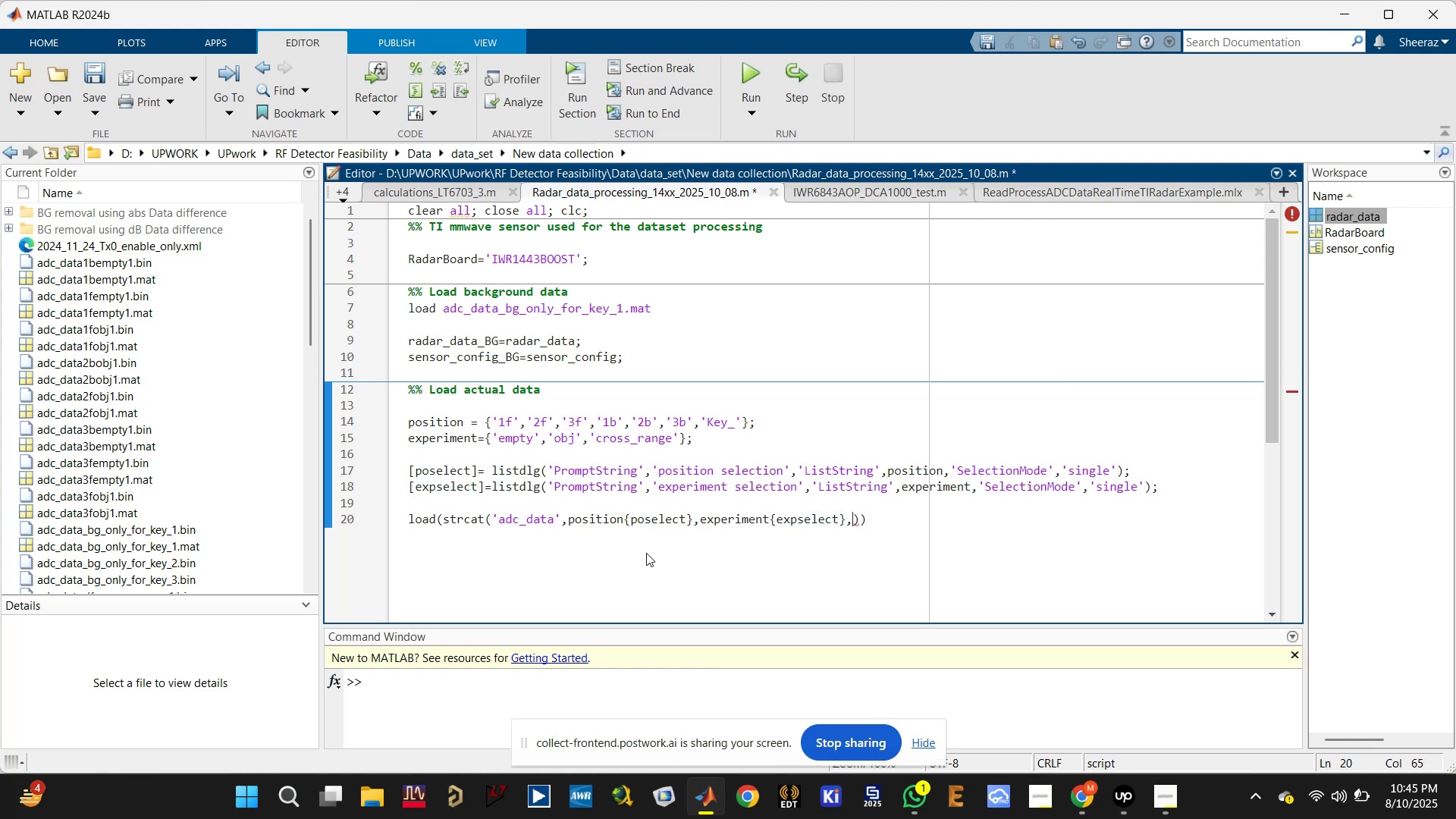 
type('1.mat)
 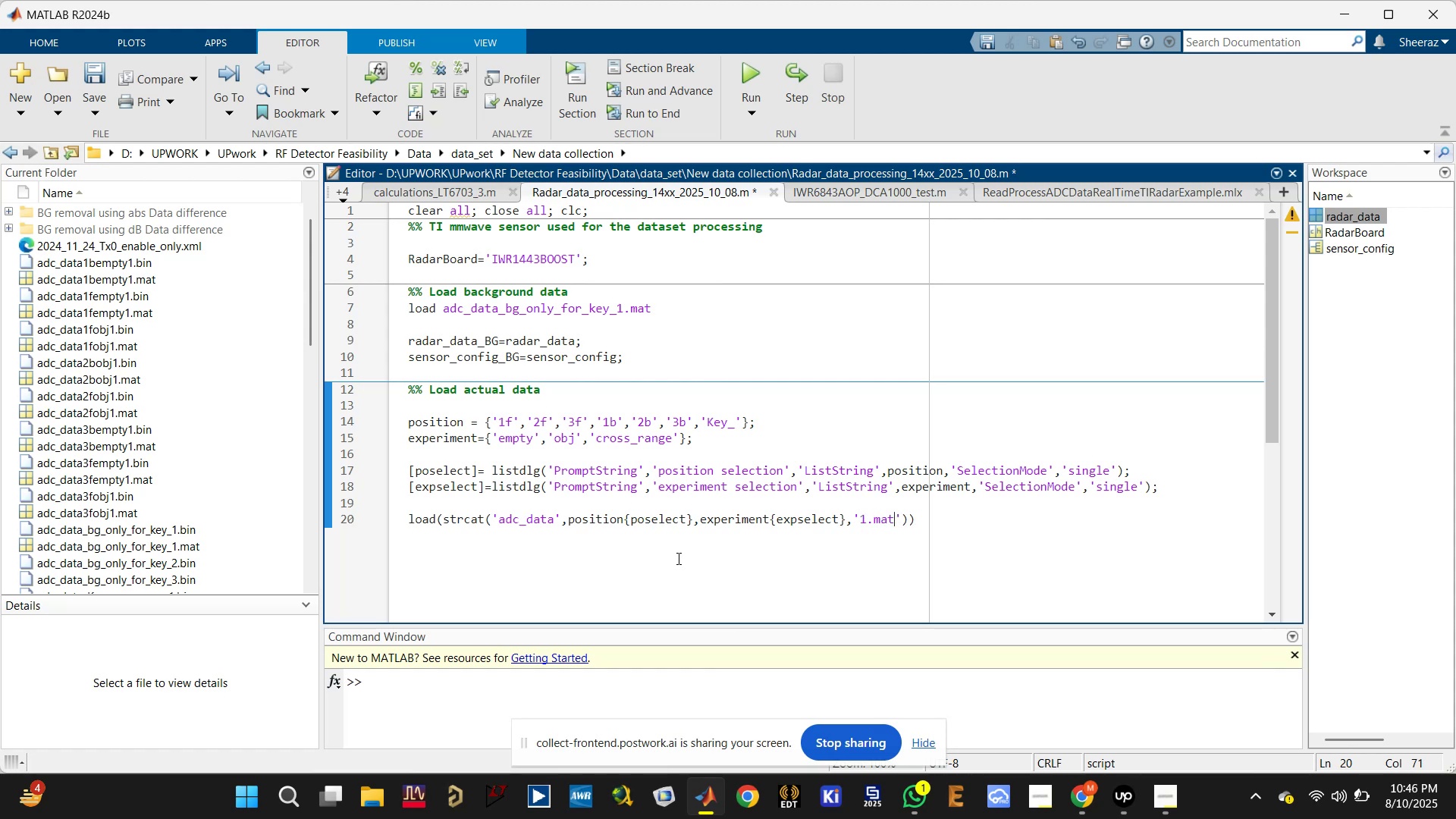 
wait(5.62)
 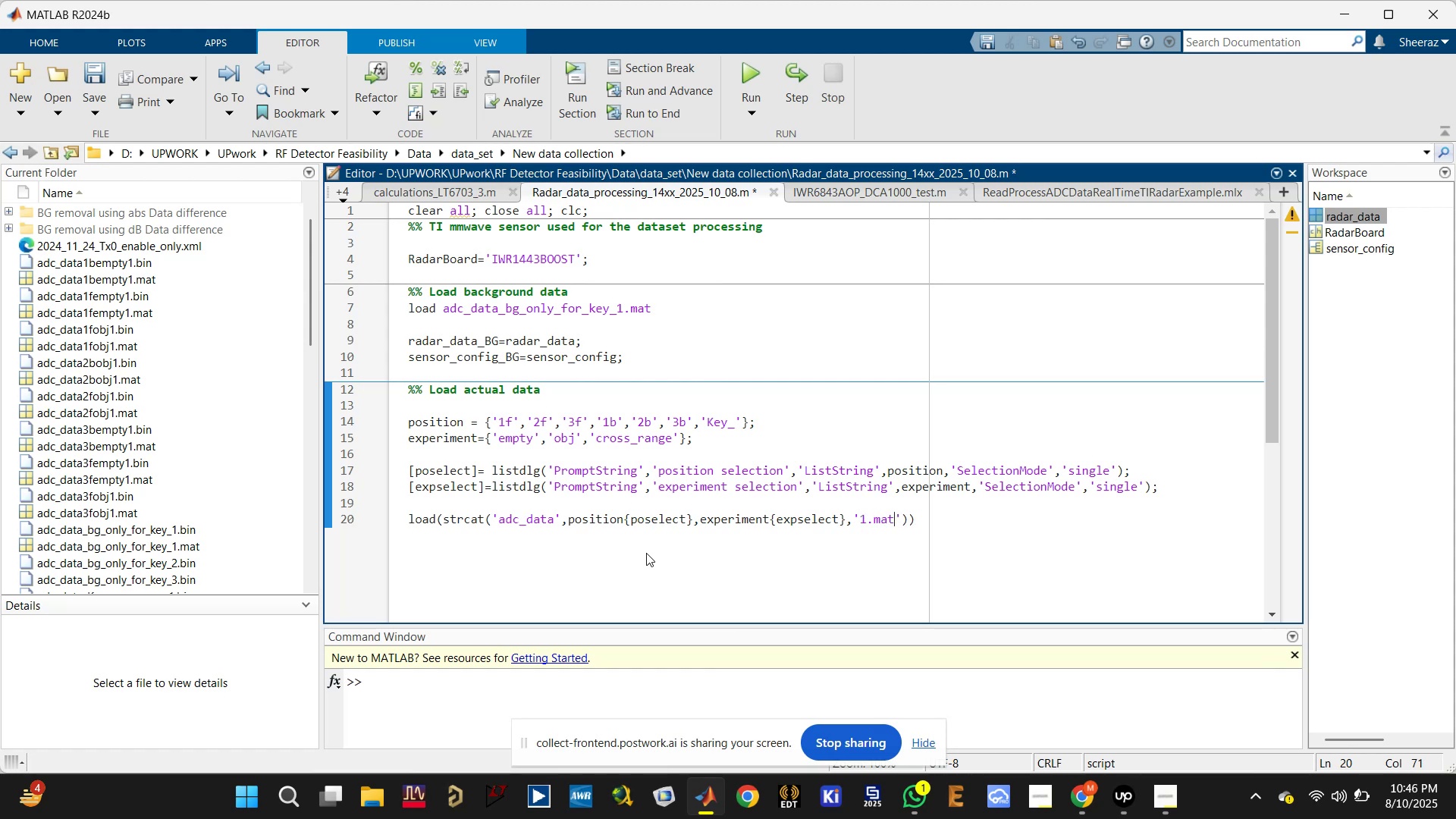 
left_click([932, 523])
 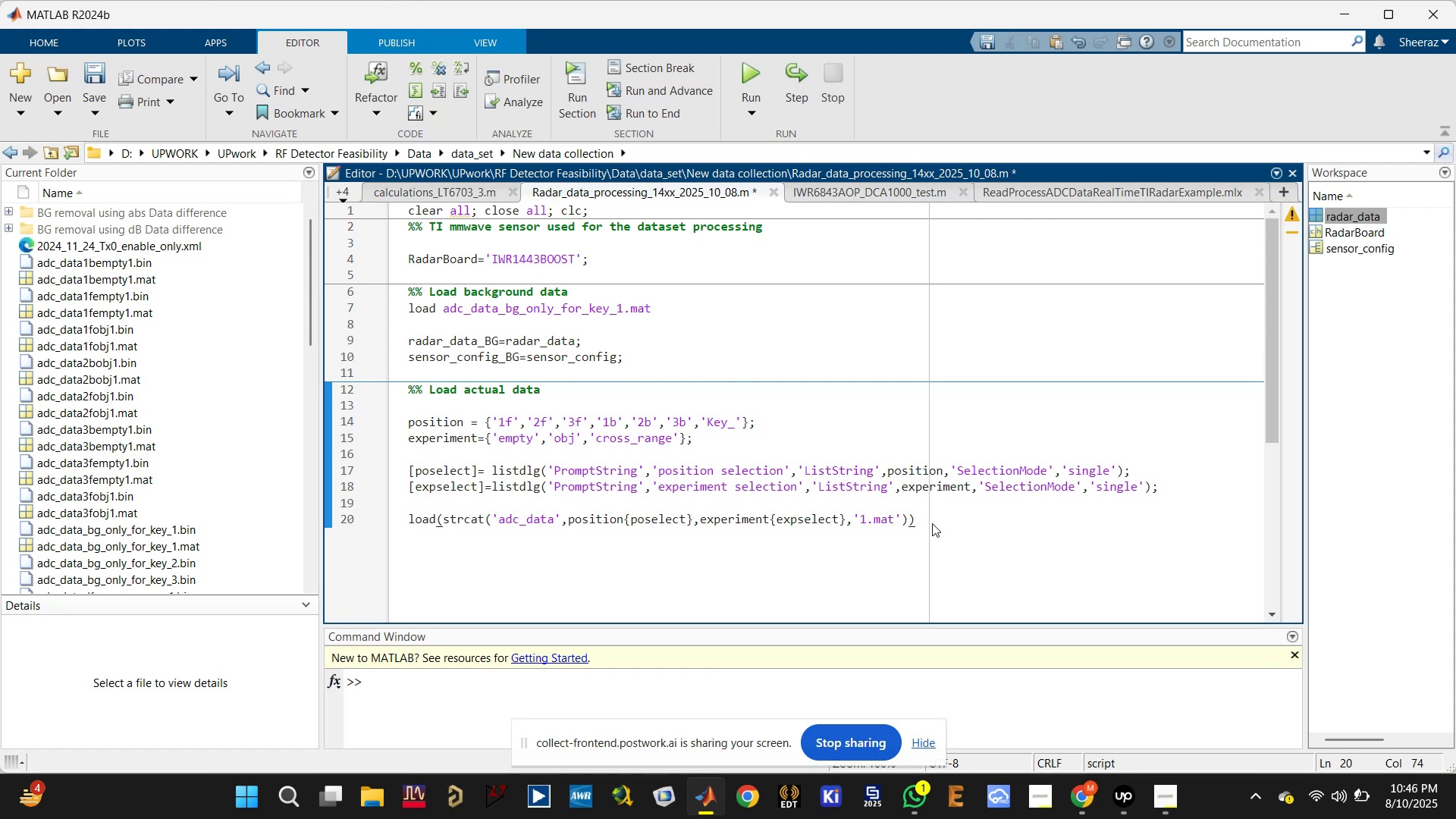 
key(Semicolon)
 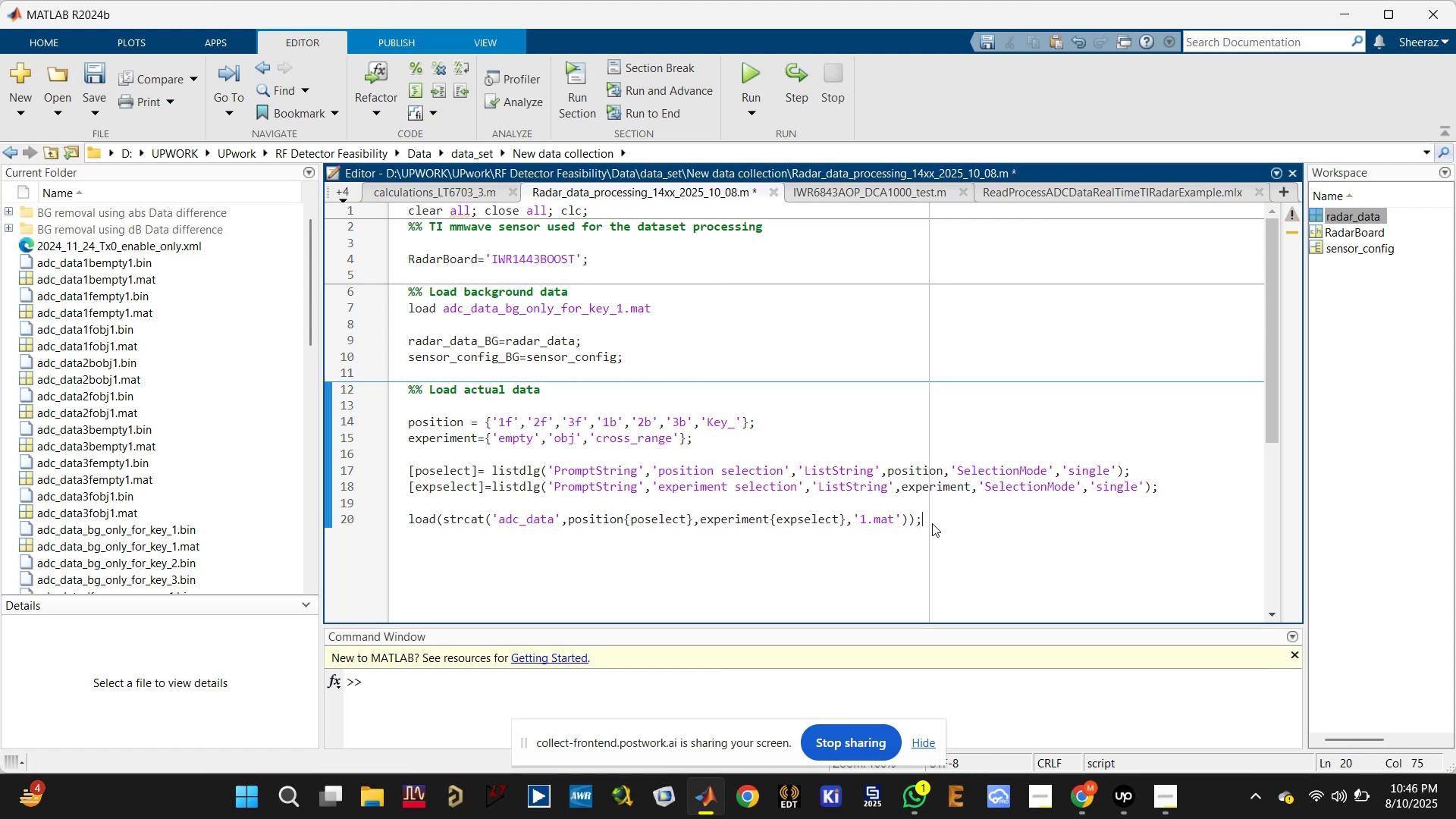 
key(Enter)
 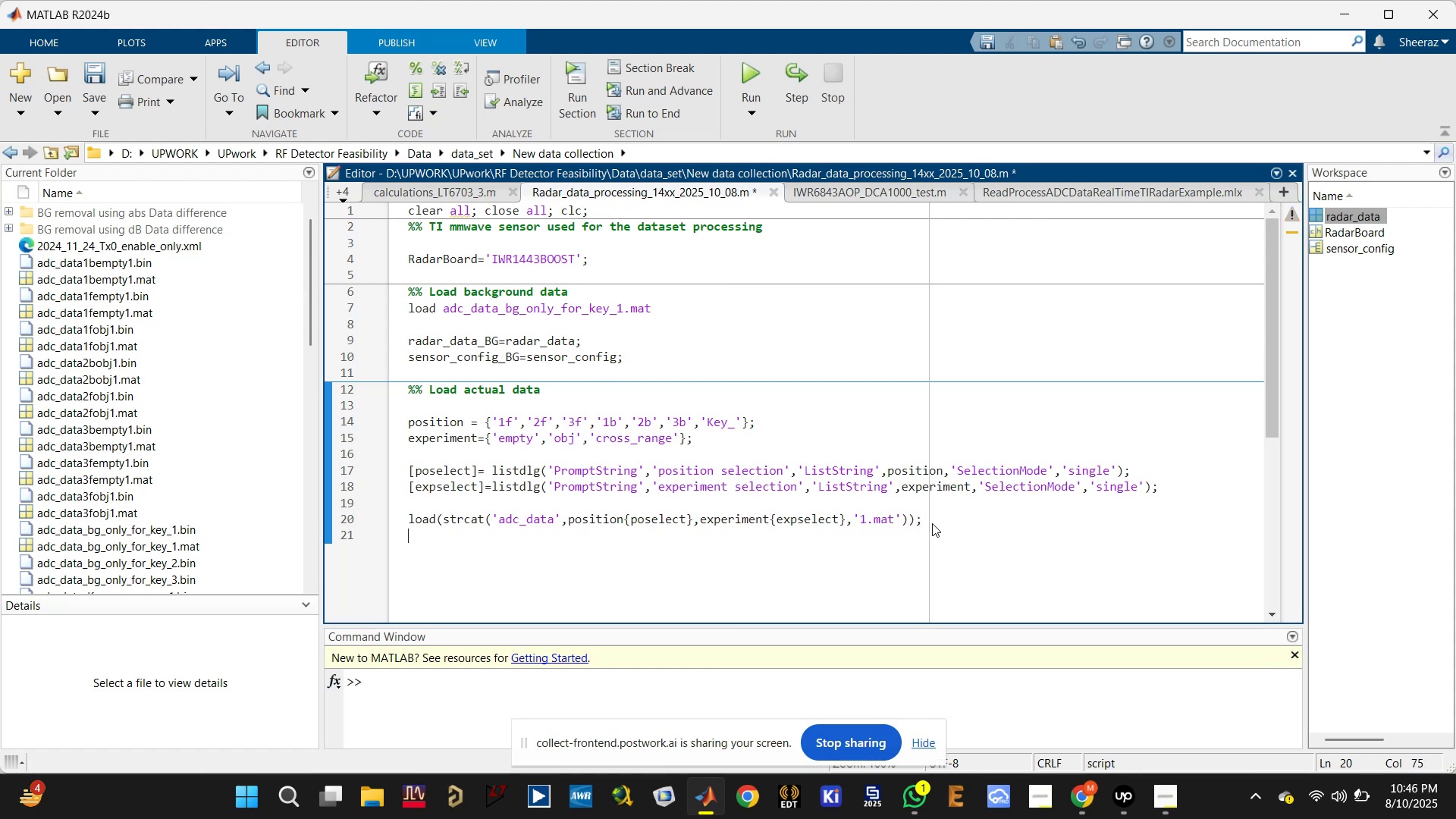 
key(Enter)
 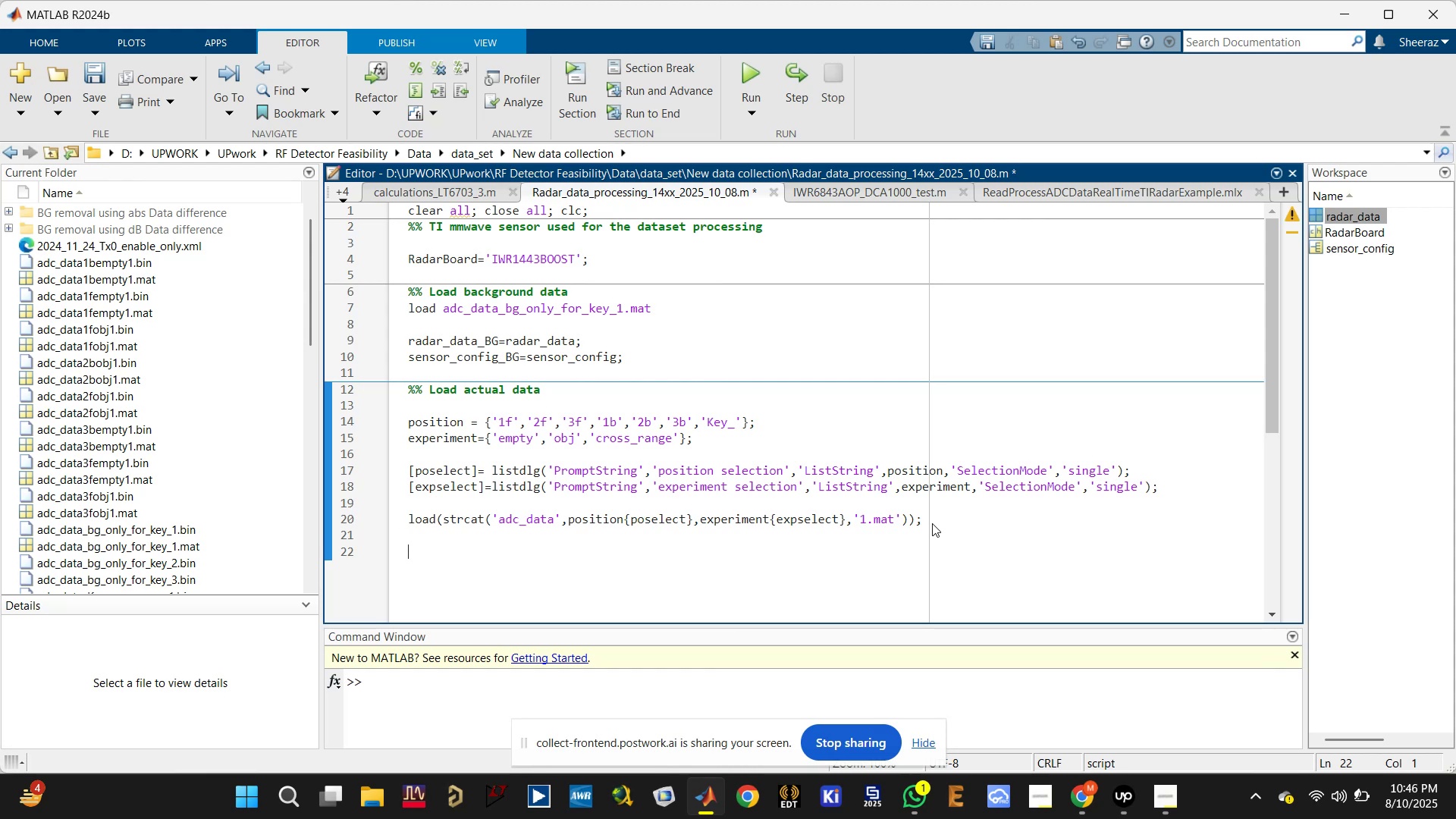 
type(%%)
 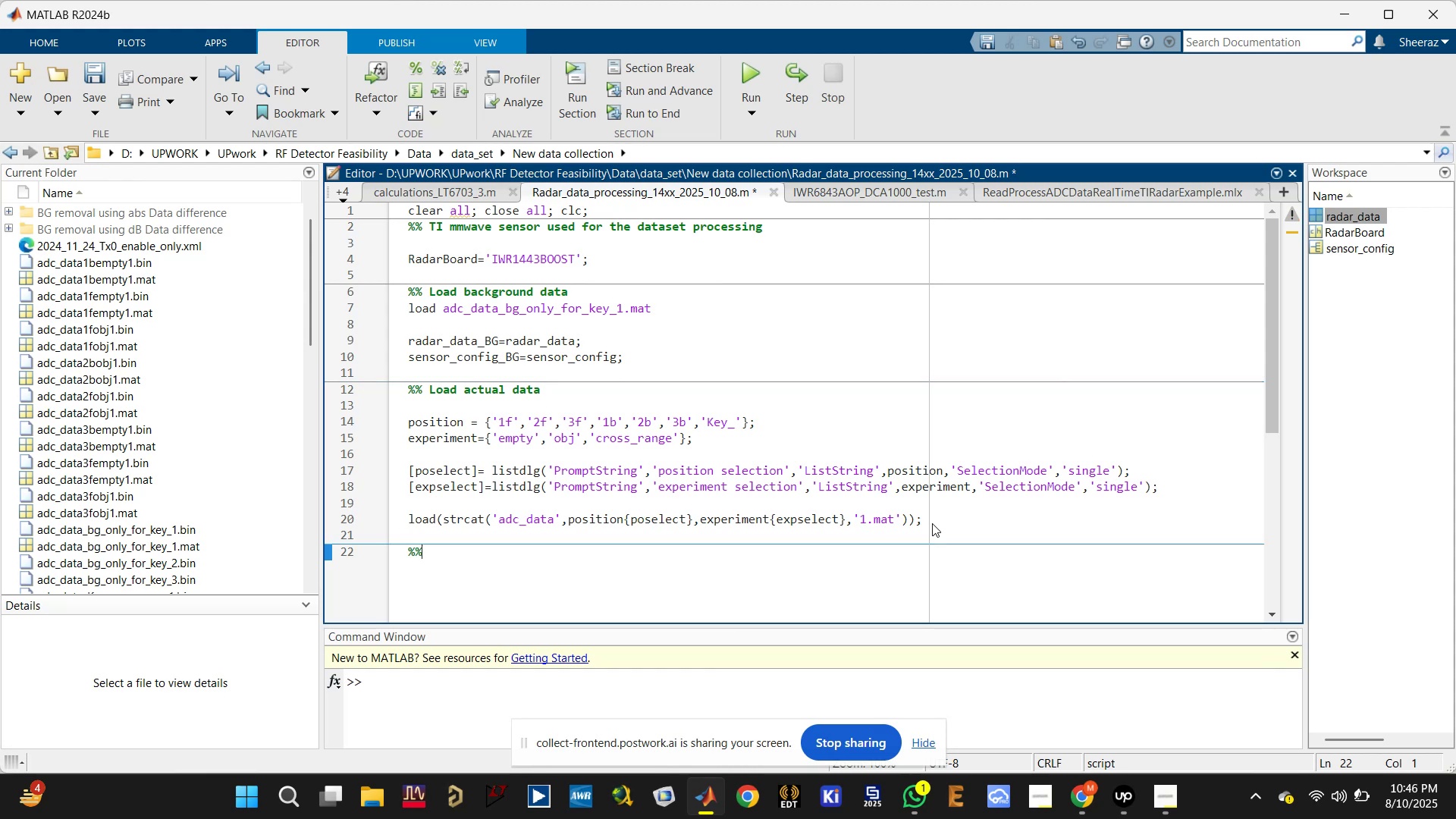 
key(Enter)
 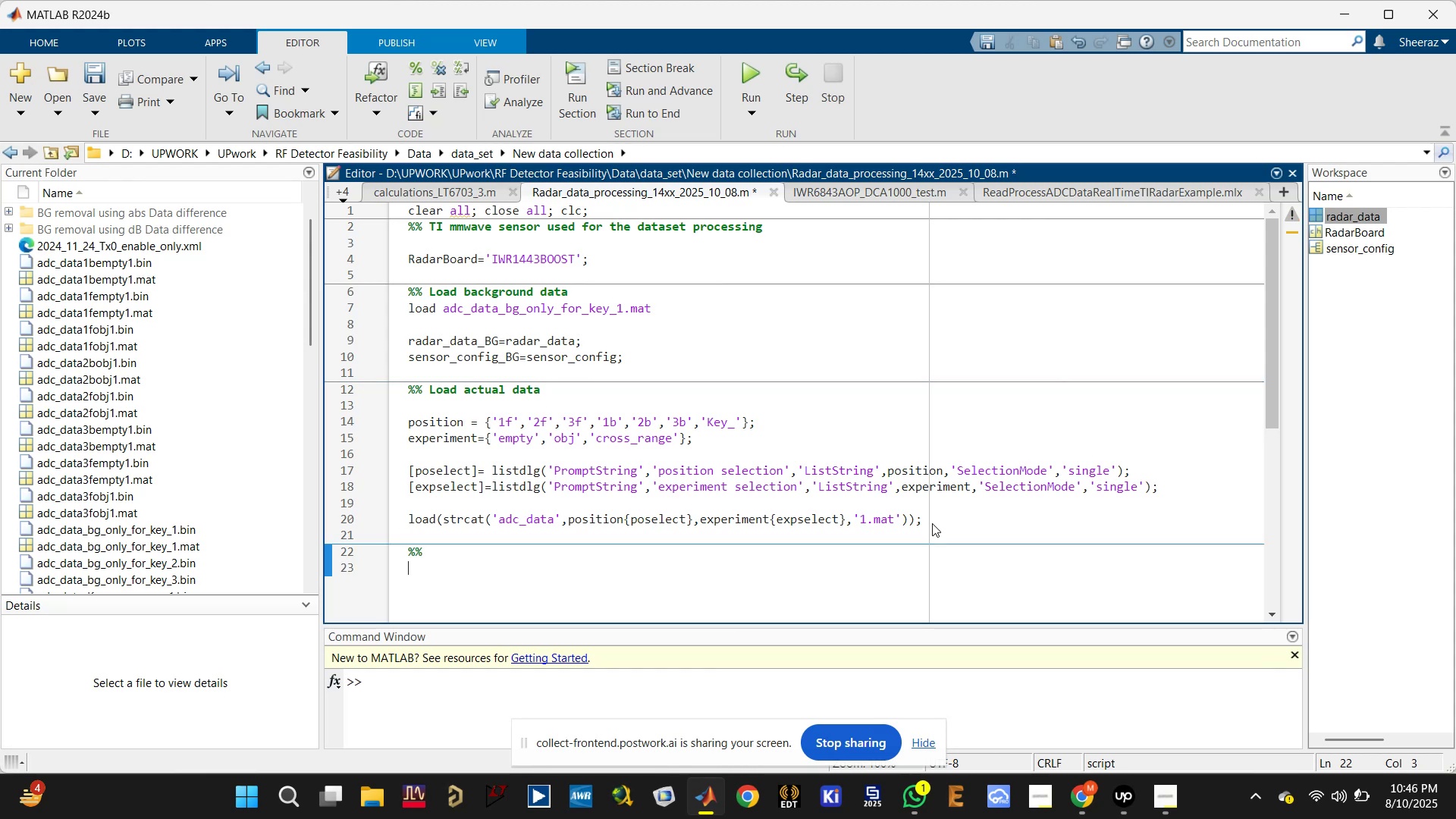 
key(Enter)
 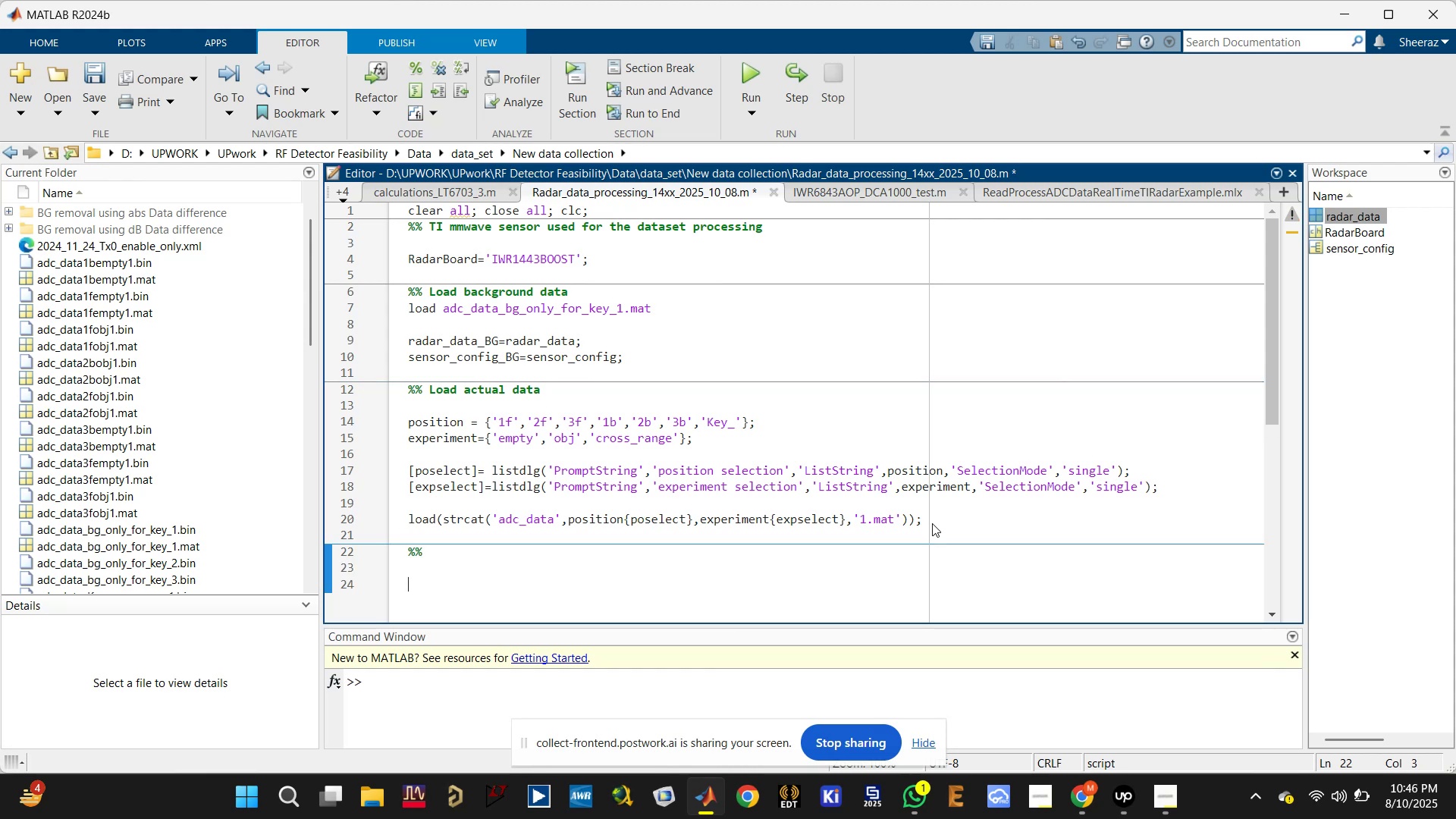 
key(Control+ControlLeft)
 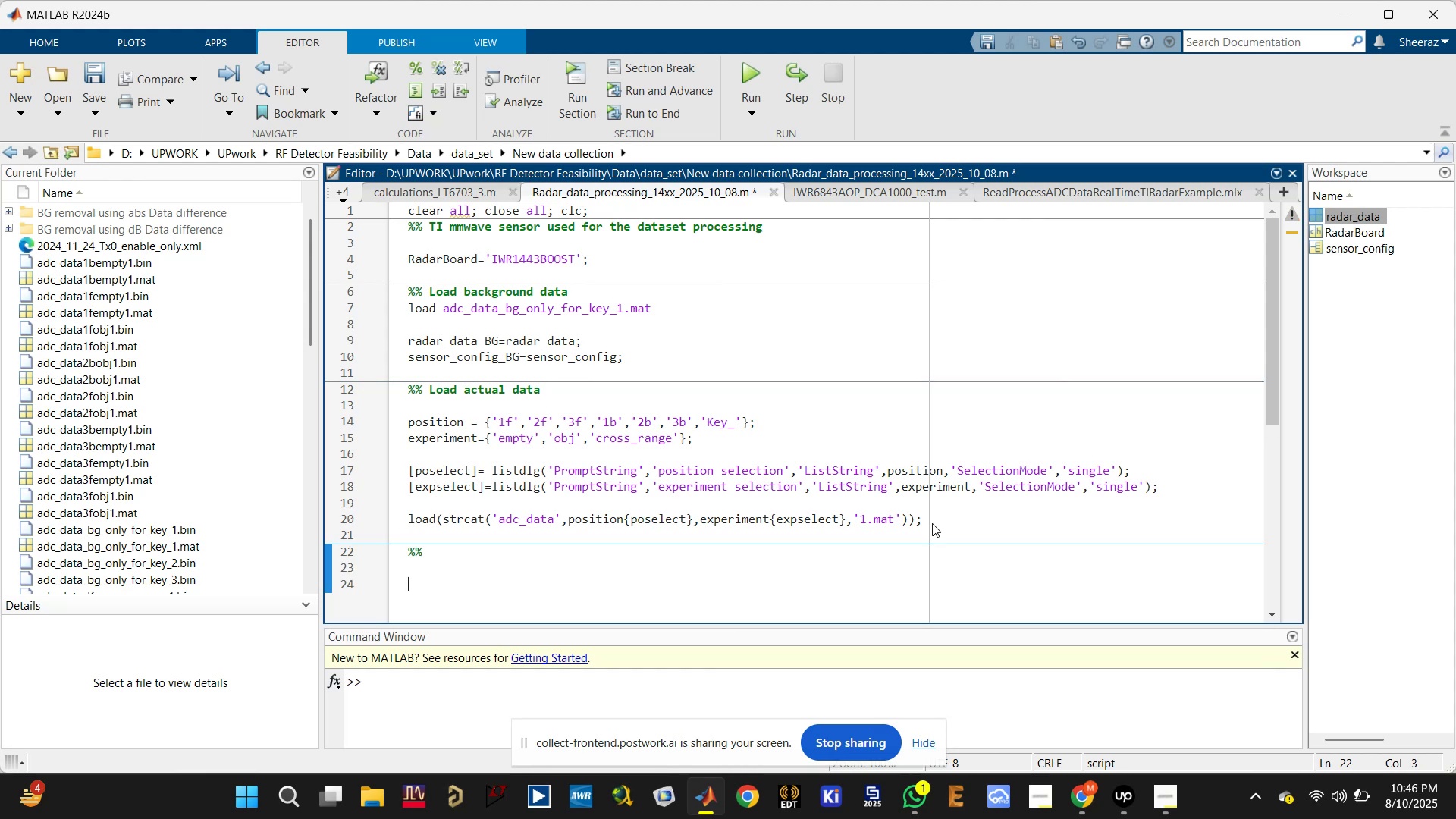 
key(Control+S)
 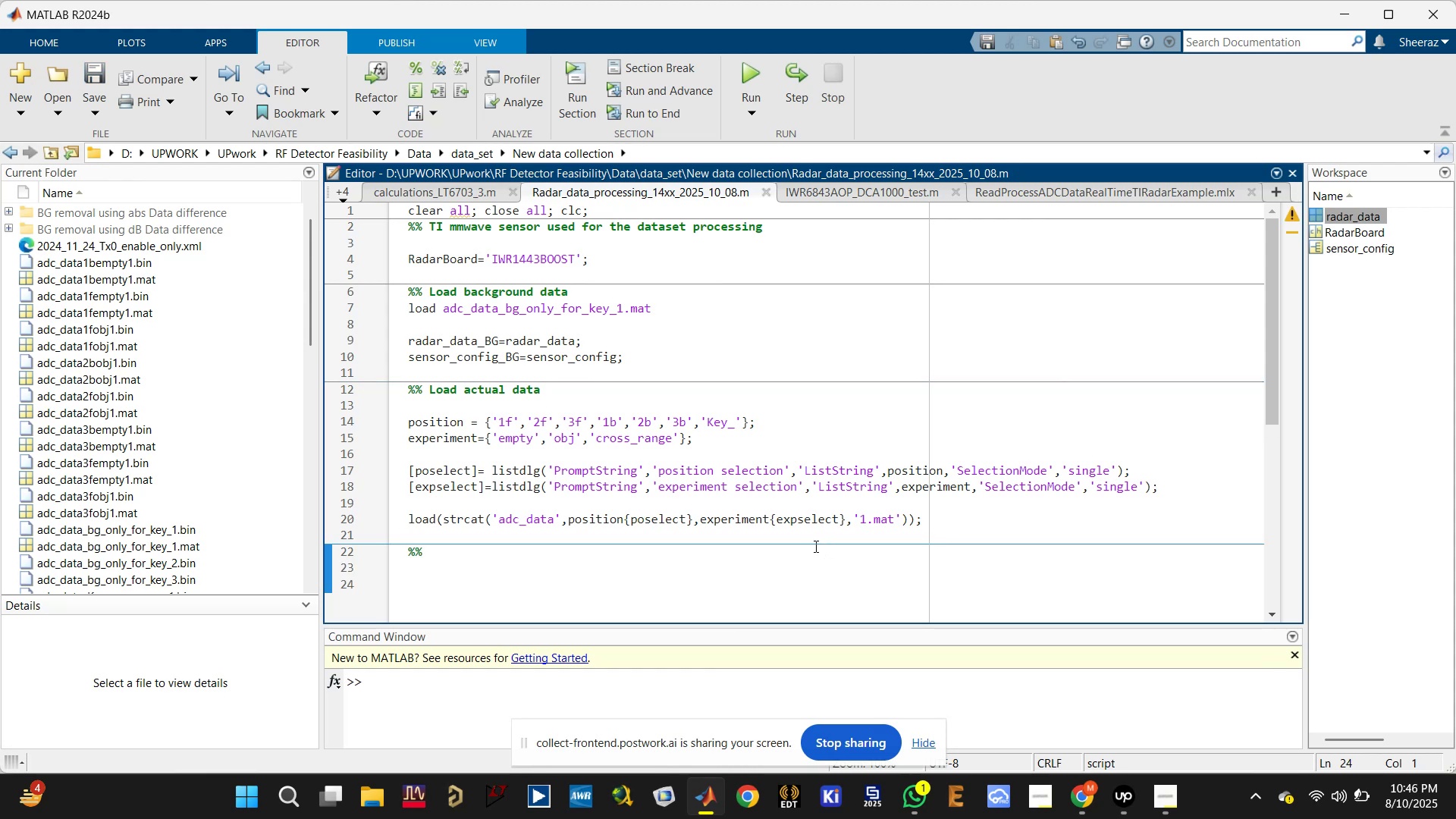 
wait(5.79)
 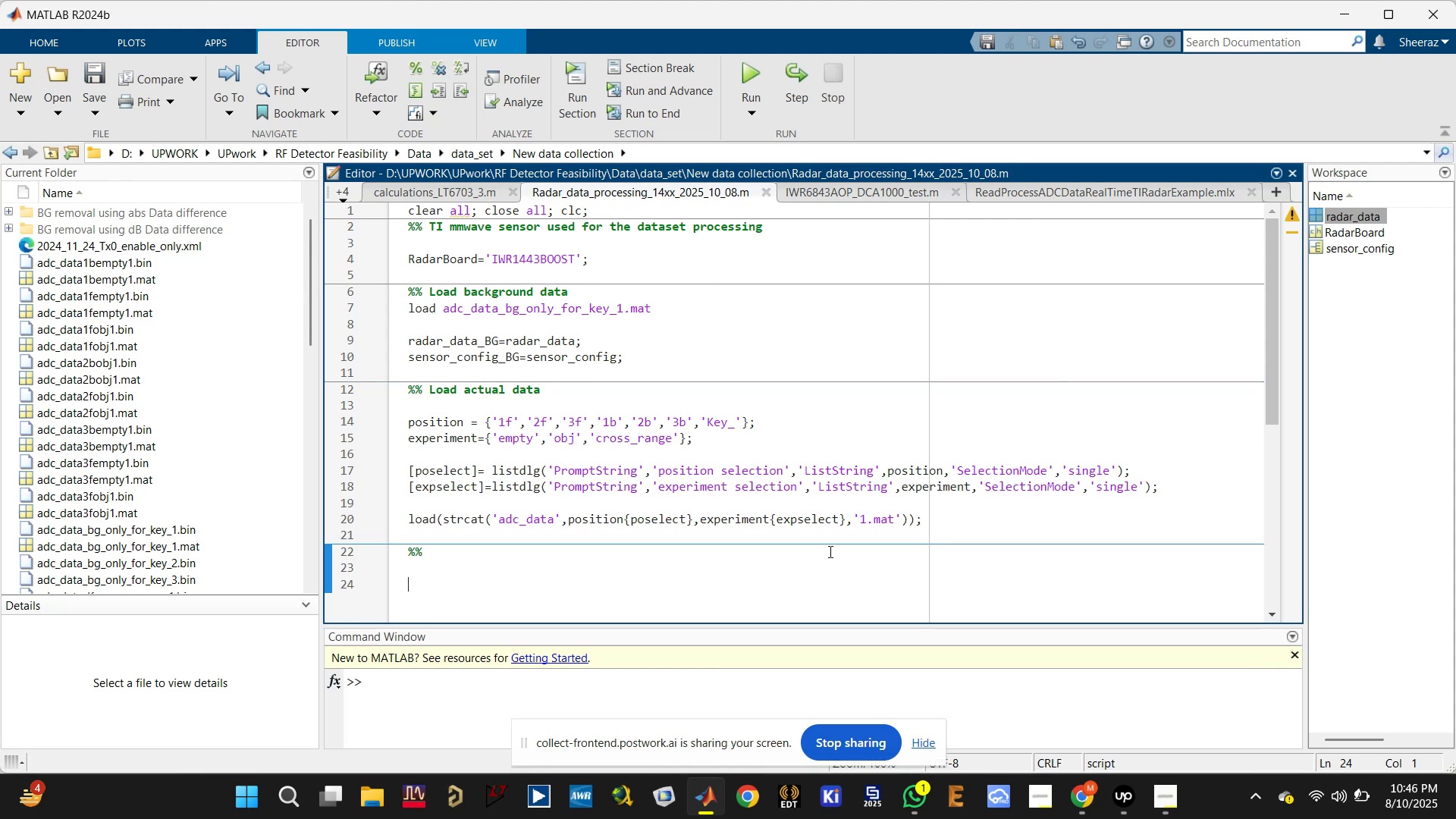 
scroll: coordinate [711, 492], scroll_direction: down, amount: 3.0
 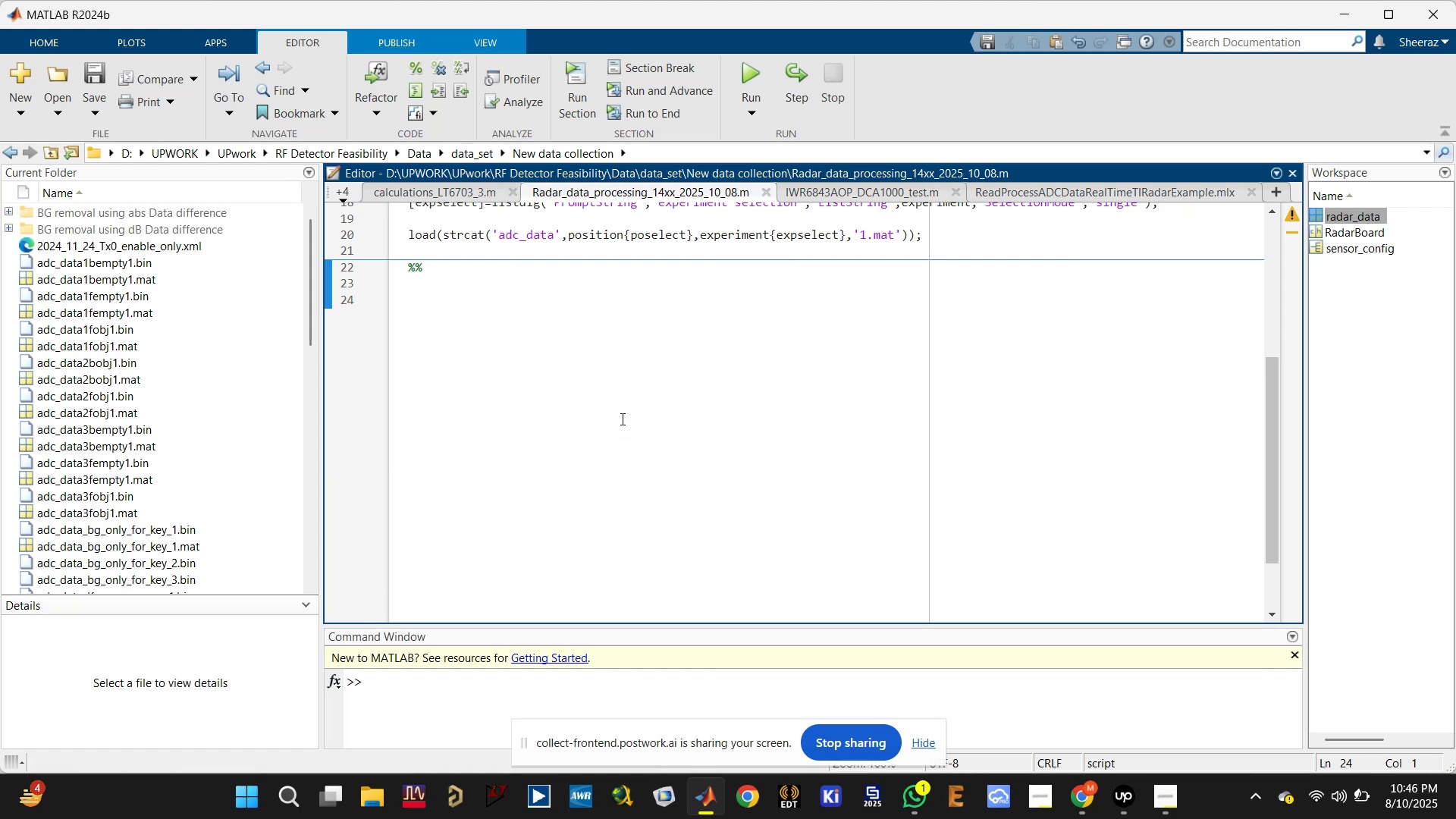 
left_click([535, 262])
 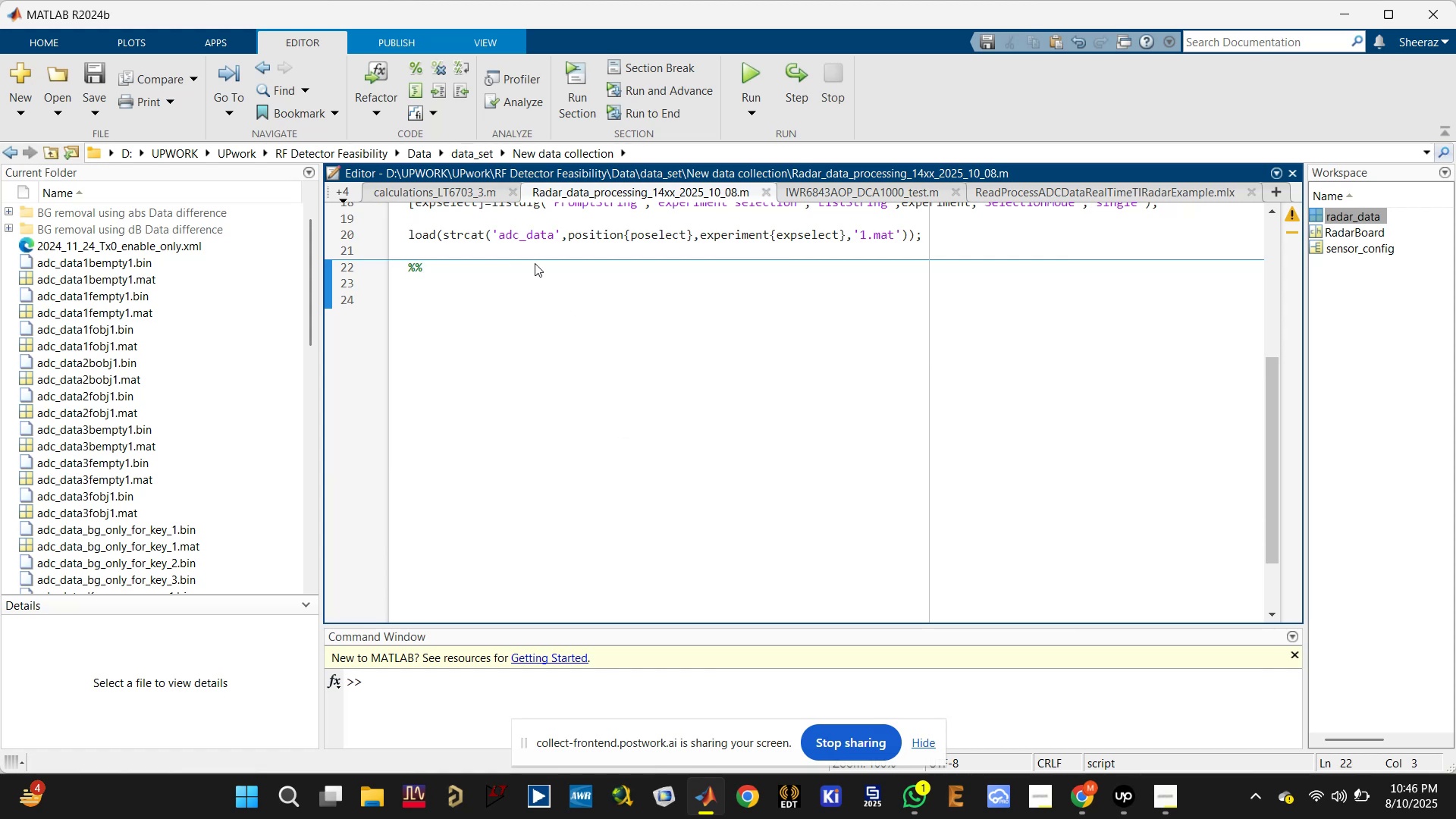 
type( Extract the parameters from sensor config data)
 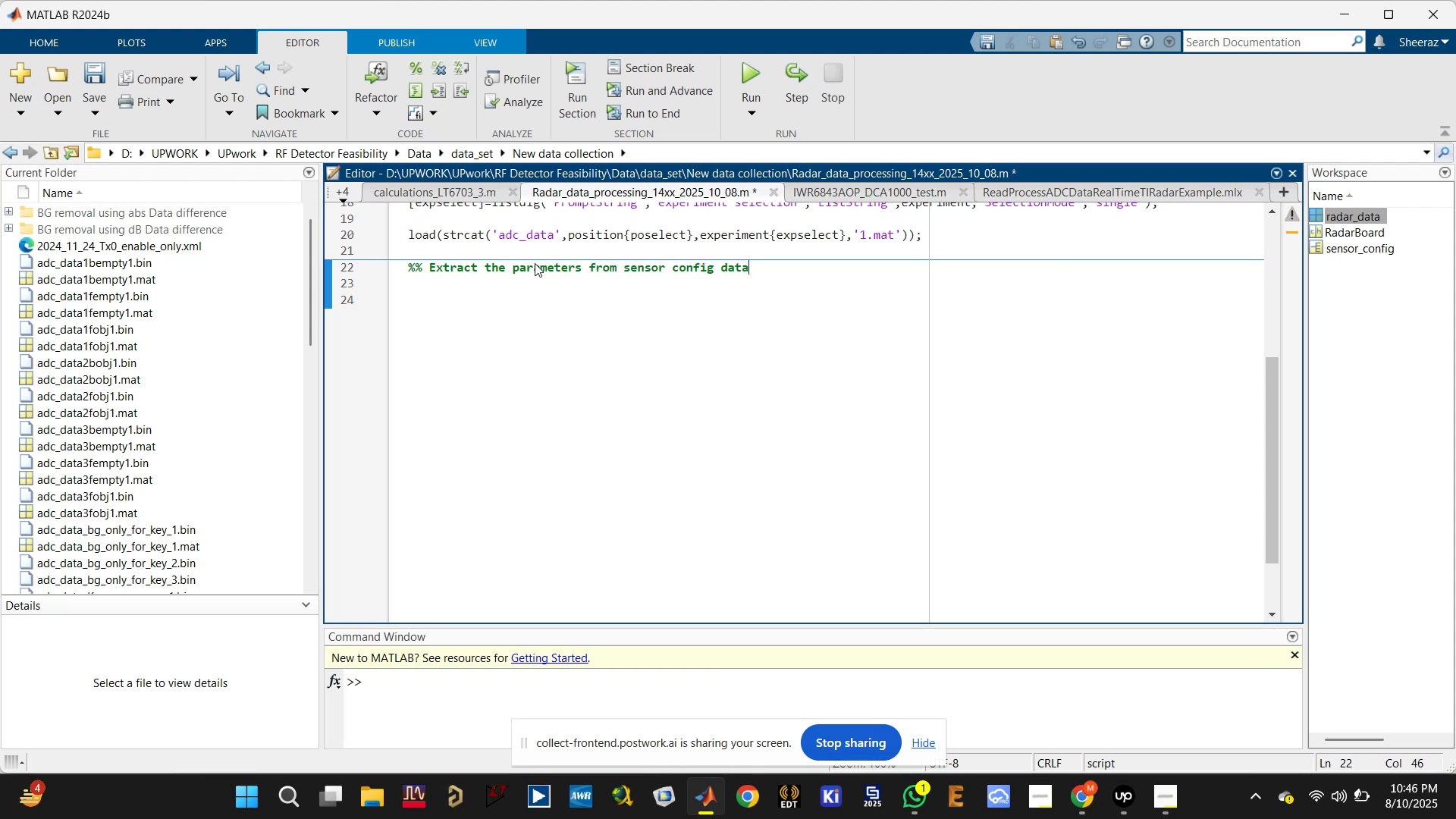 
key(Enter)
 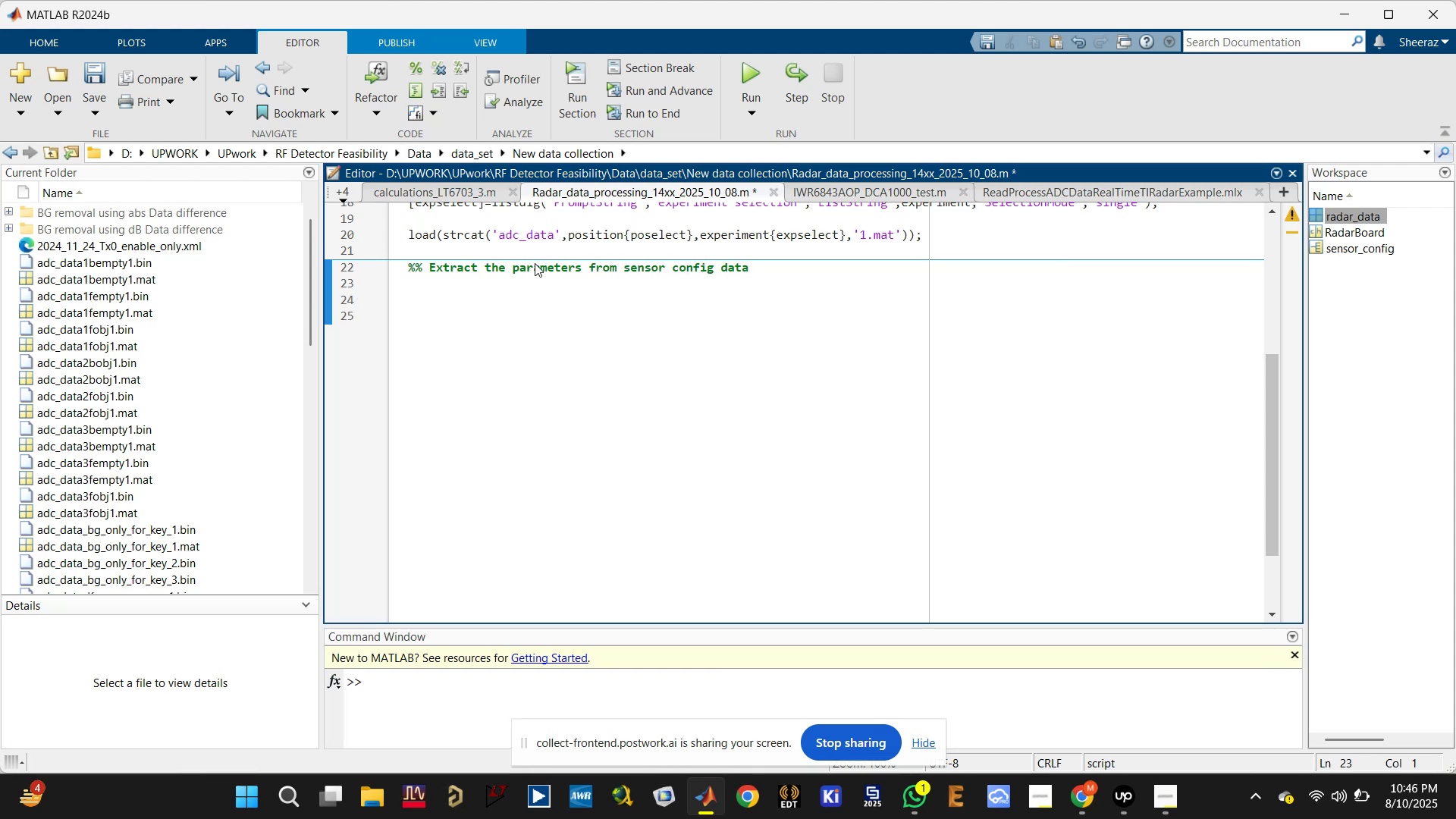 
key(Enter)
 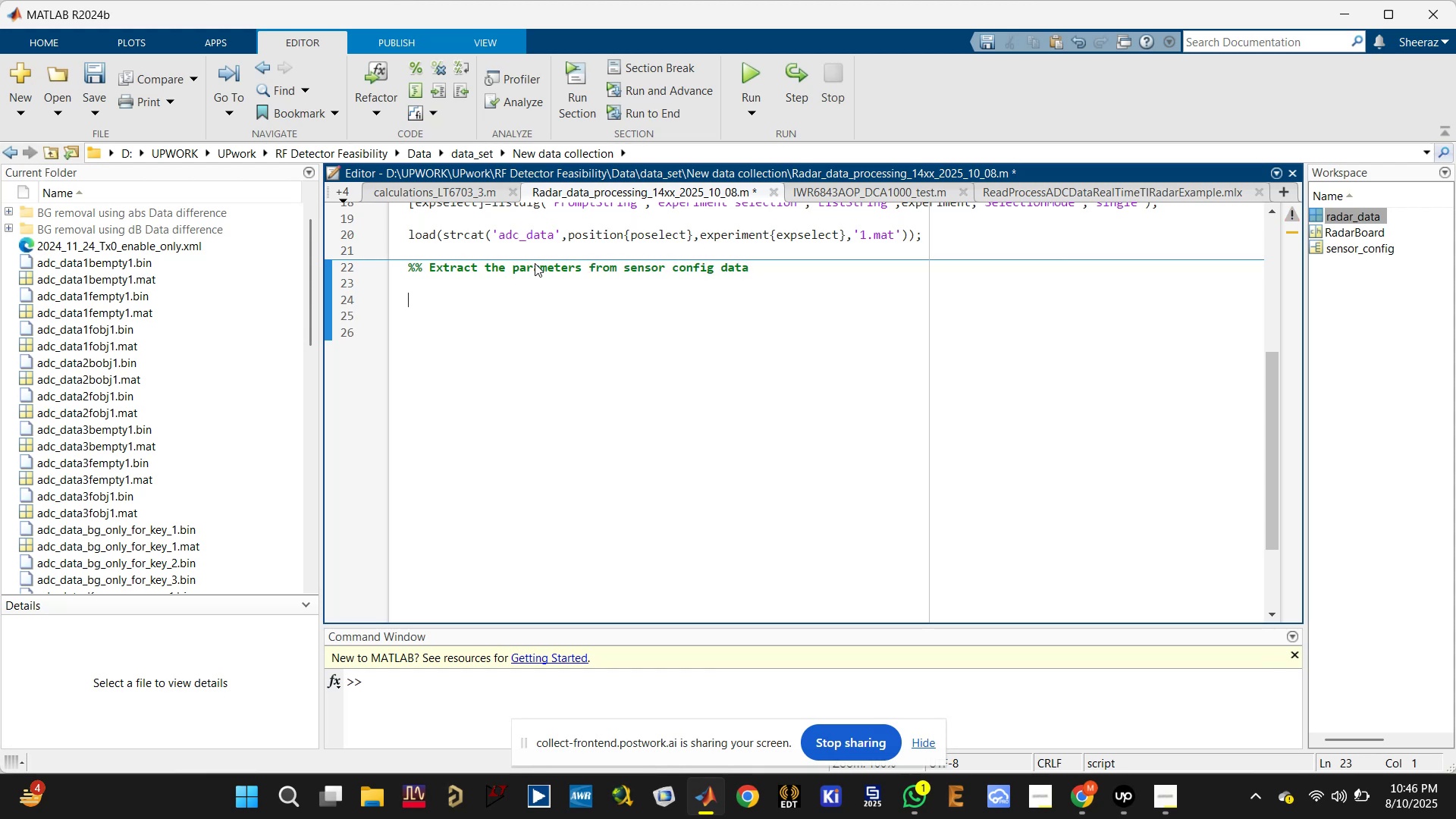 
key(Control+S)
 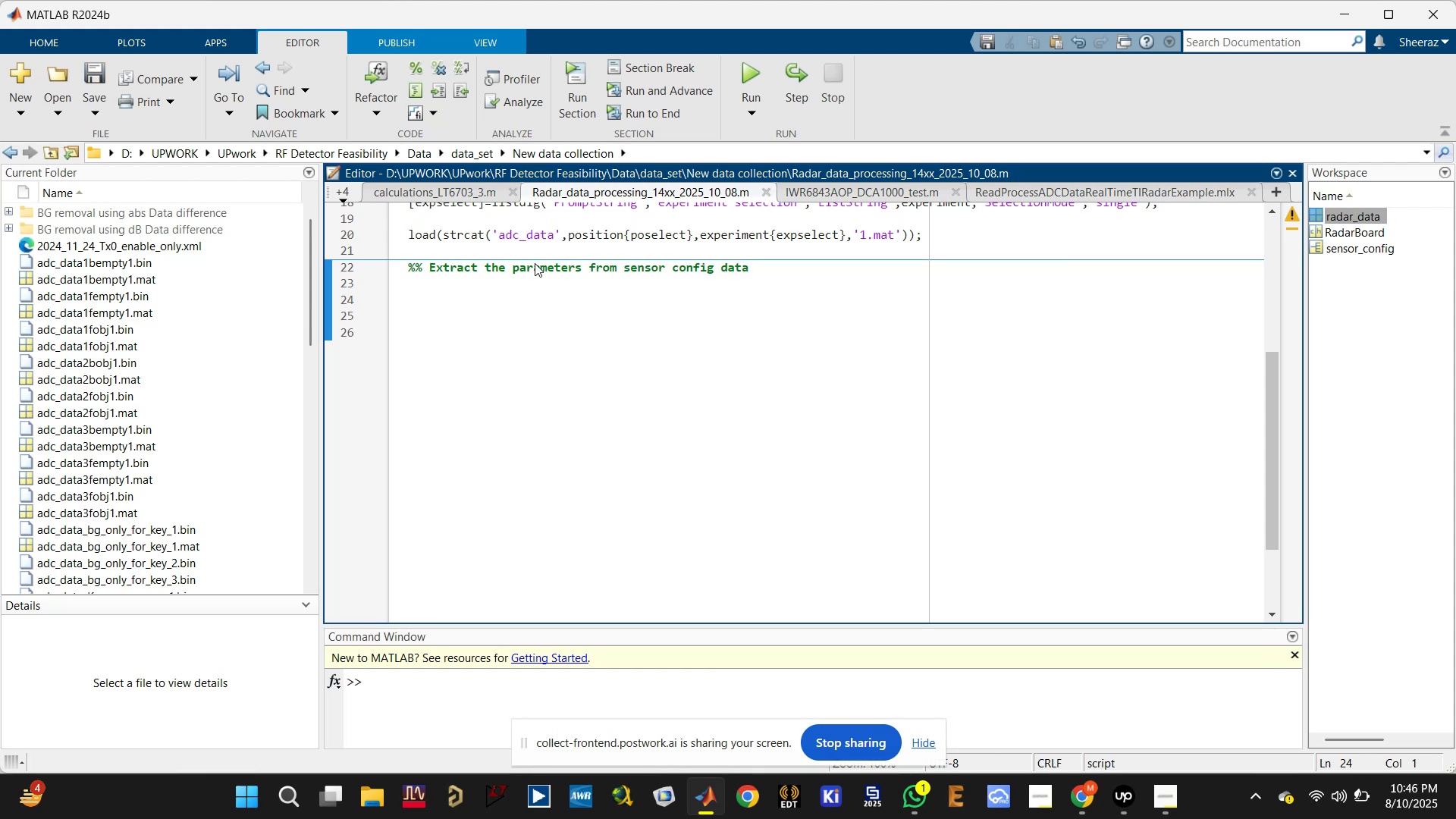 
type(c=sensot)
key(Backspace)
type(r)
 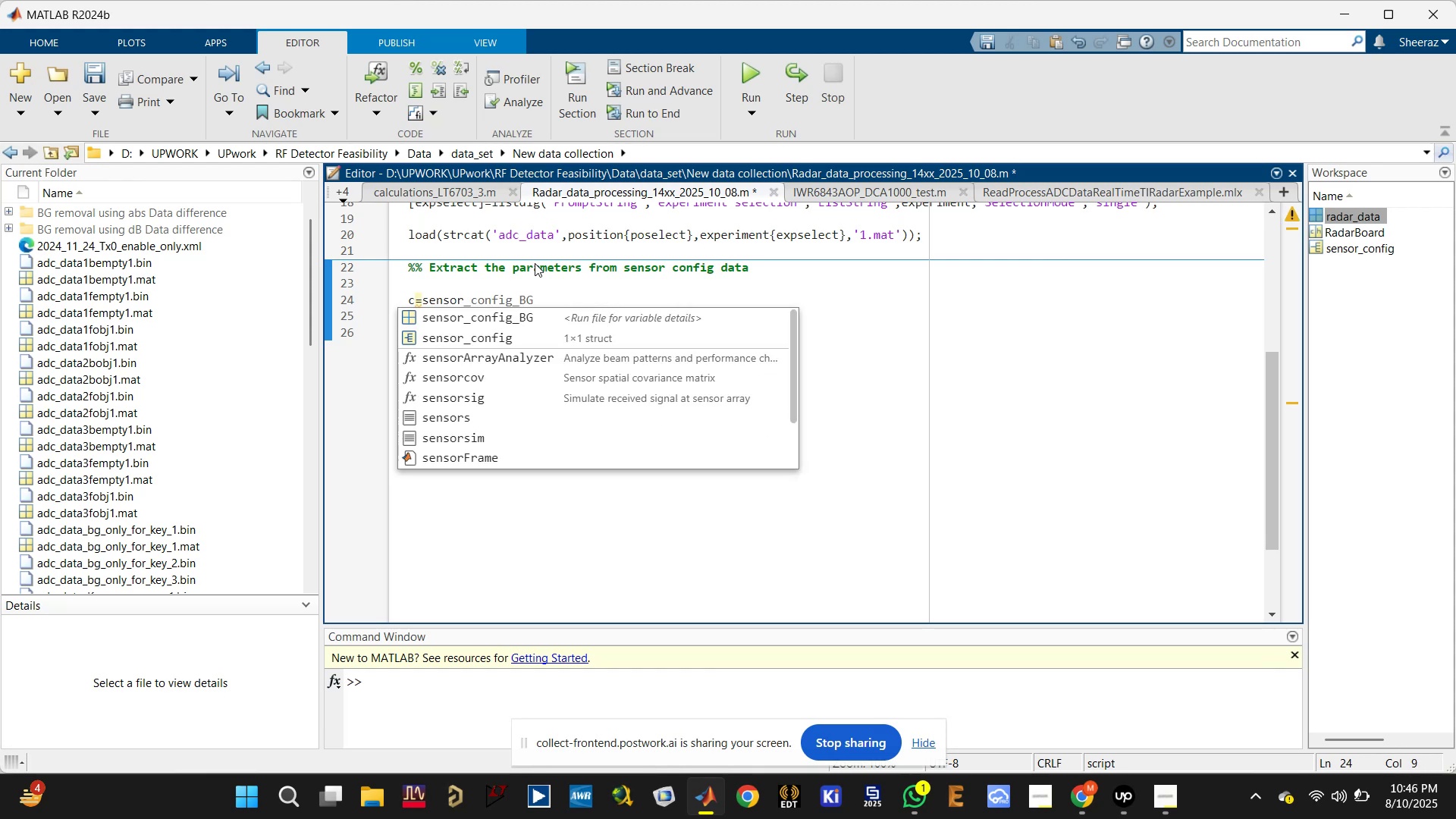 
key(ArrowDown)
 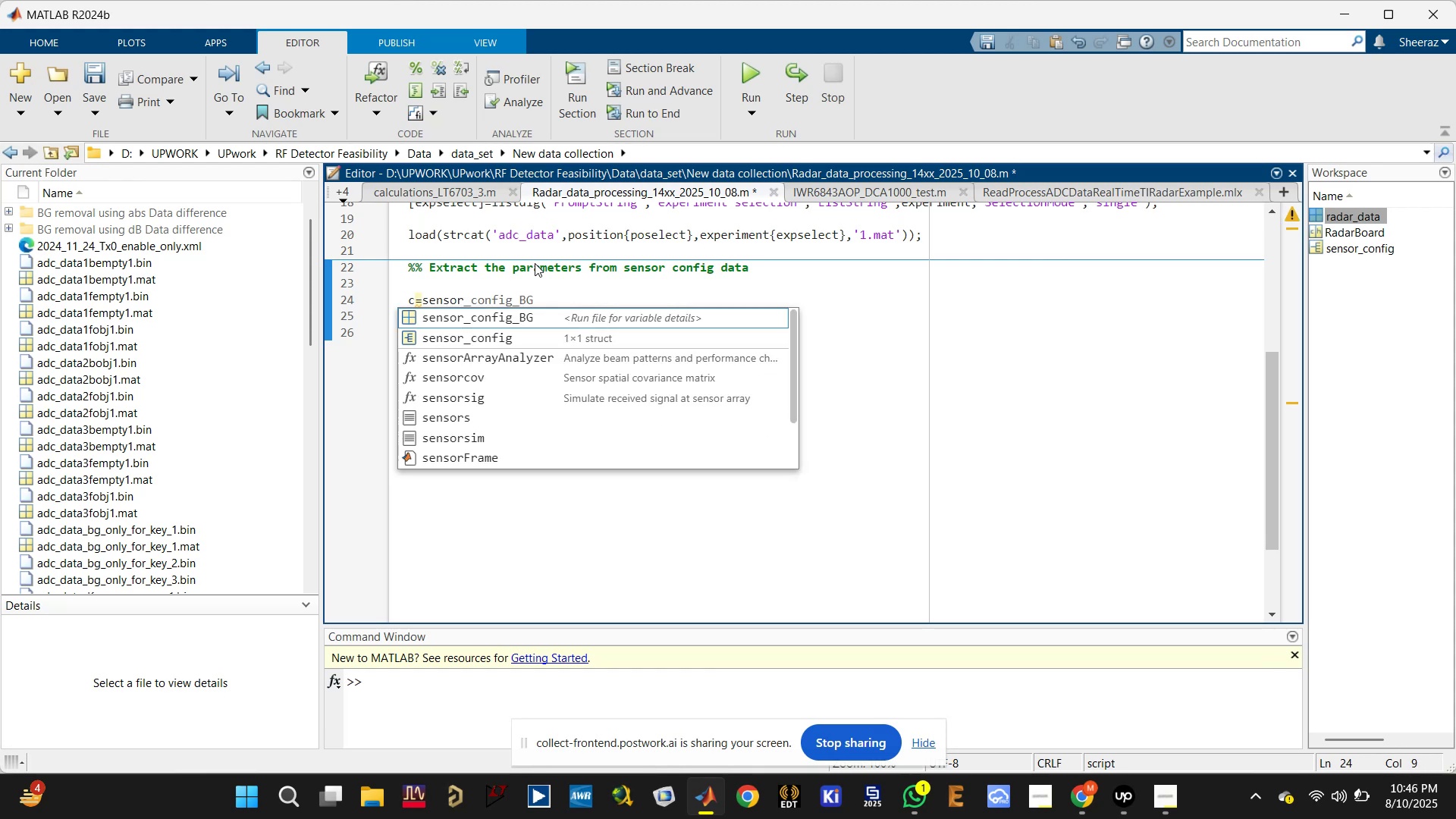 
key(ArrowDown)
 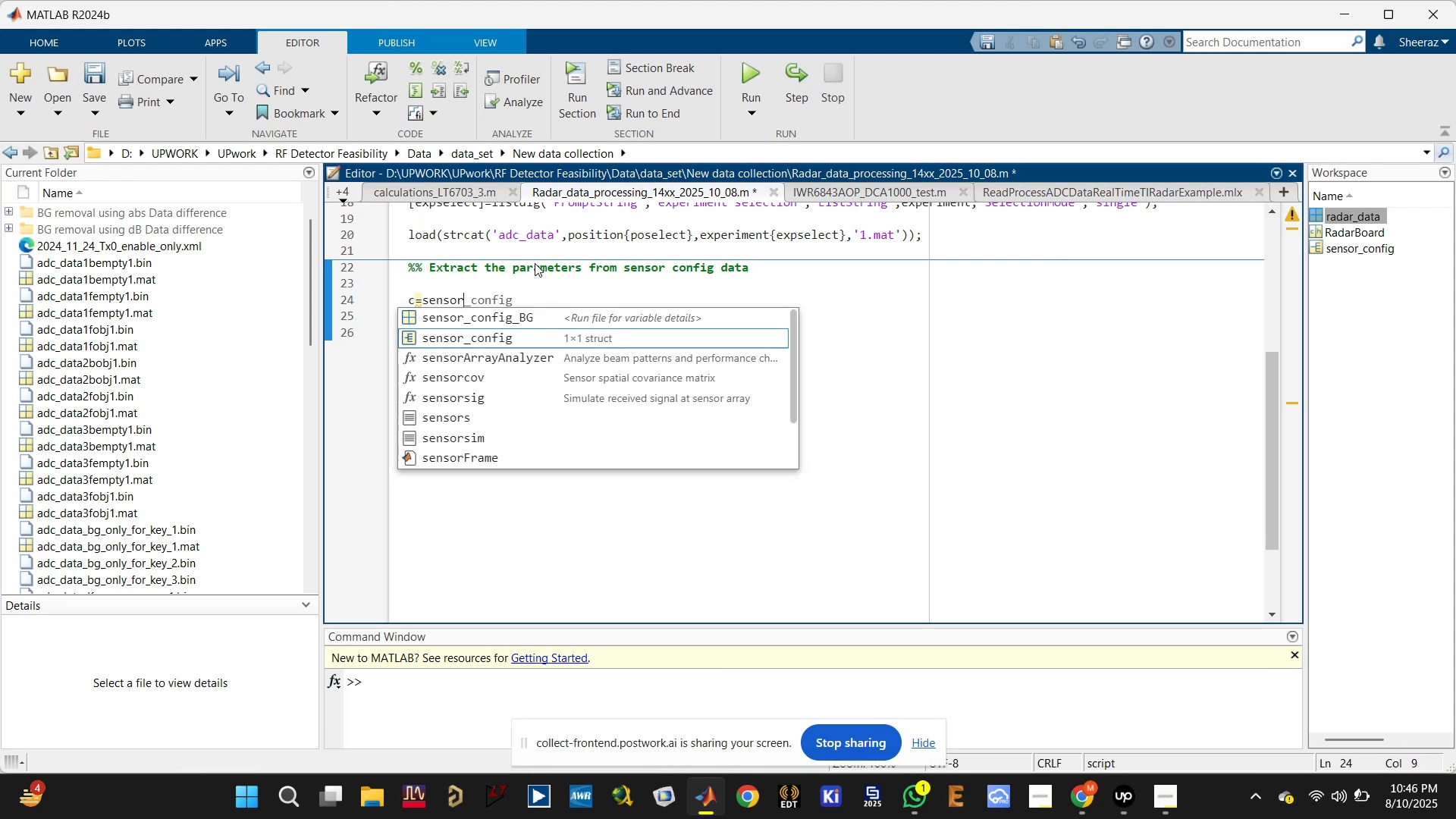 
key(ArrowUp)
 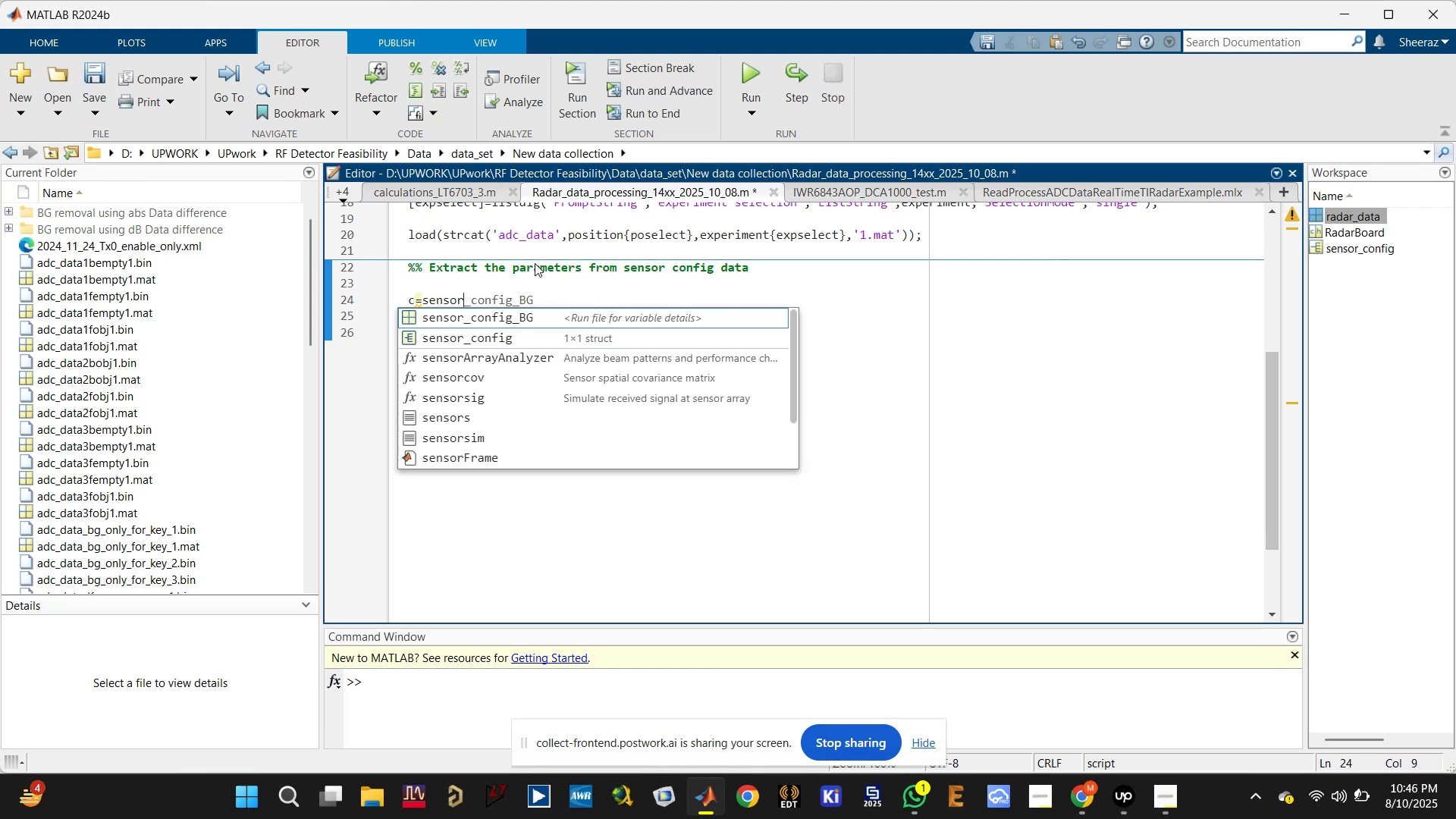 
key(ArrowDown)
 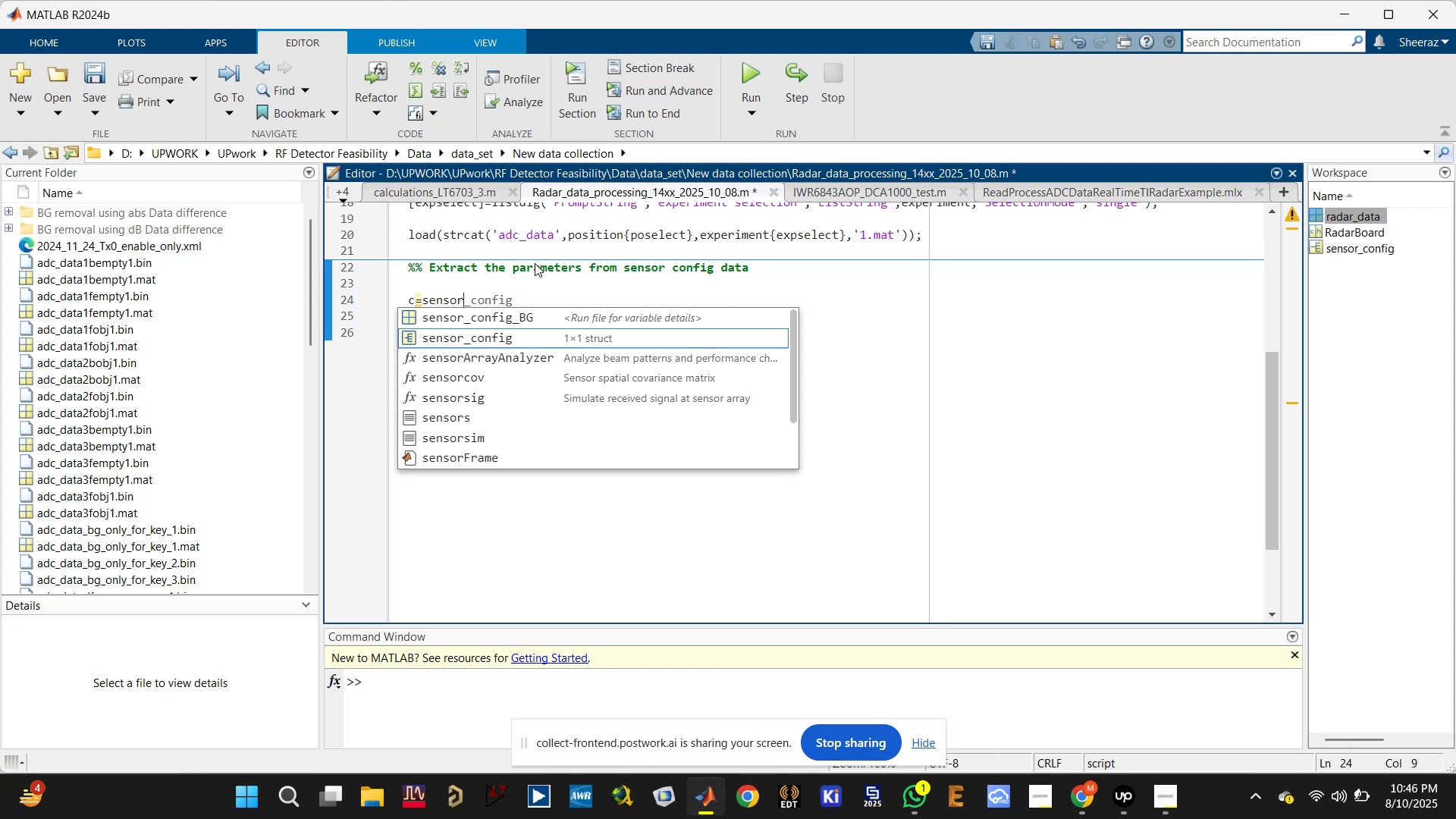 
key(Enter)
 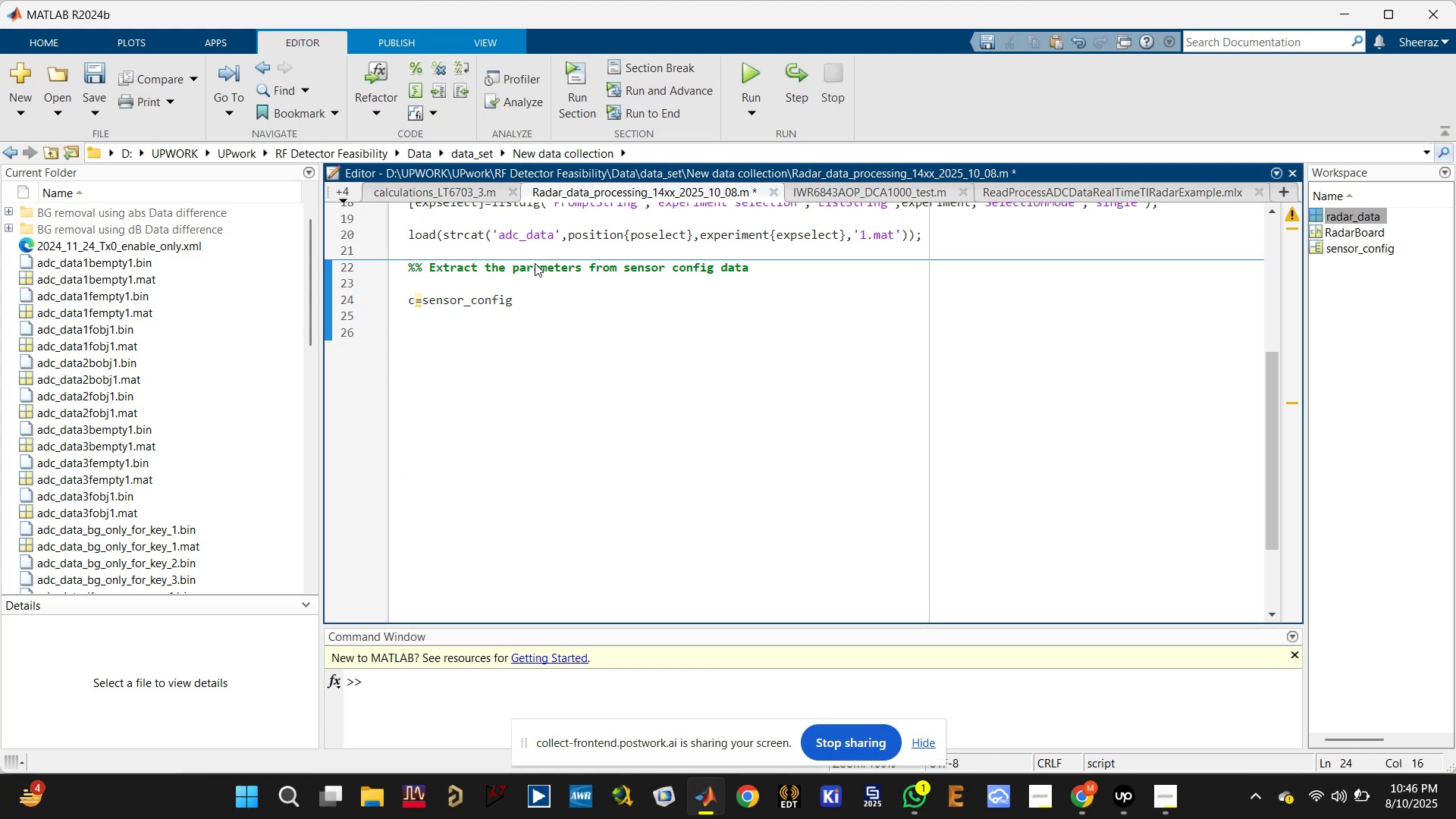 
type(.c0;)
 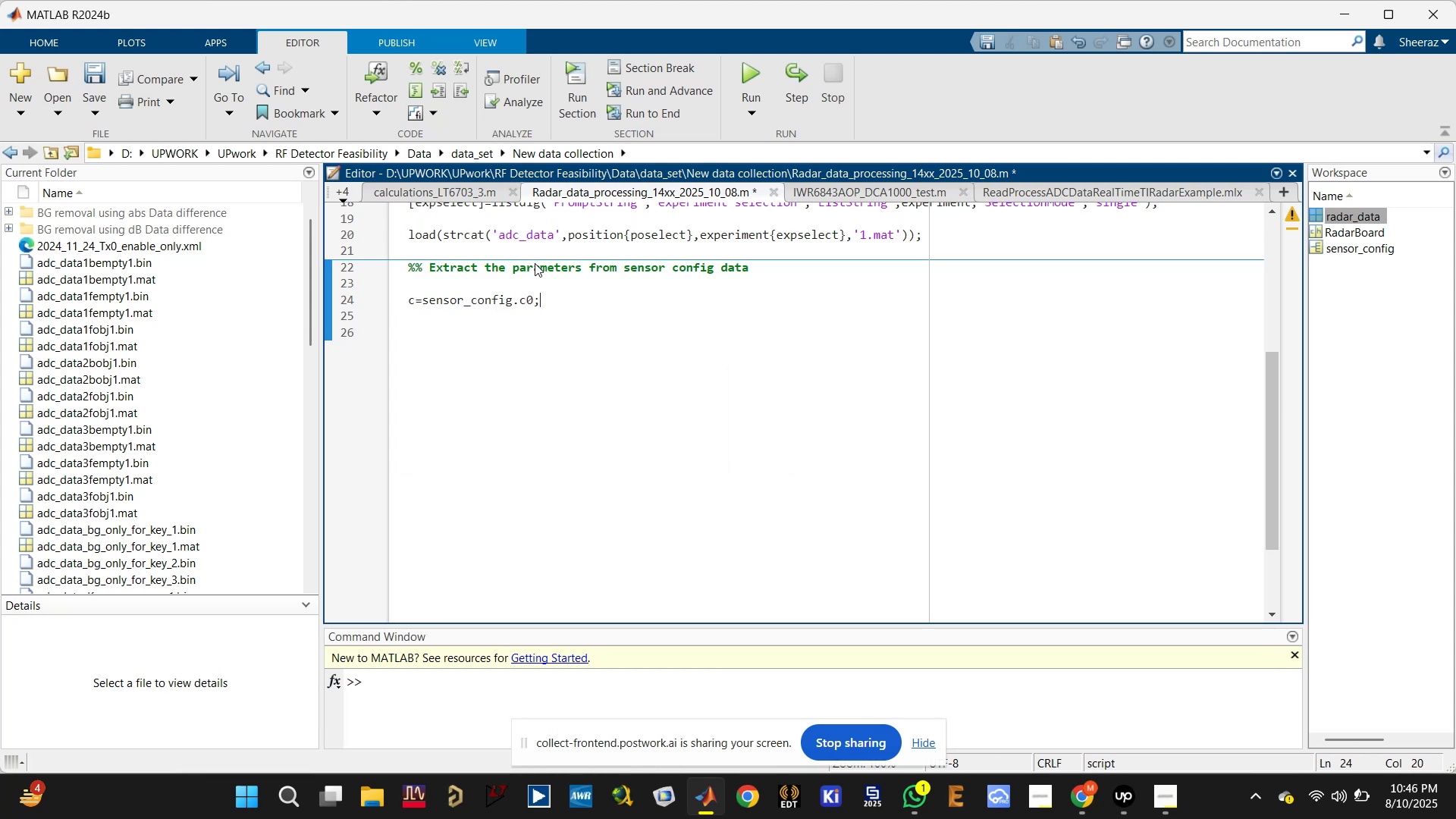 
key(Enter)
 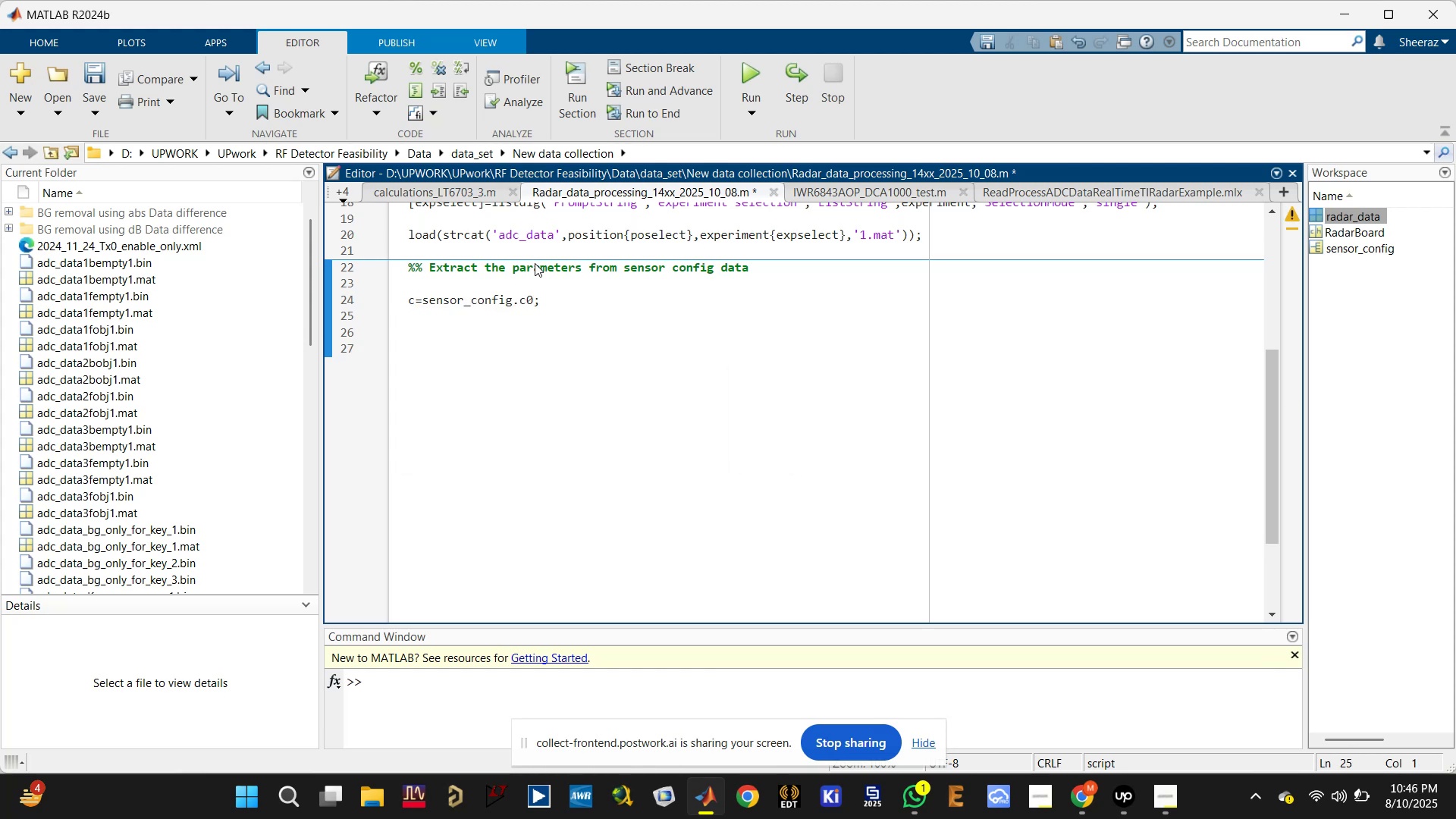 
type(lambda=dr)
key(Backspace)
key(Backspace)
type(sens)
 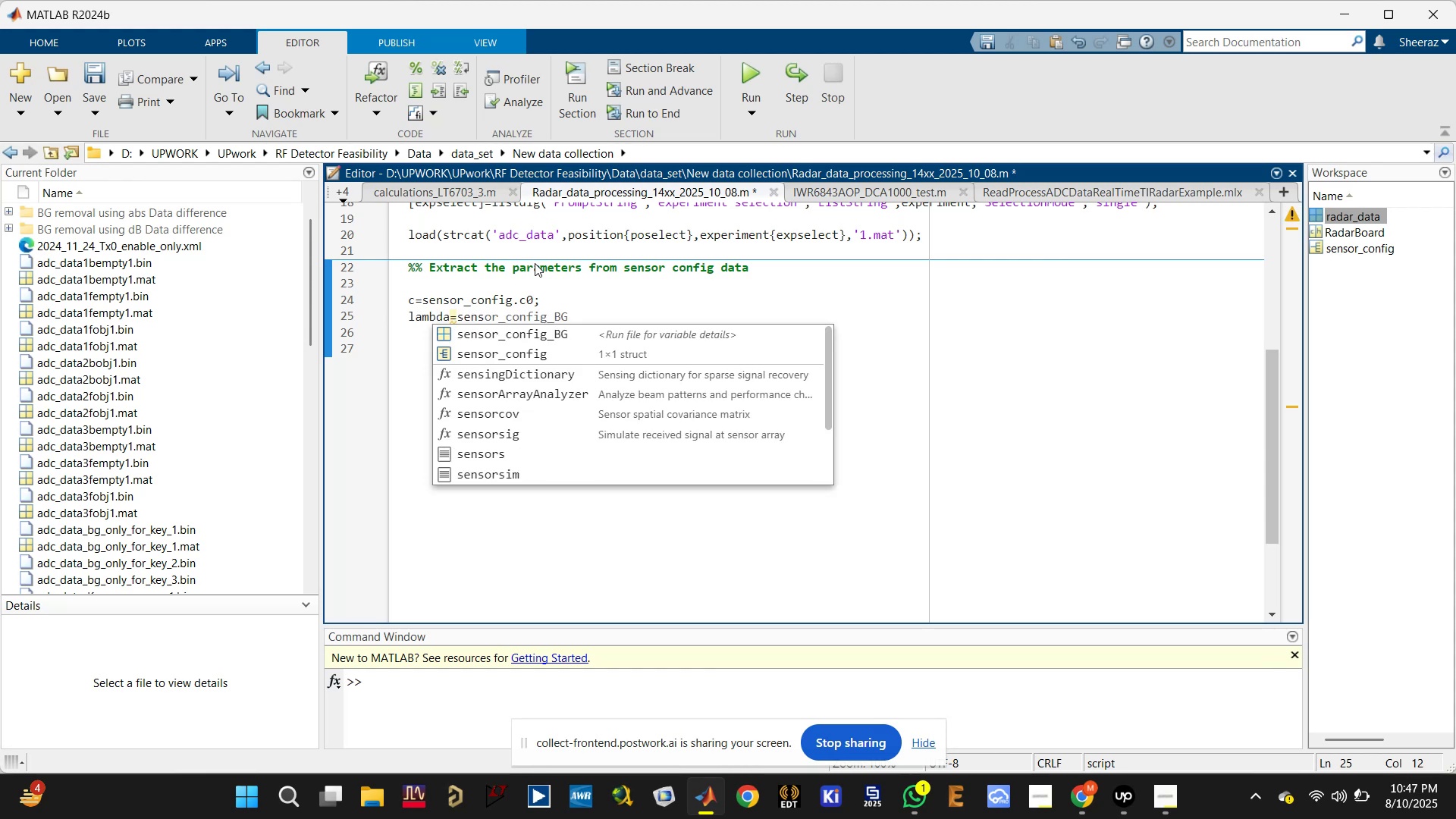 
key(ArrowDown)
 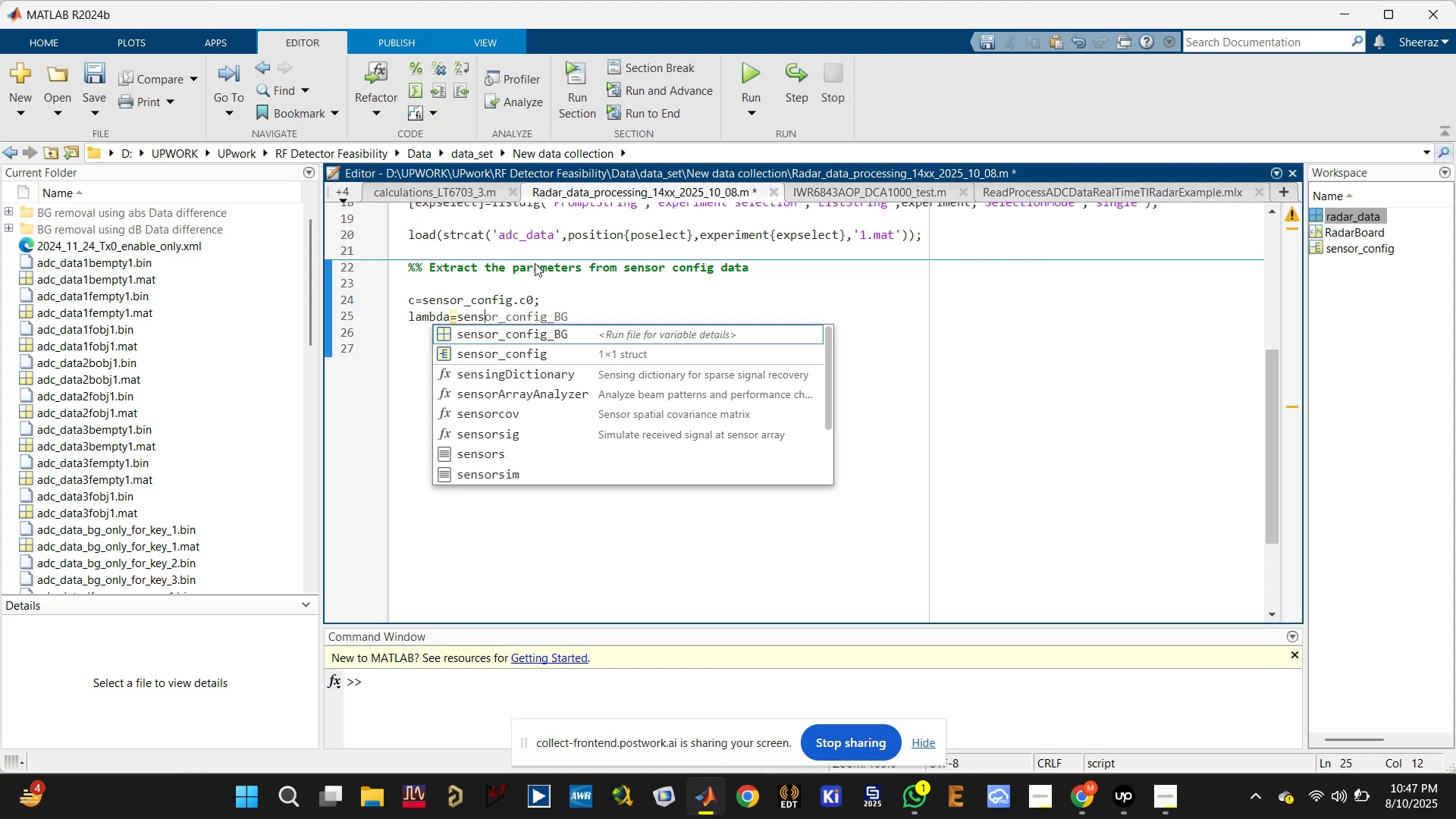 
key(ArrowDown)
 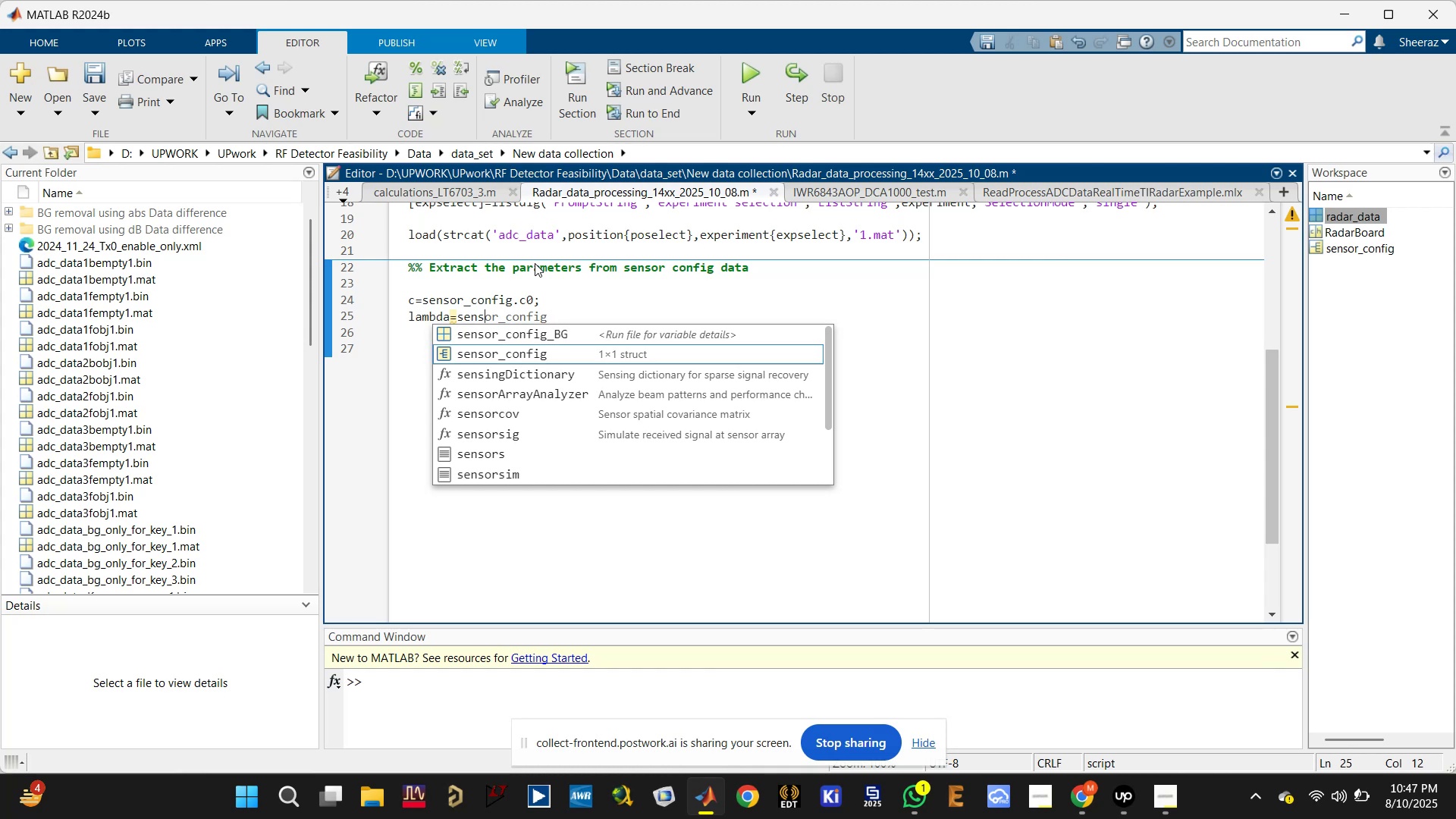 
key(Enter)
 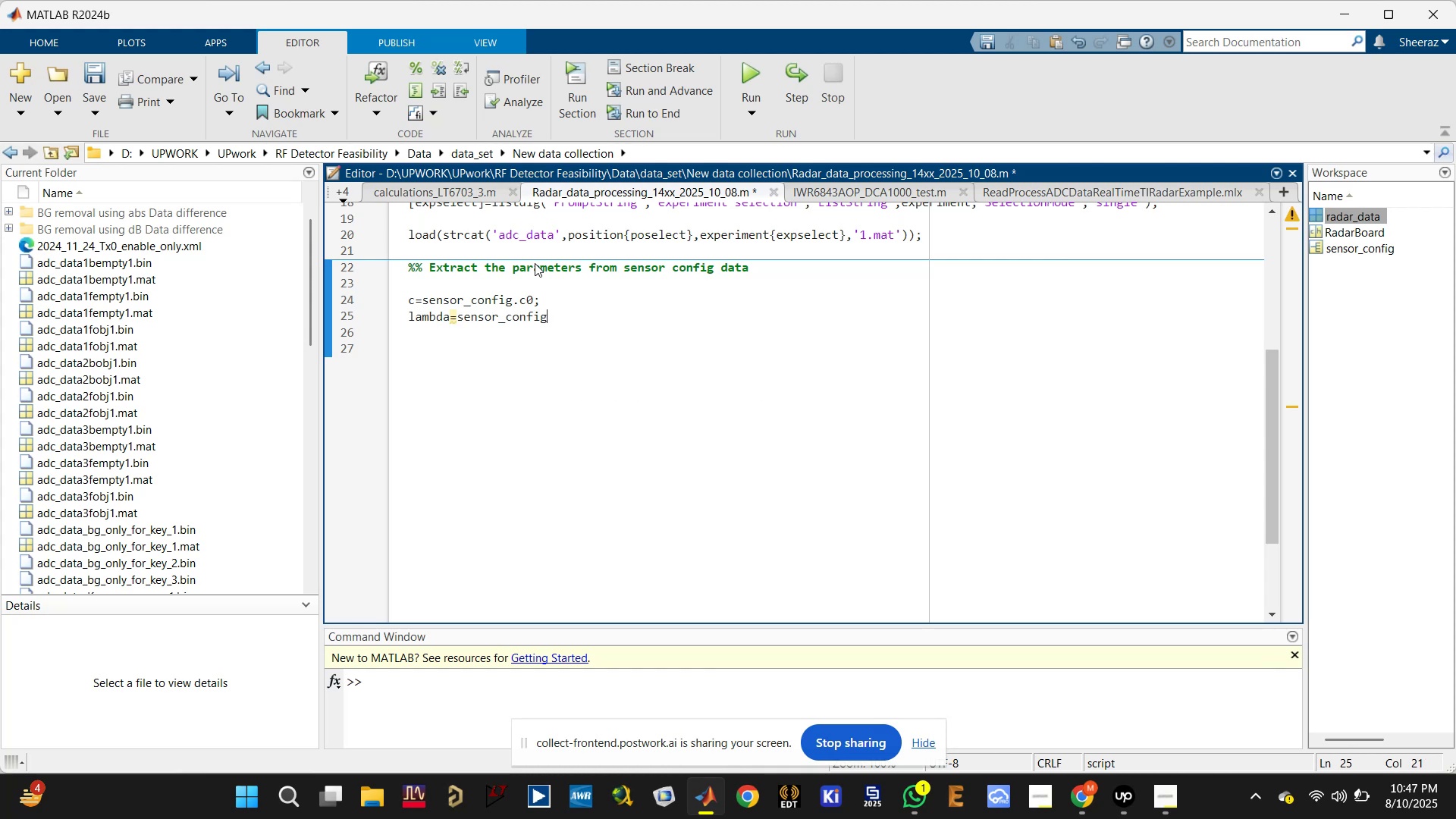 
type(.lambda)
 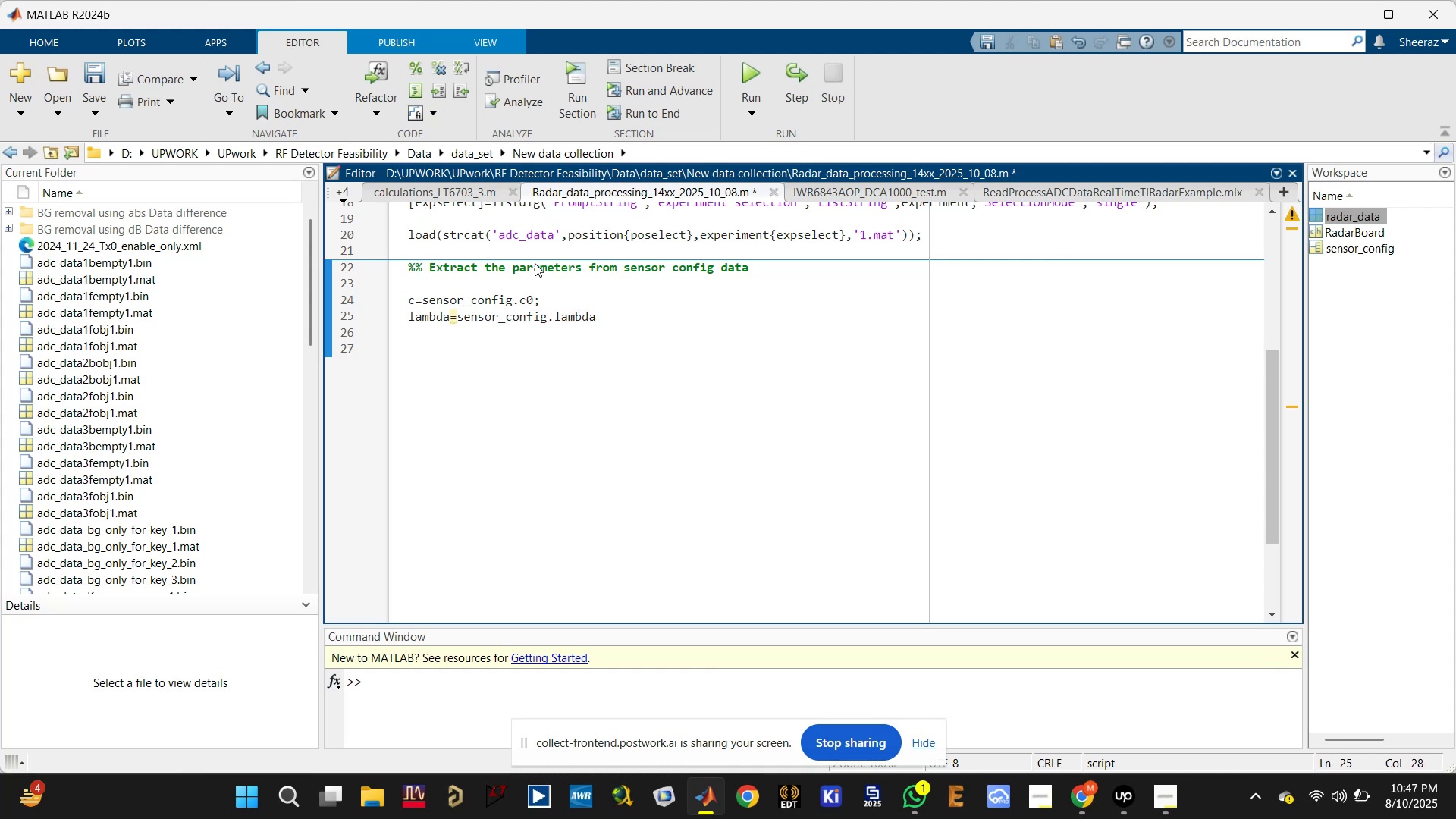 
key(ArrowRight)
 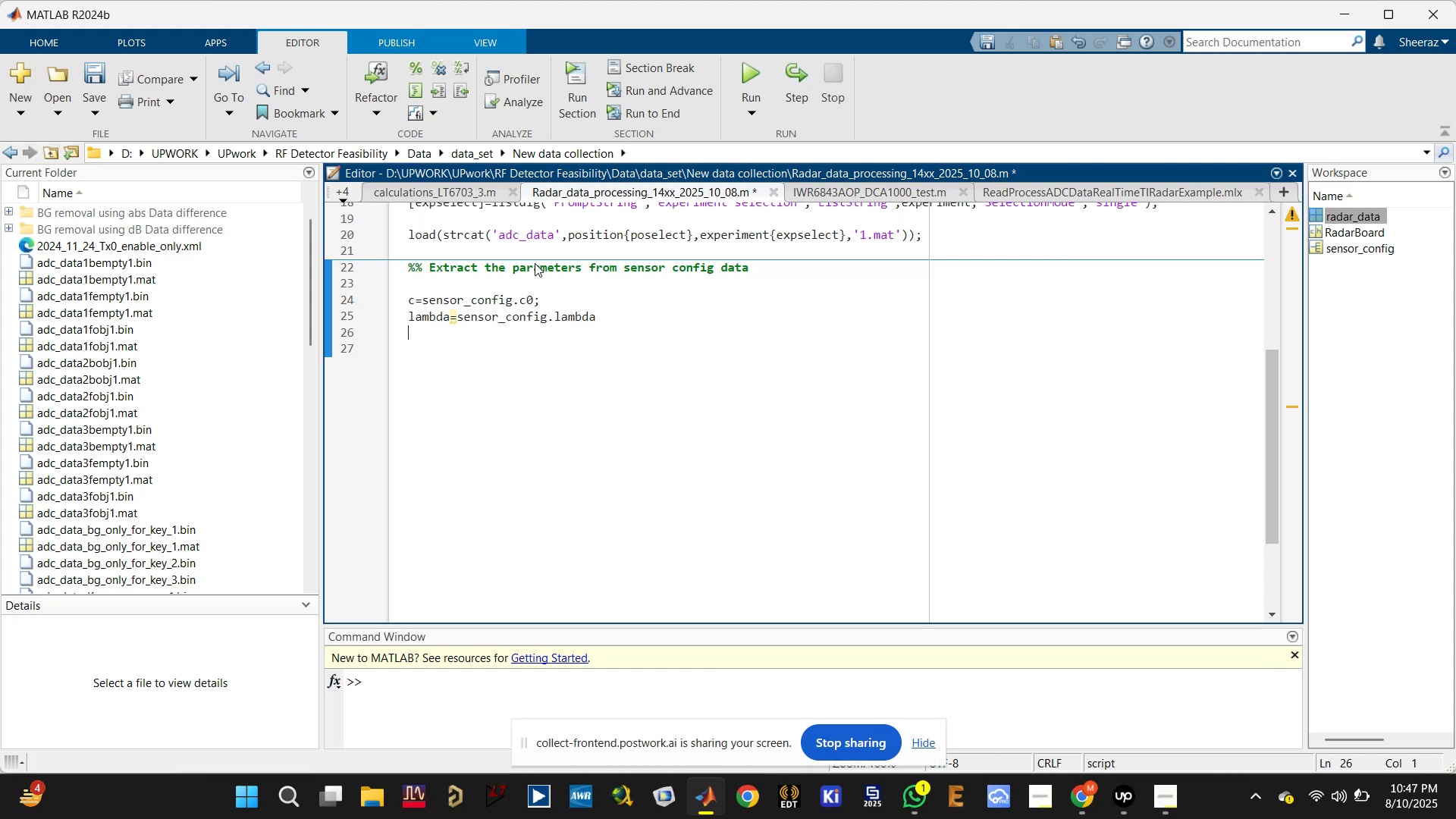 
key(ArrowLeft)
 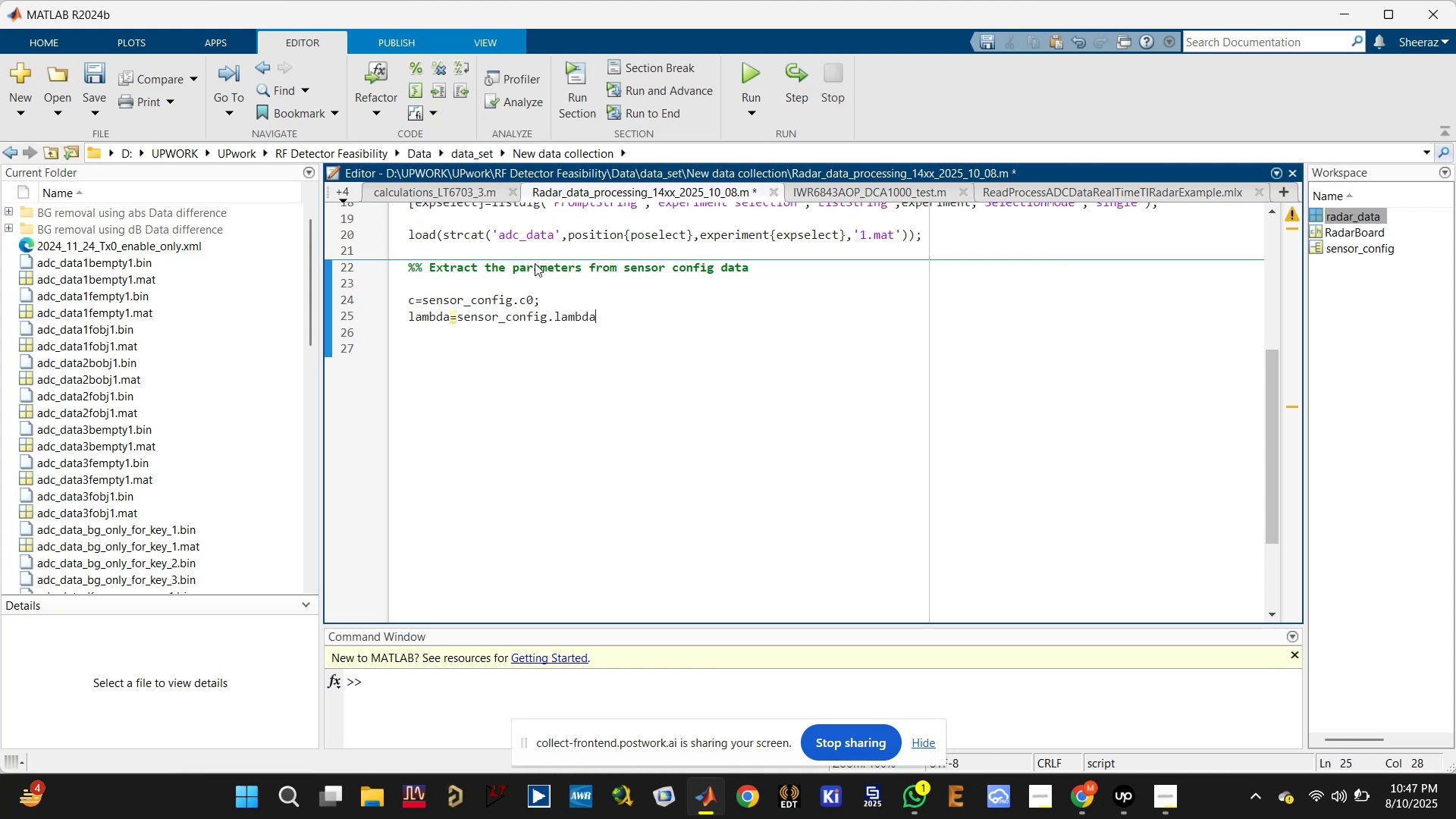 
key(Semicolon)
 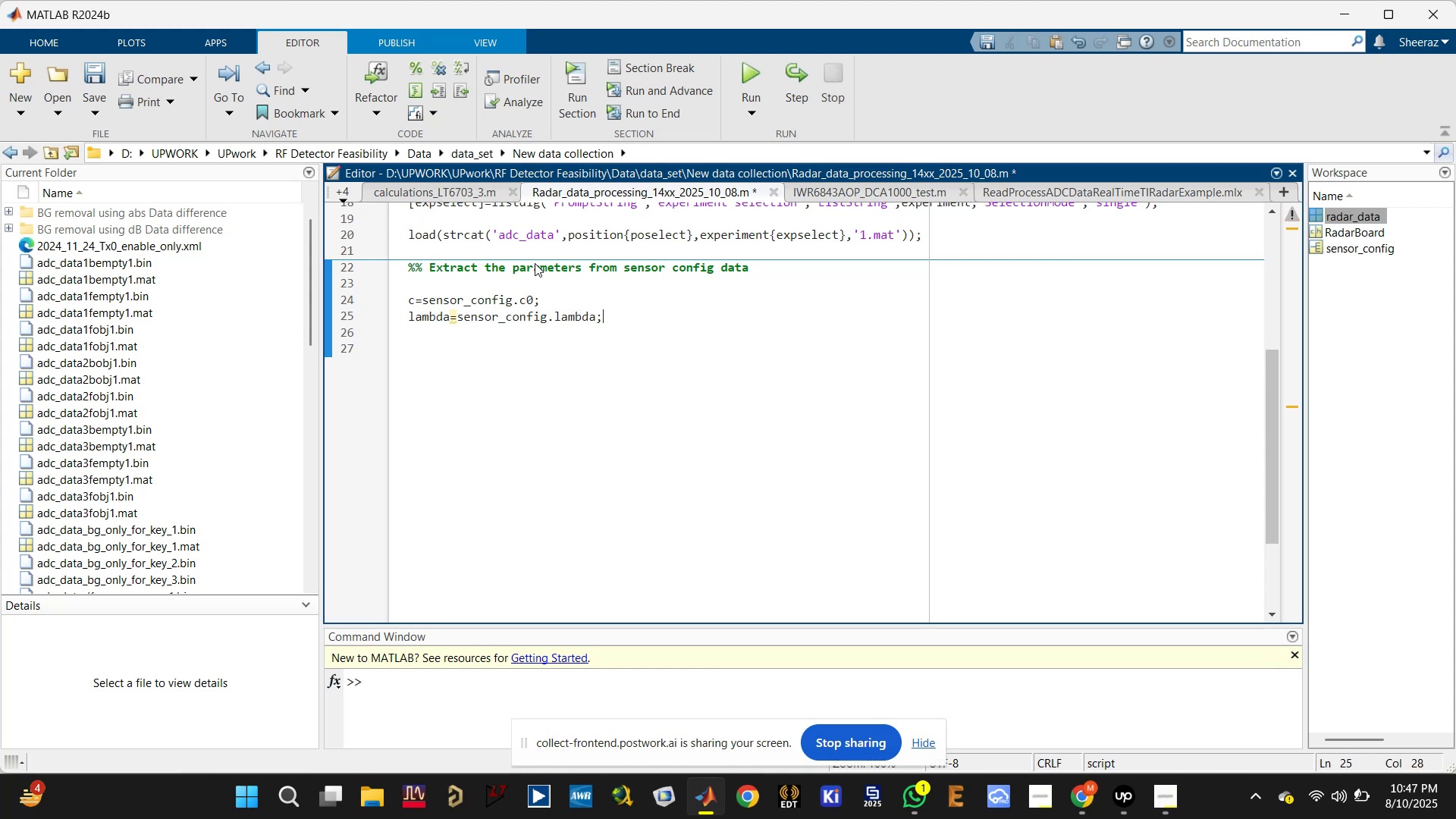 
key(Enter)
 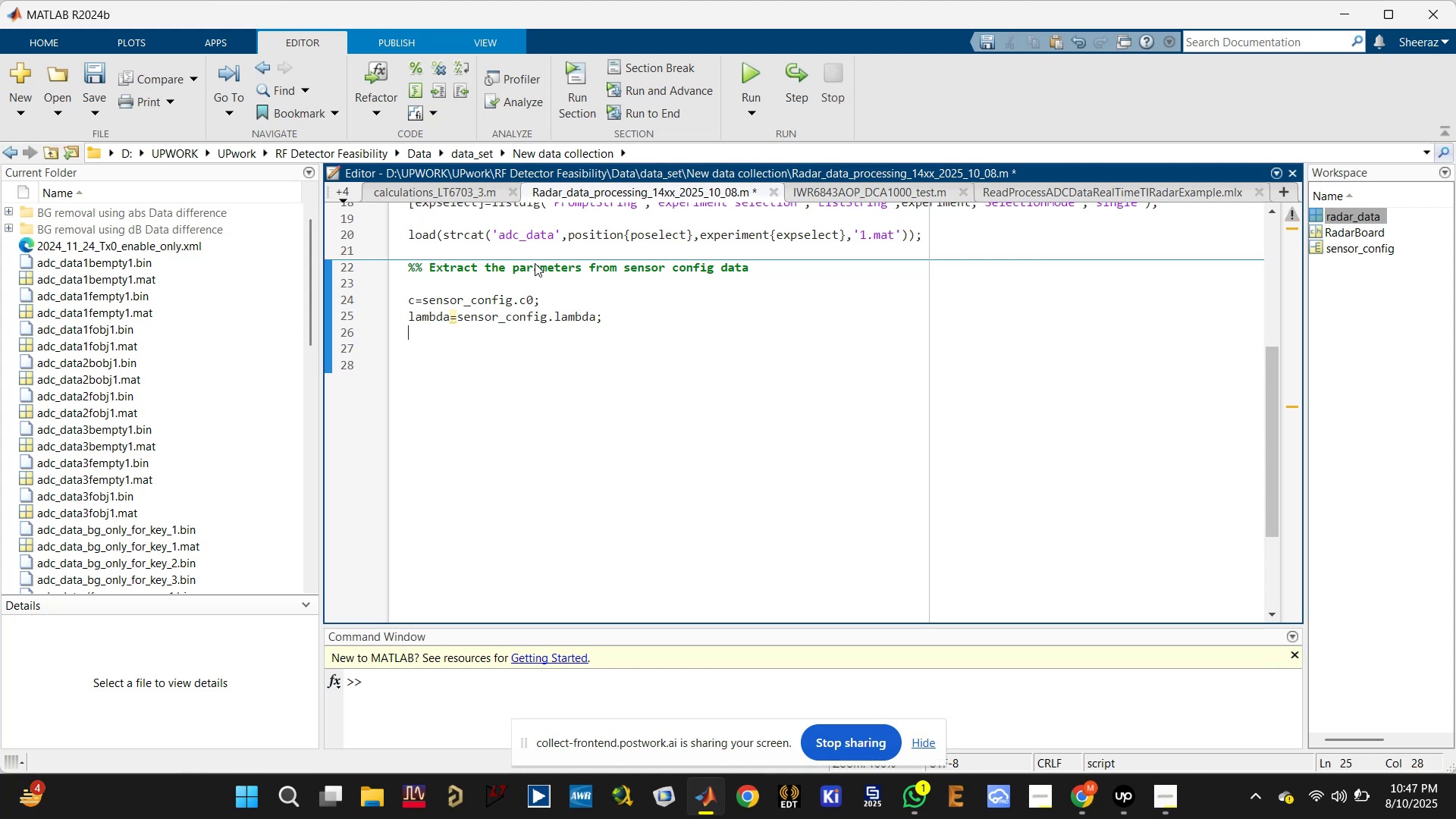 
key(Control+S)
 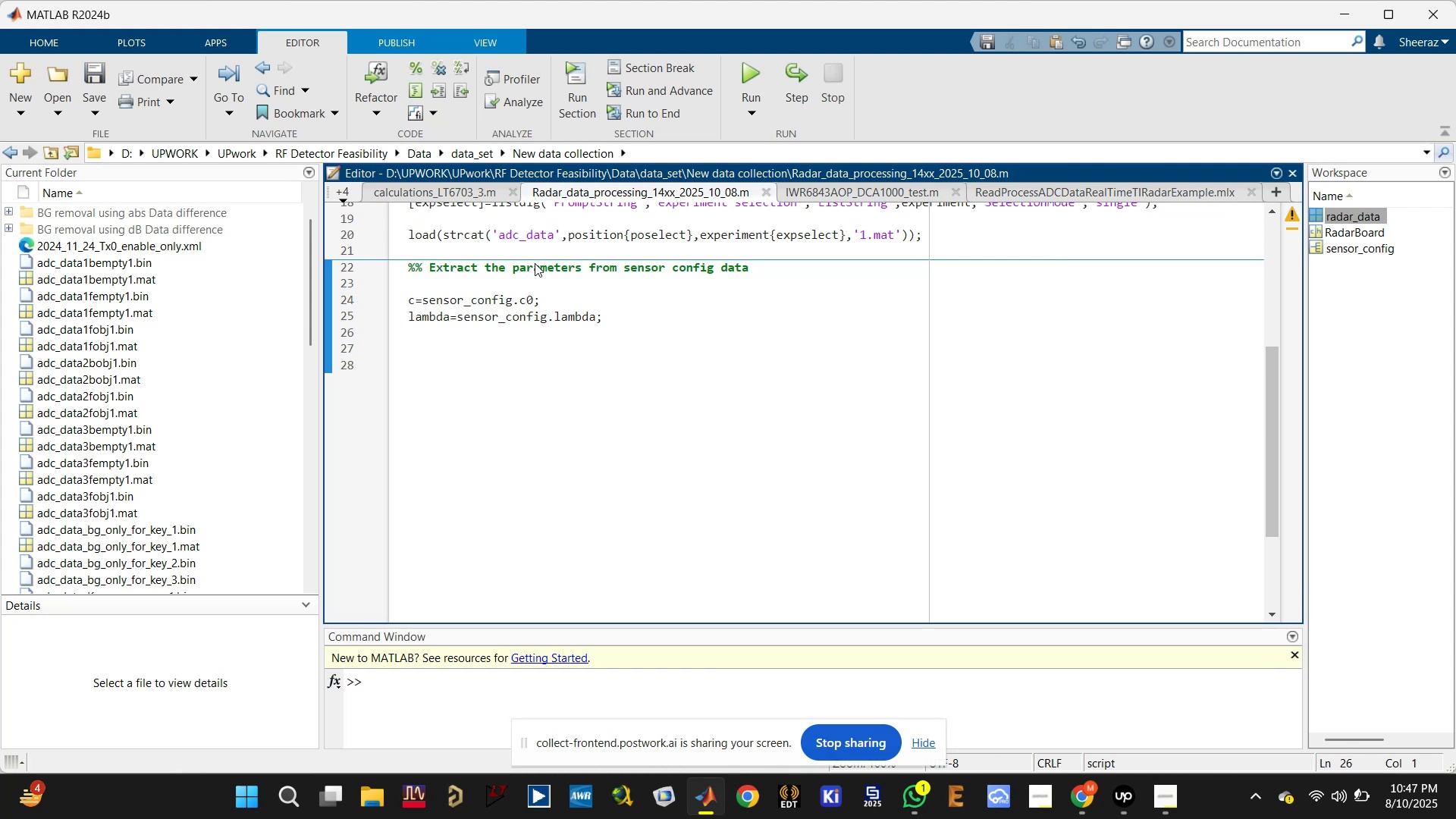 
type(Nsam)
 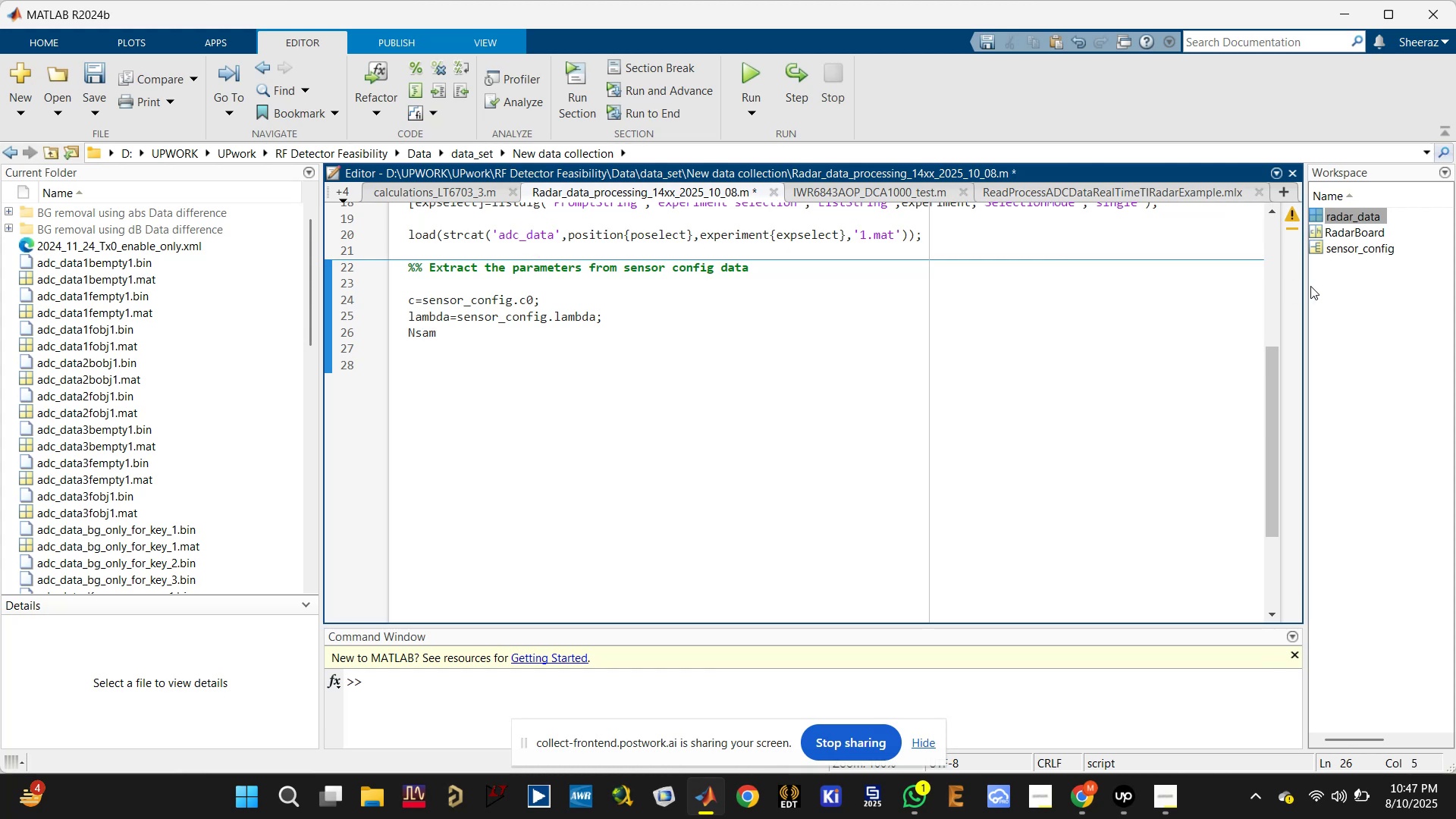 
left_click_drag(start_coordinate=[1305, 288], to_coordinate=[1138, 281])
 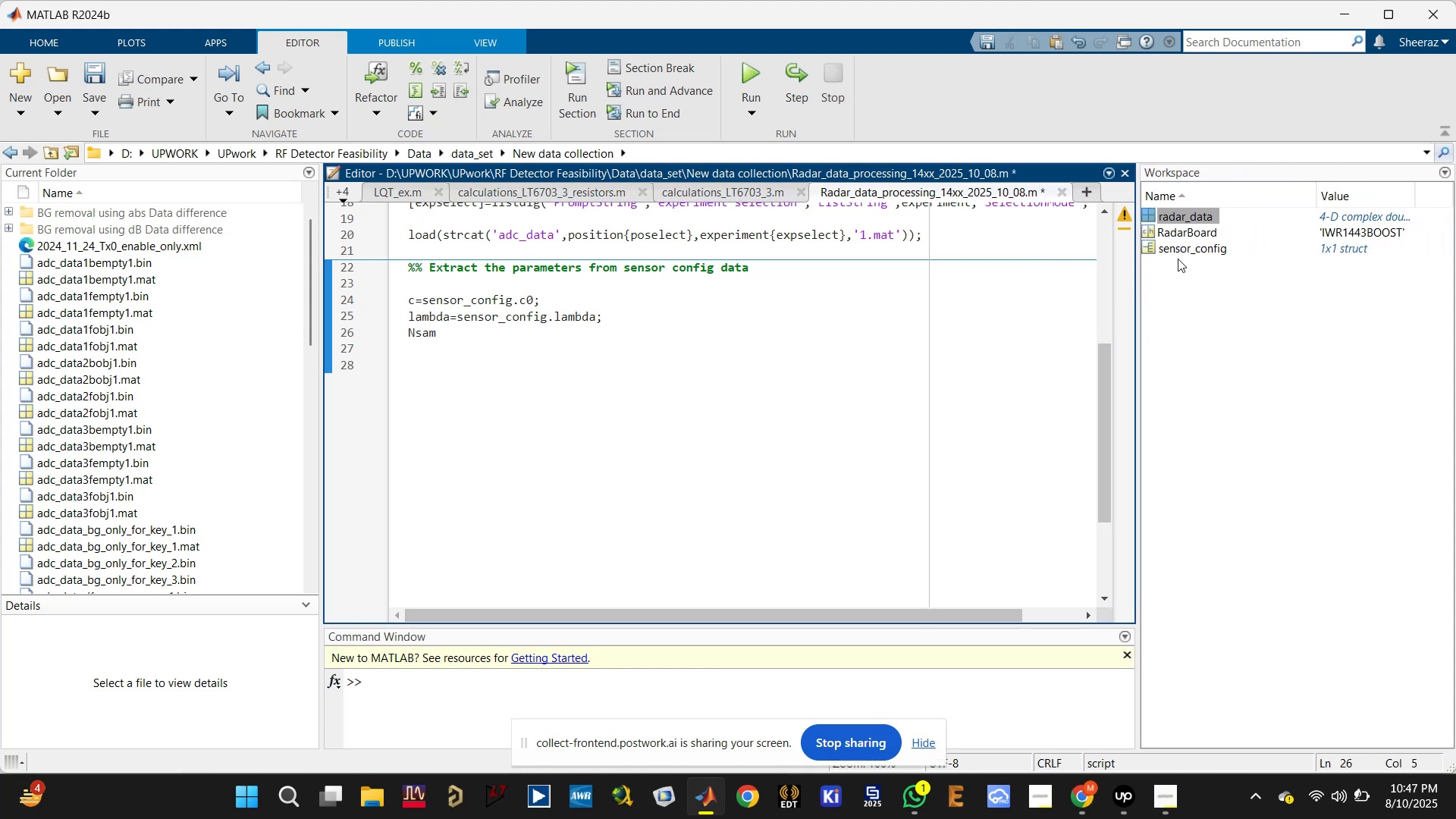 
double_click([1182, 251])
 